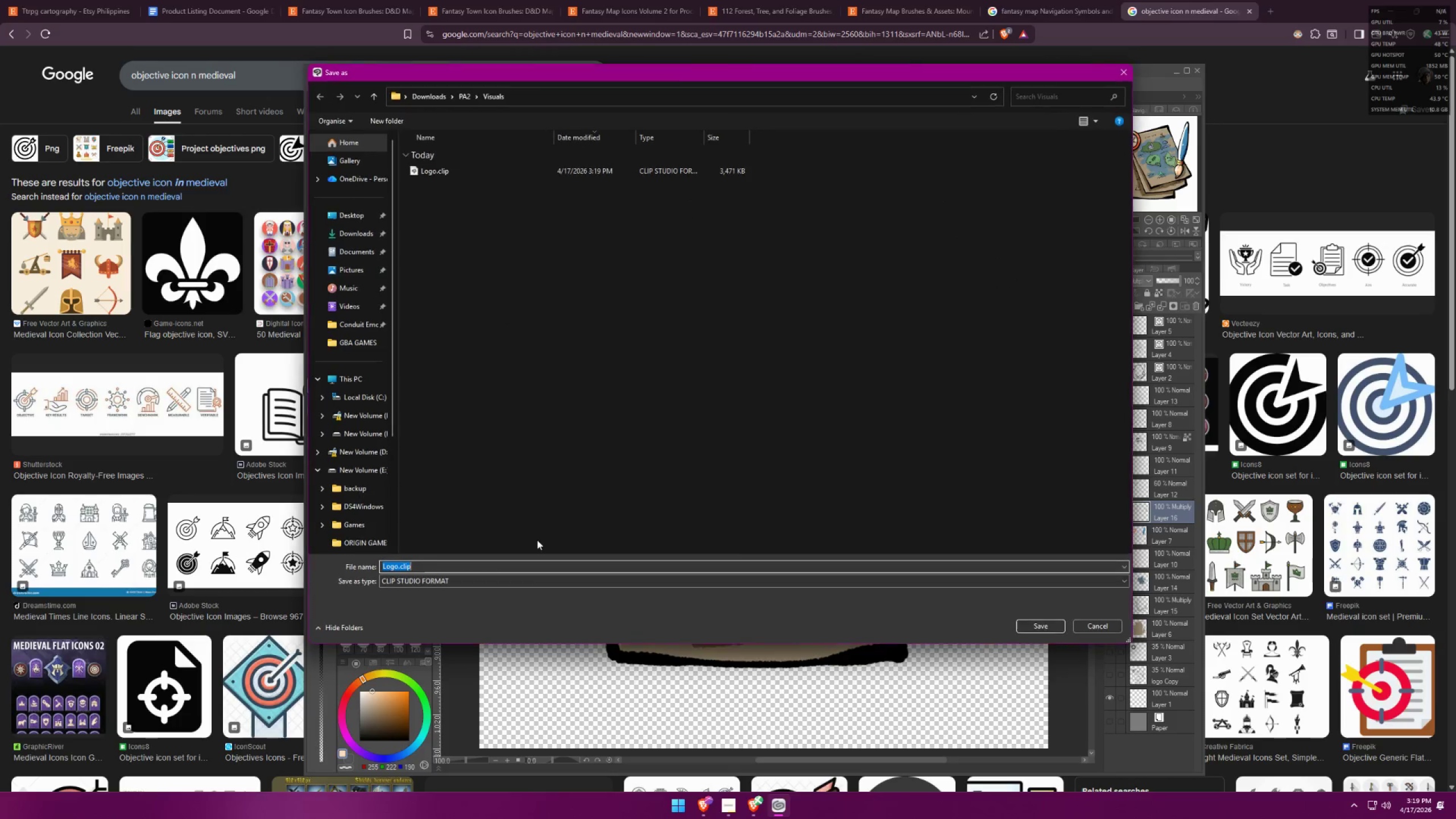 
left_click([485, 584])
 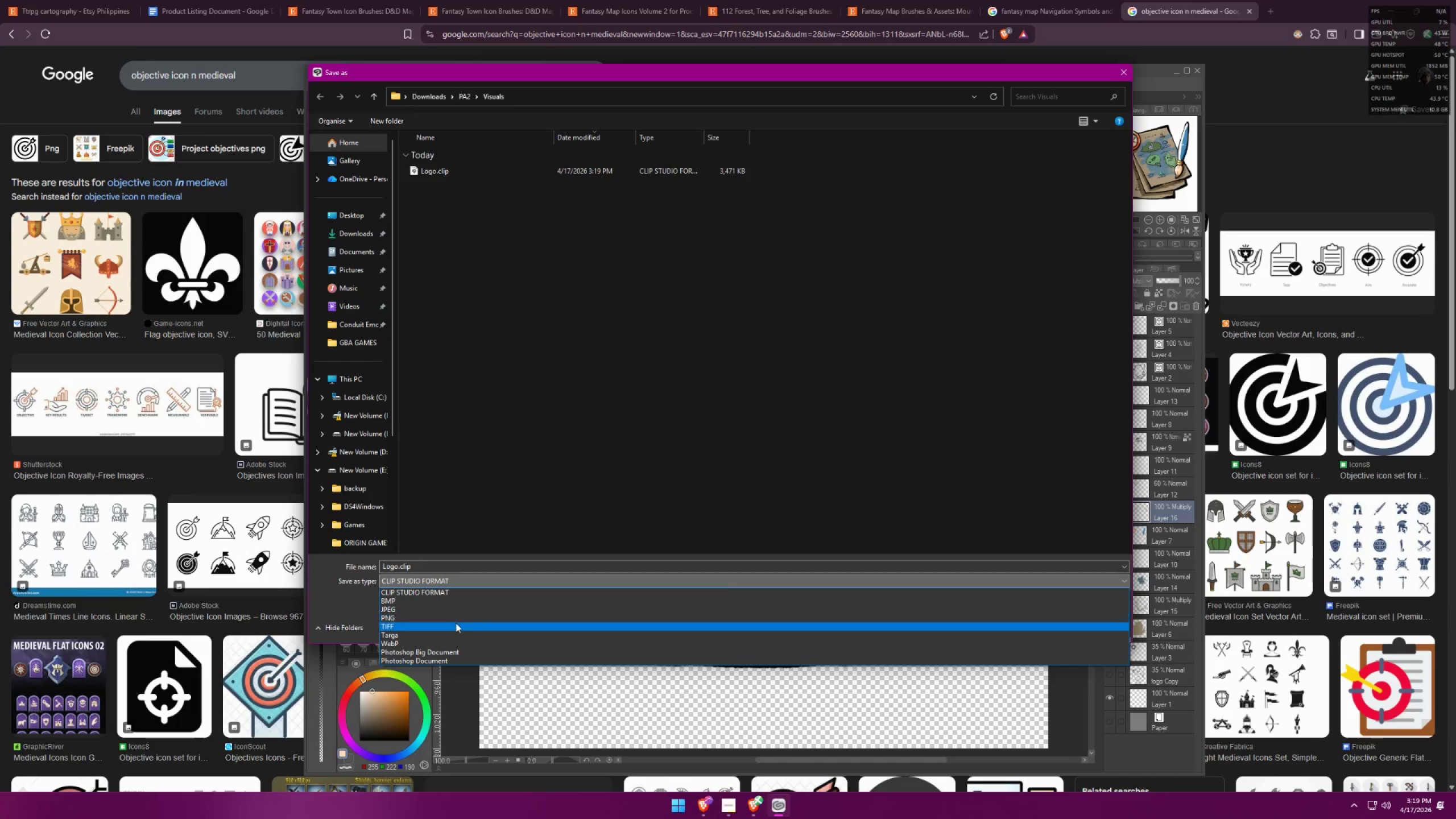 
left_click([460, 615])
 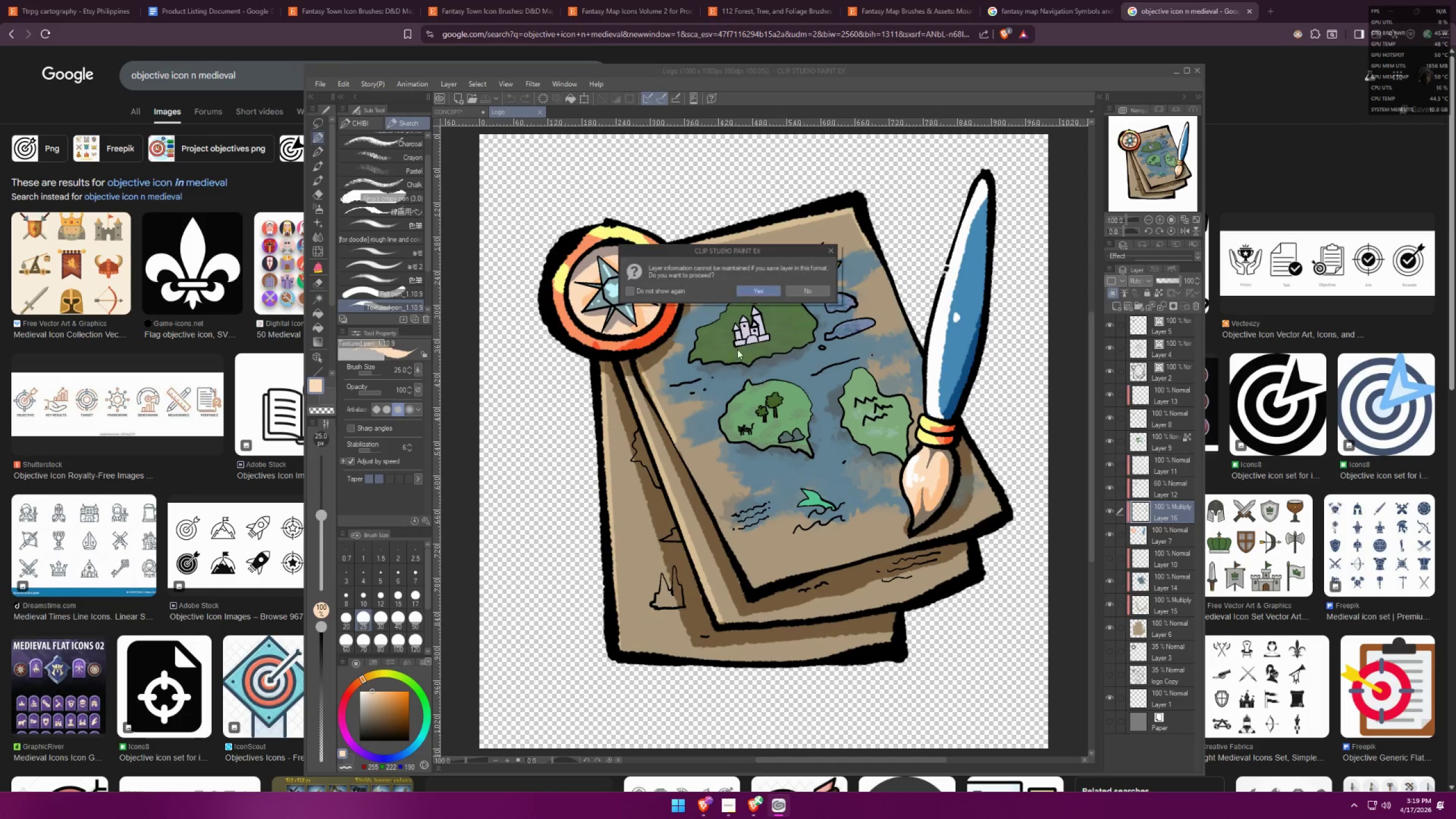 
left_click([757, 292])
 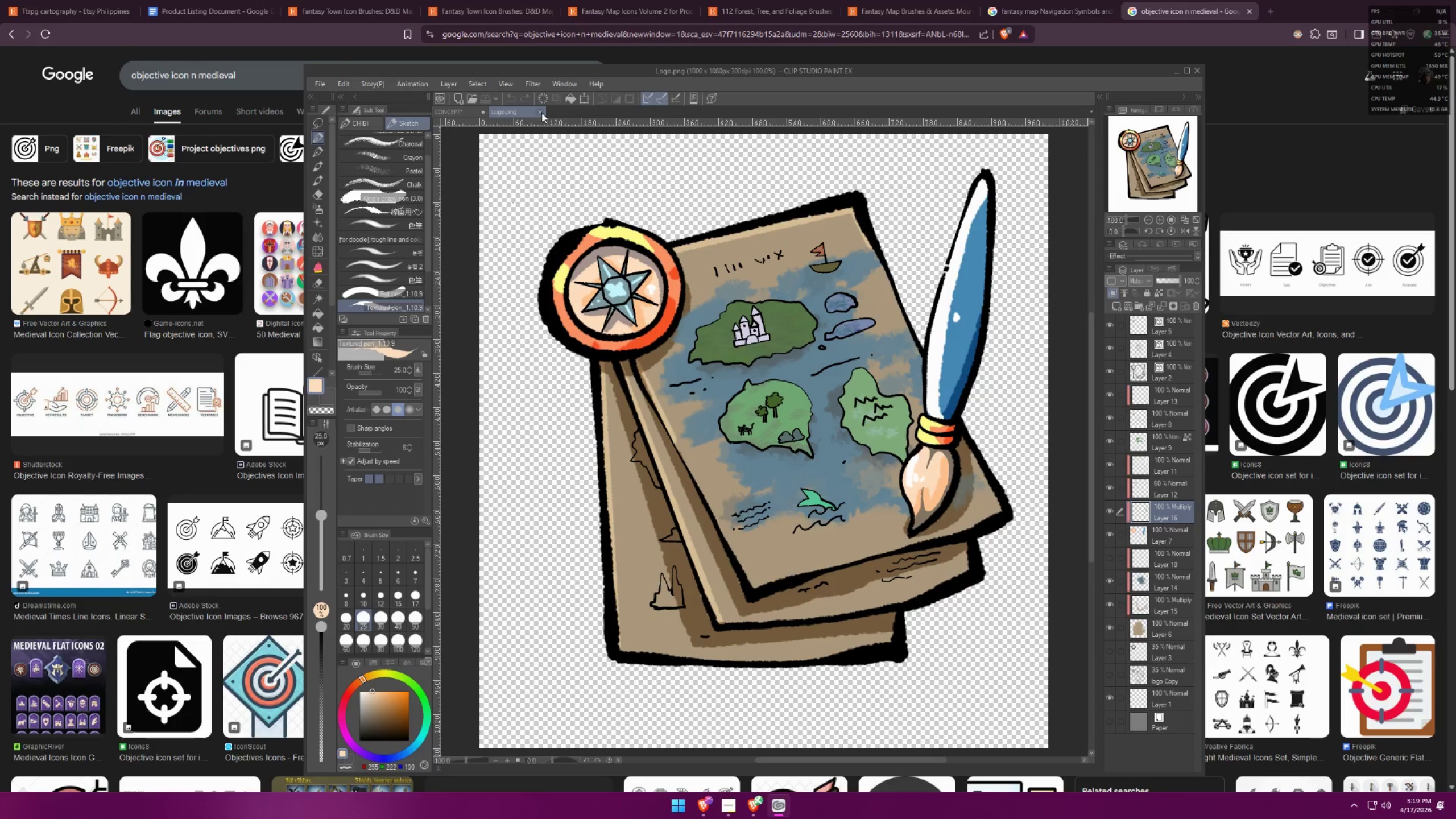 
left_click([541, 112])
 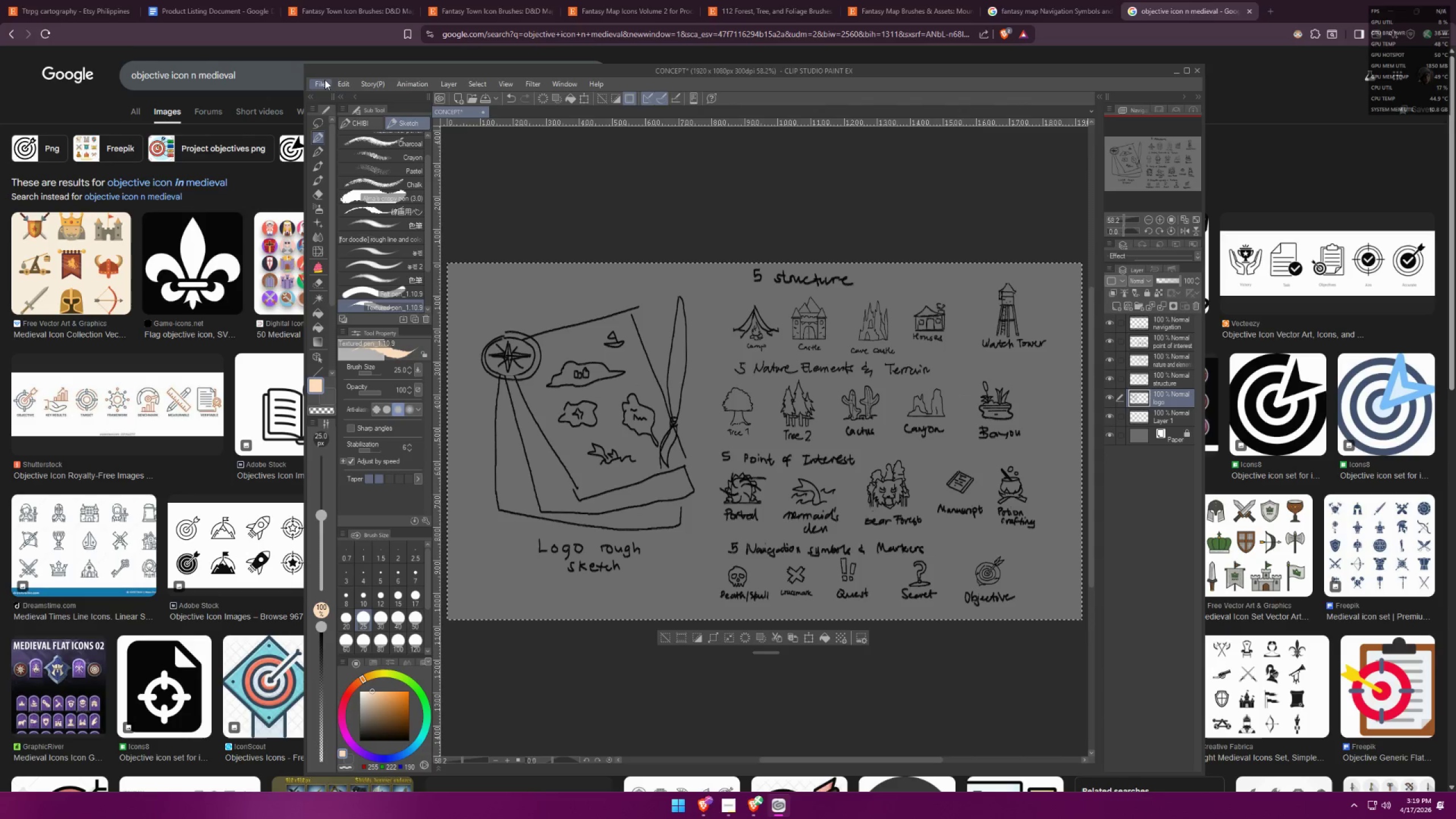 
left_click([319, 81])
 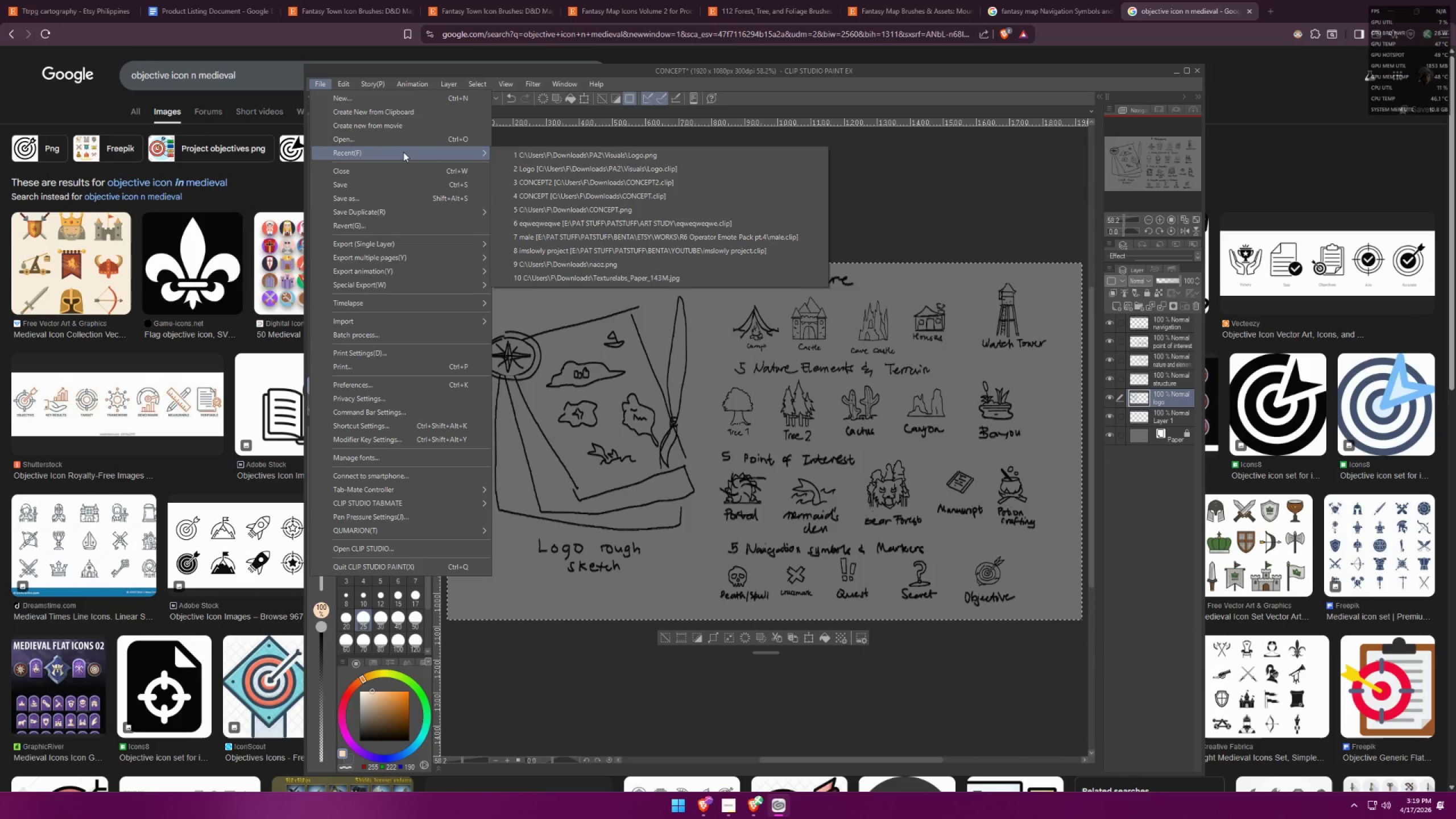 
left_click([556, 154])
 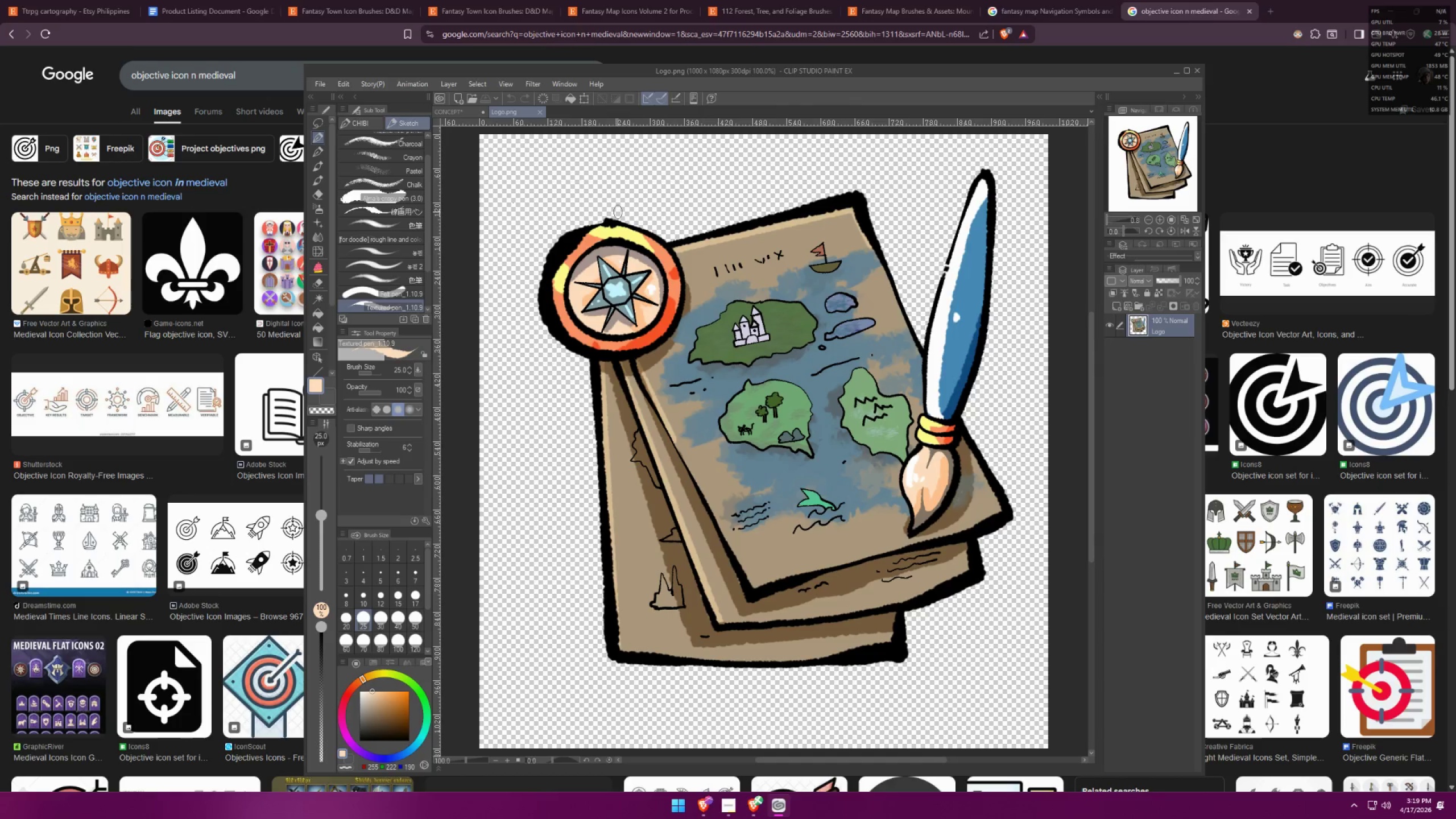 
key(Control+A)
 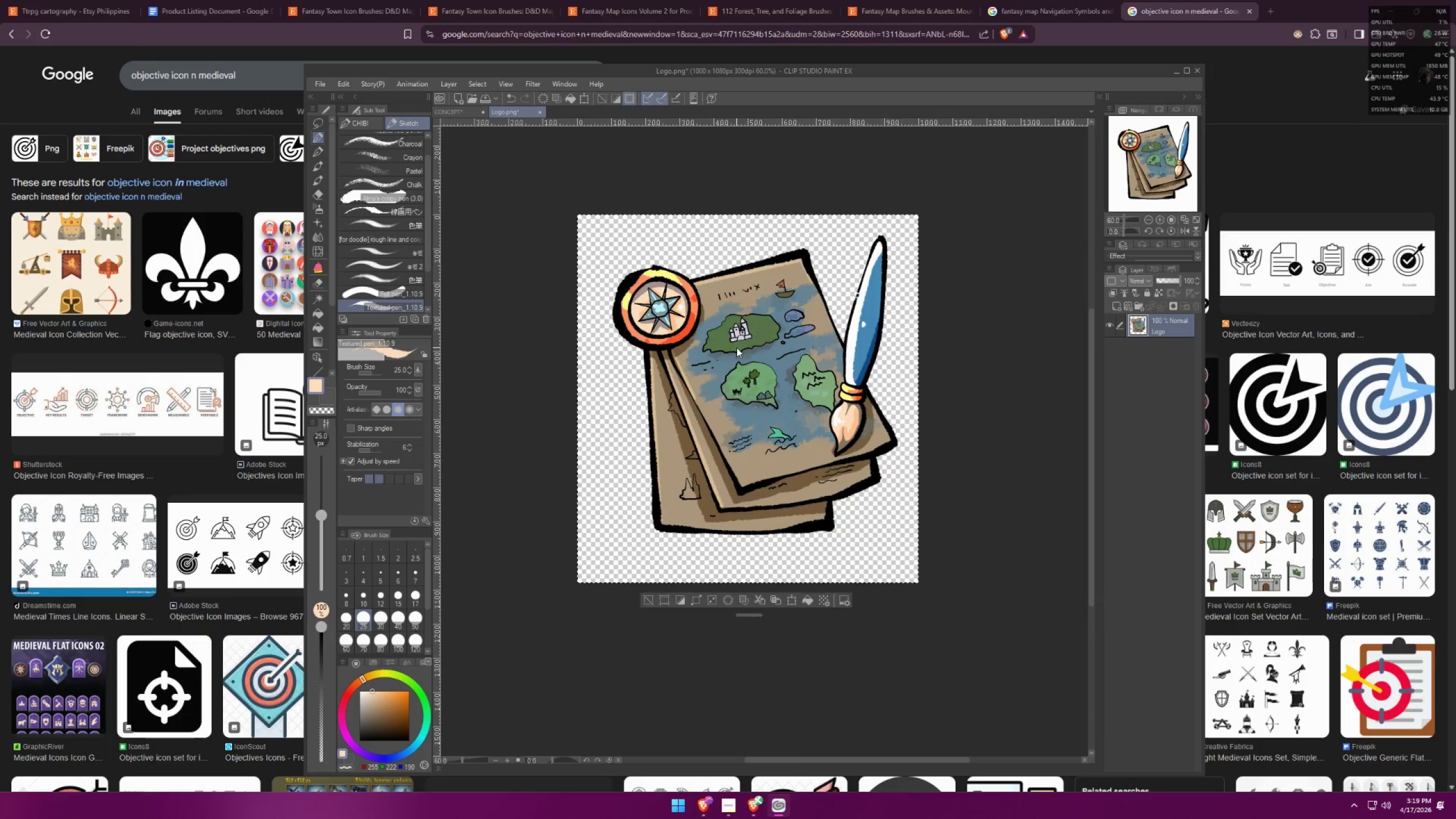 
key(Control+C)
 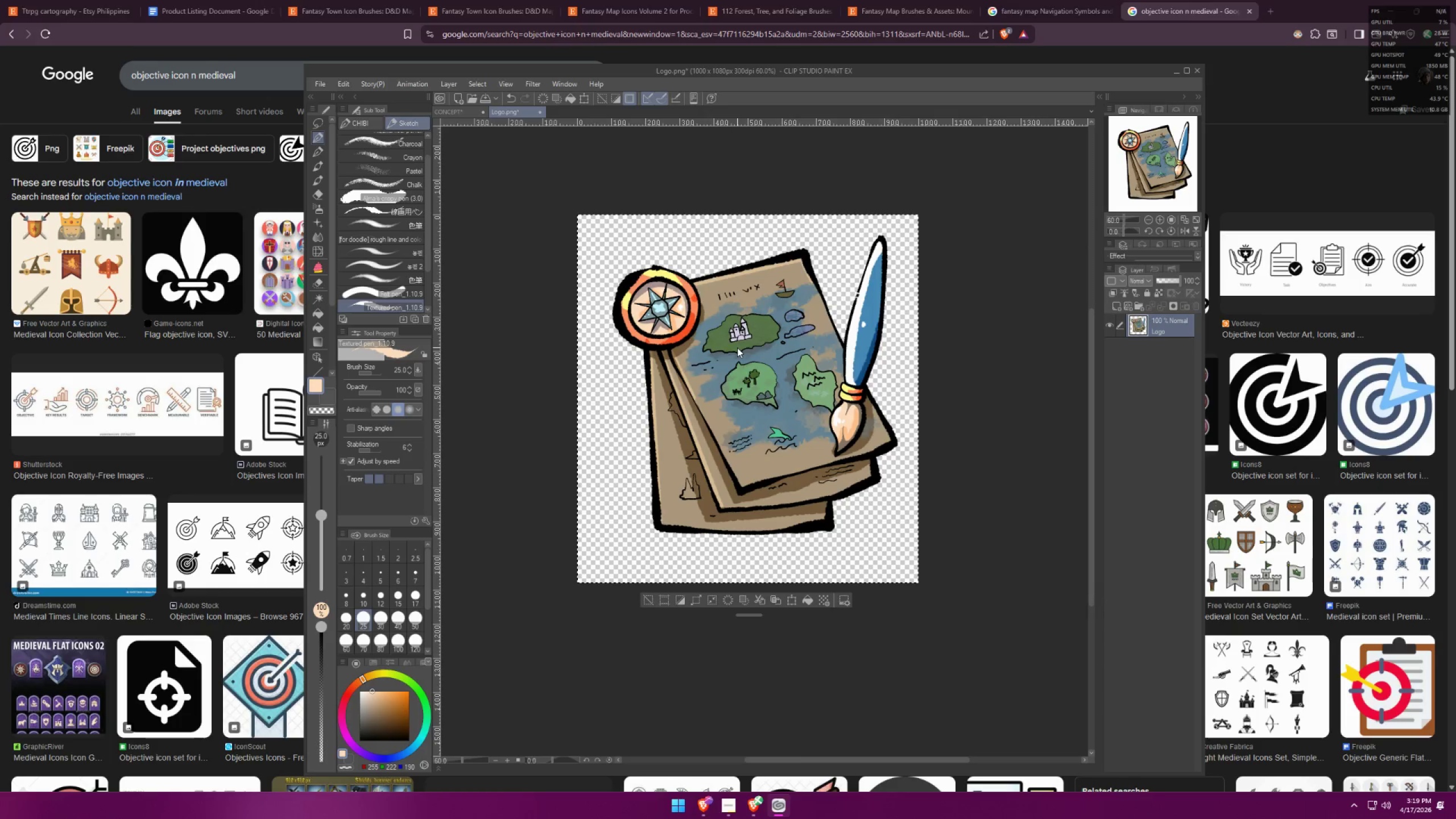 
scroll: coordinate [723, 334], scroll_direction: down, amount: 5.0
 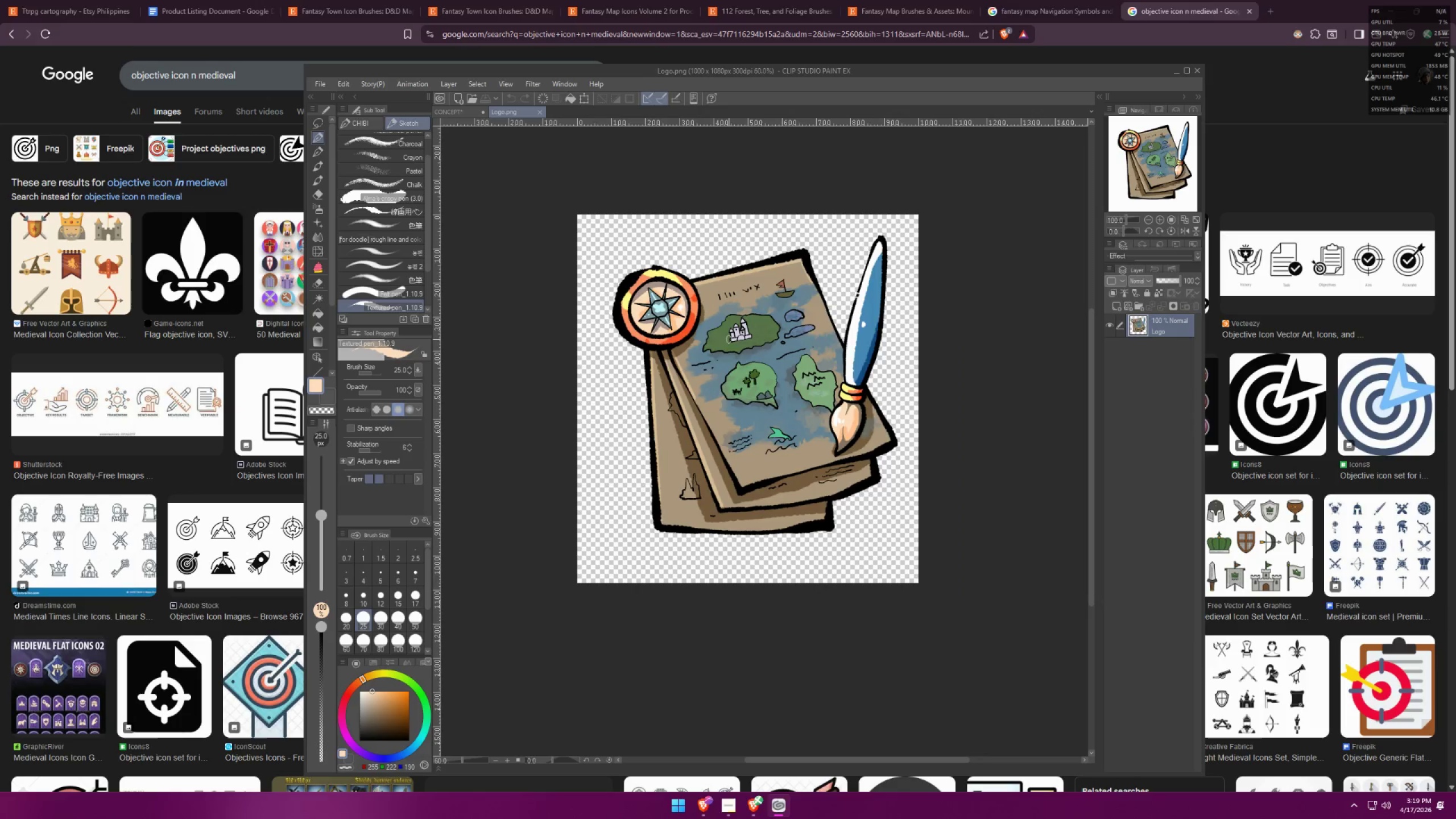 
key(Control+V)
 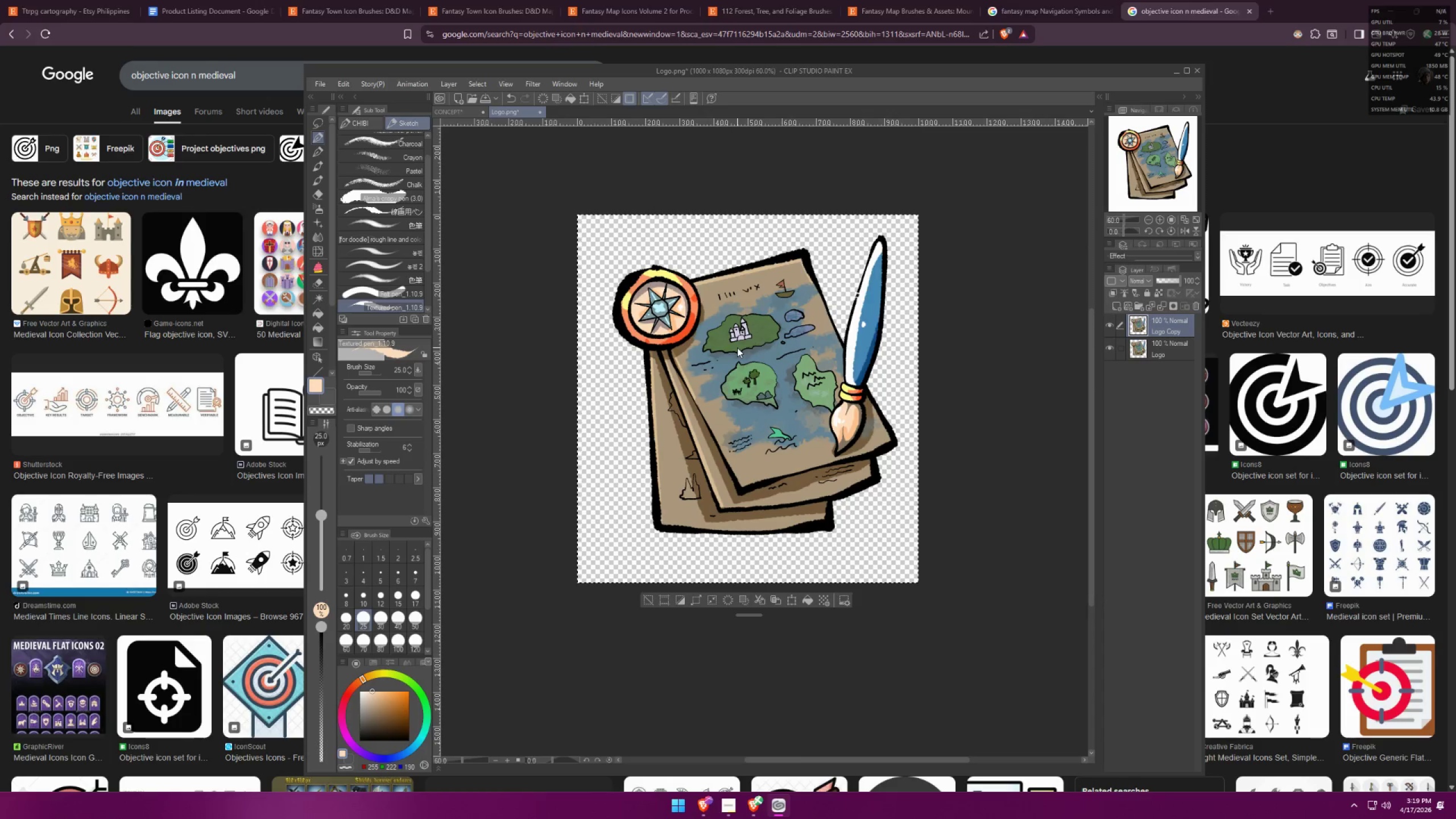 
key(Control+E)
 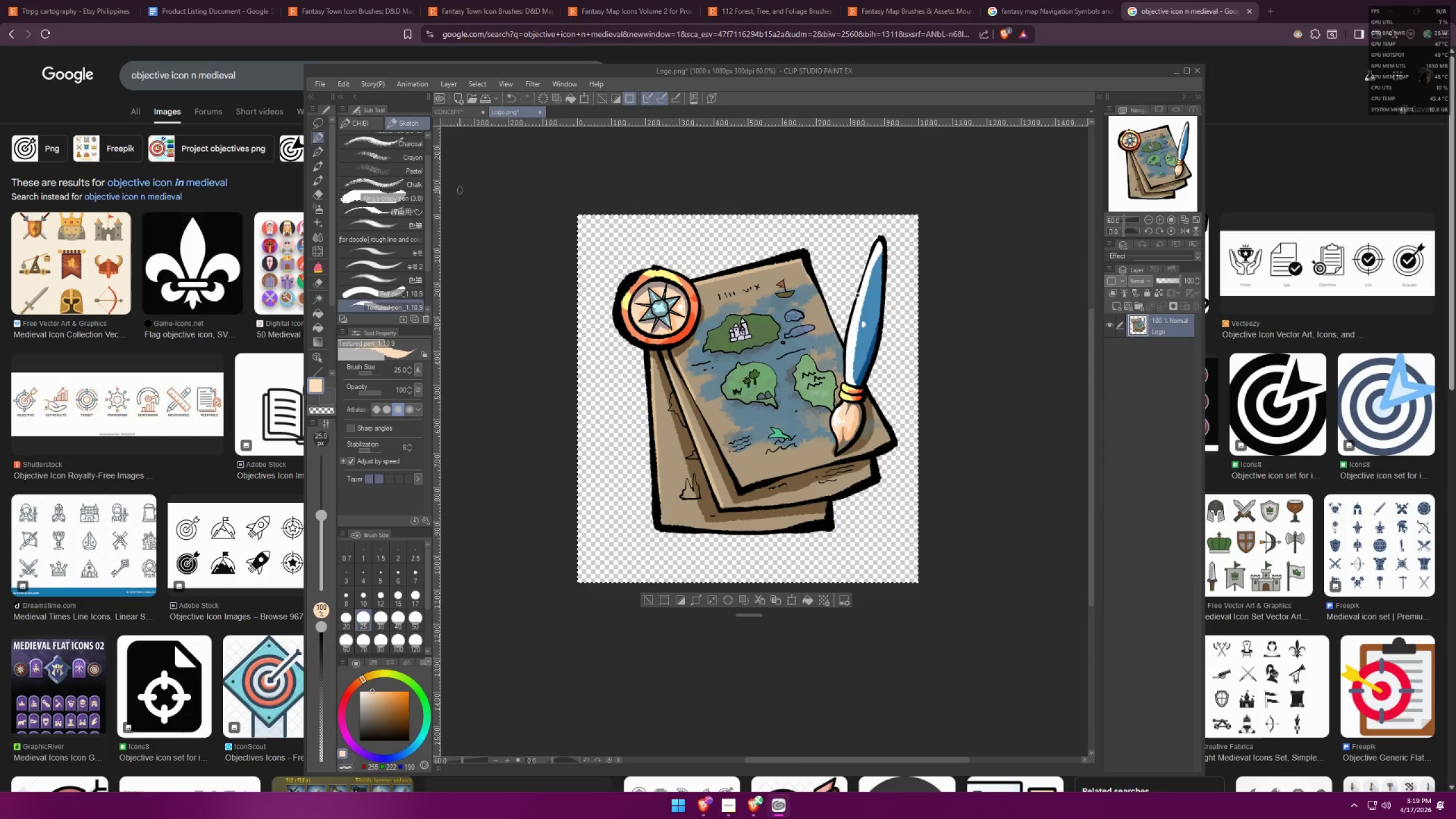 
key(Control+Z)
 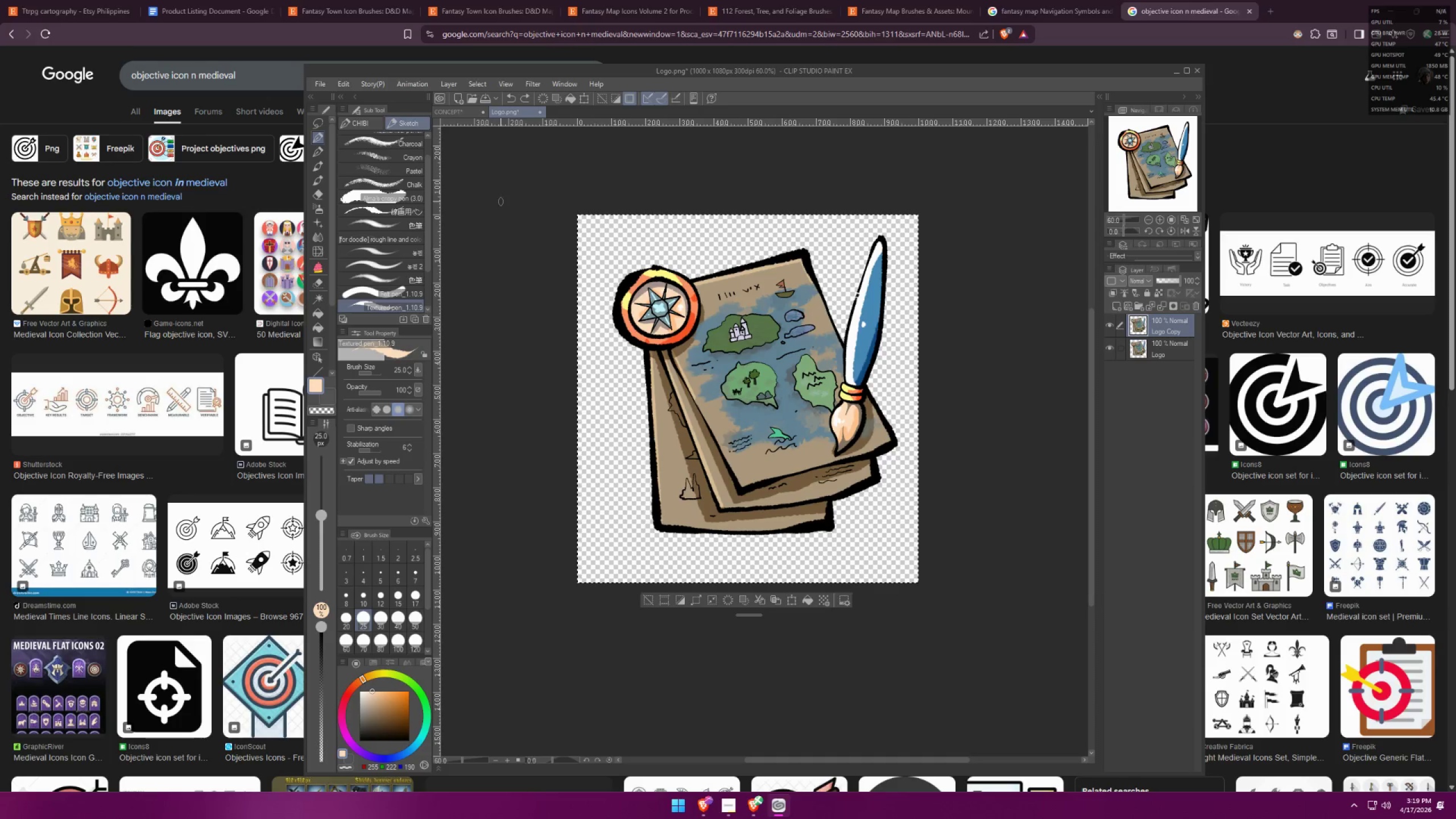 
key(Control+Z)
 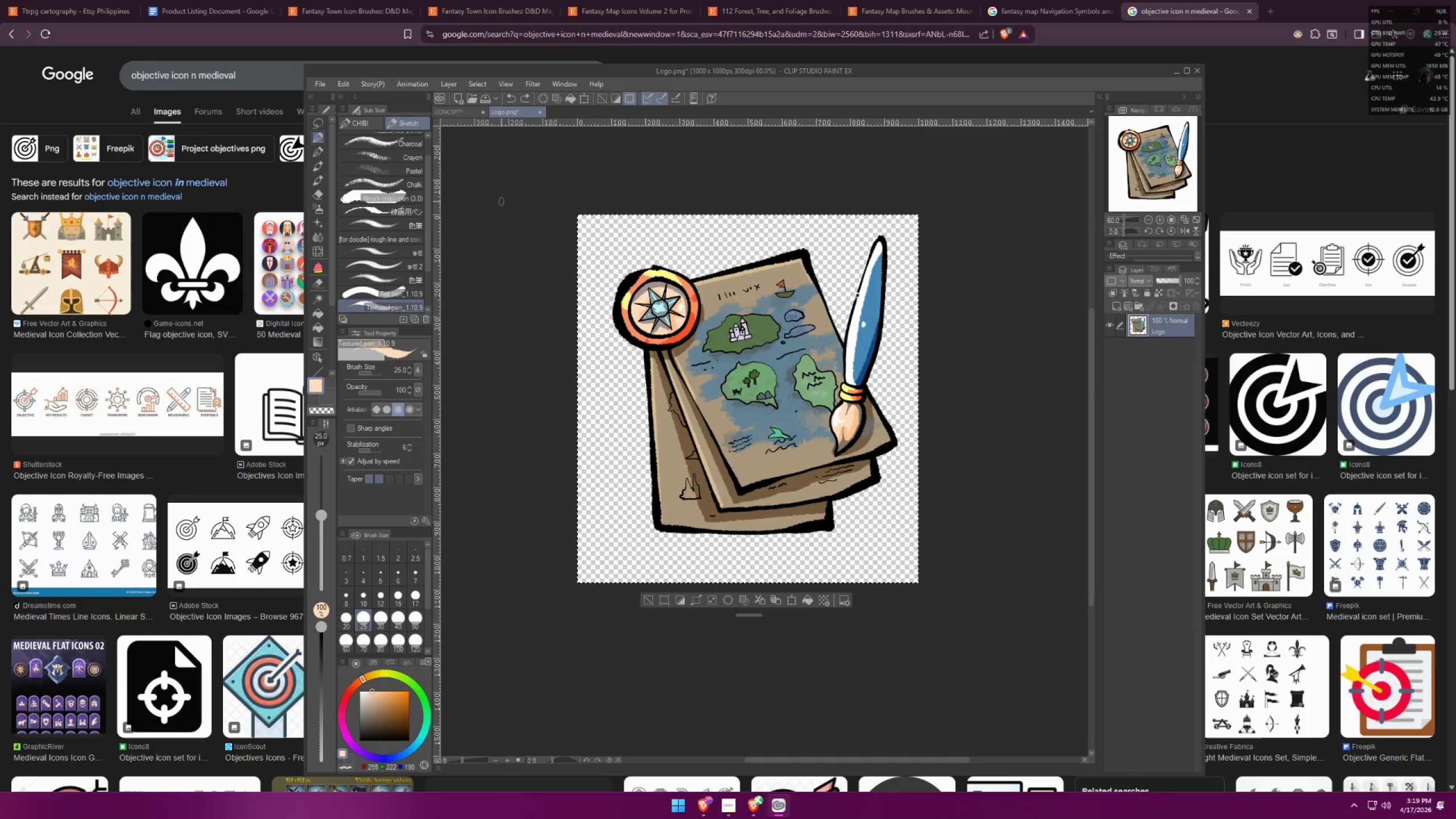 
key(Control+D)
 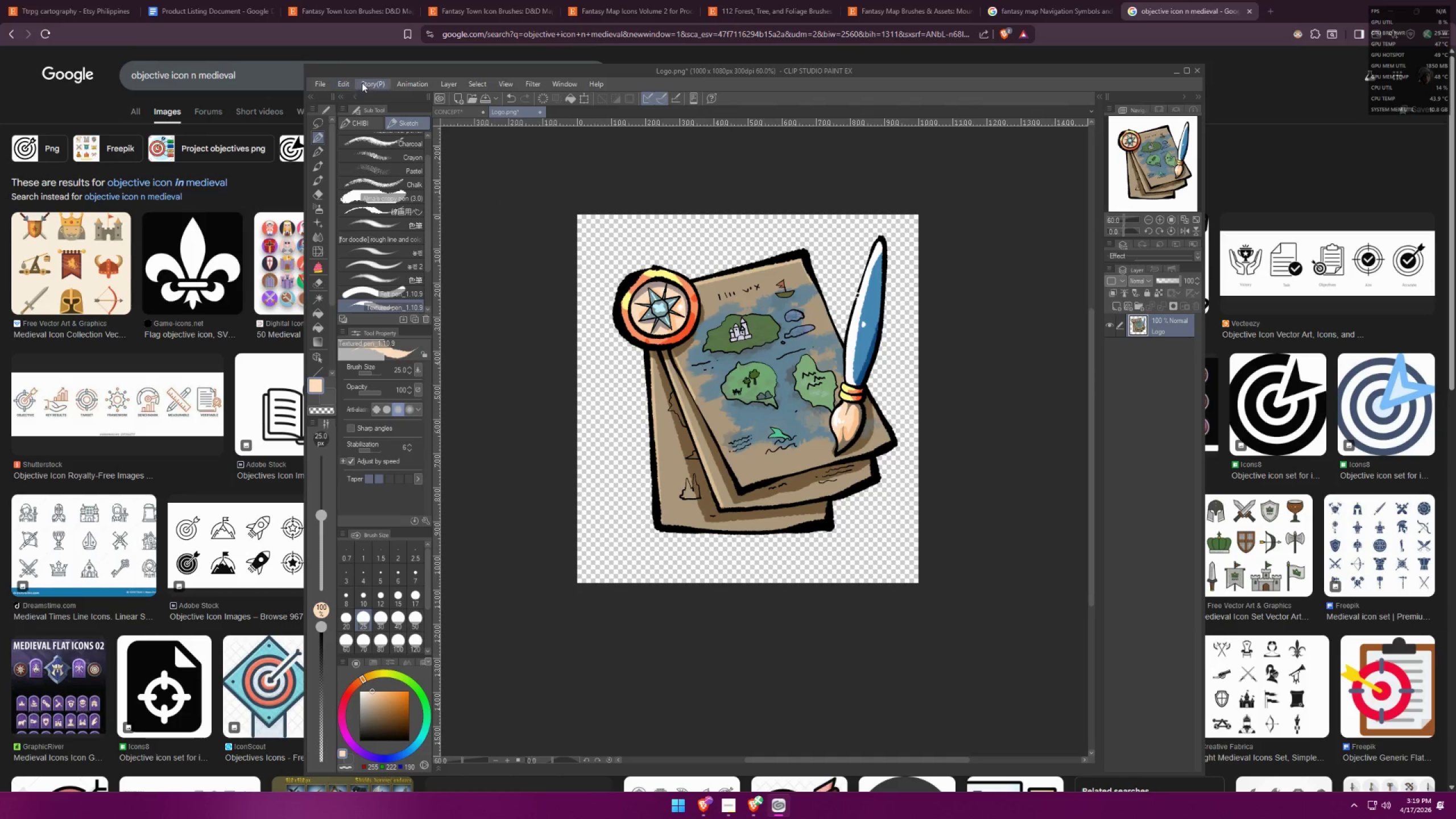 
left_click([350, 84])
 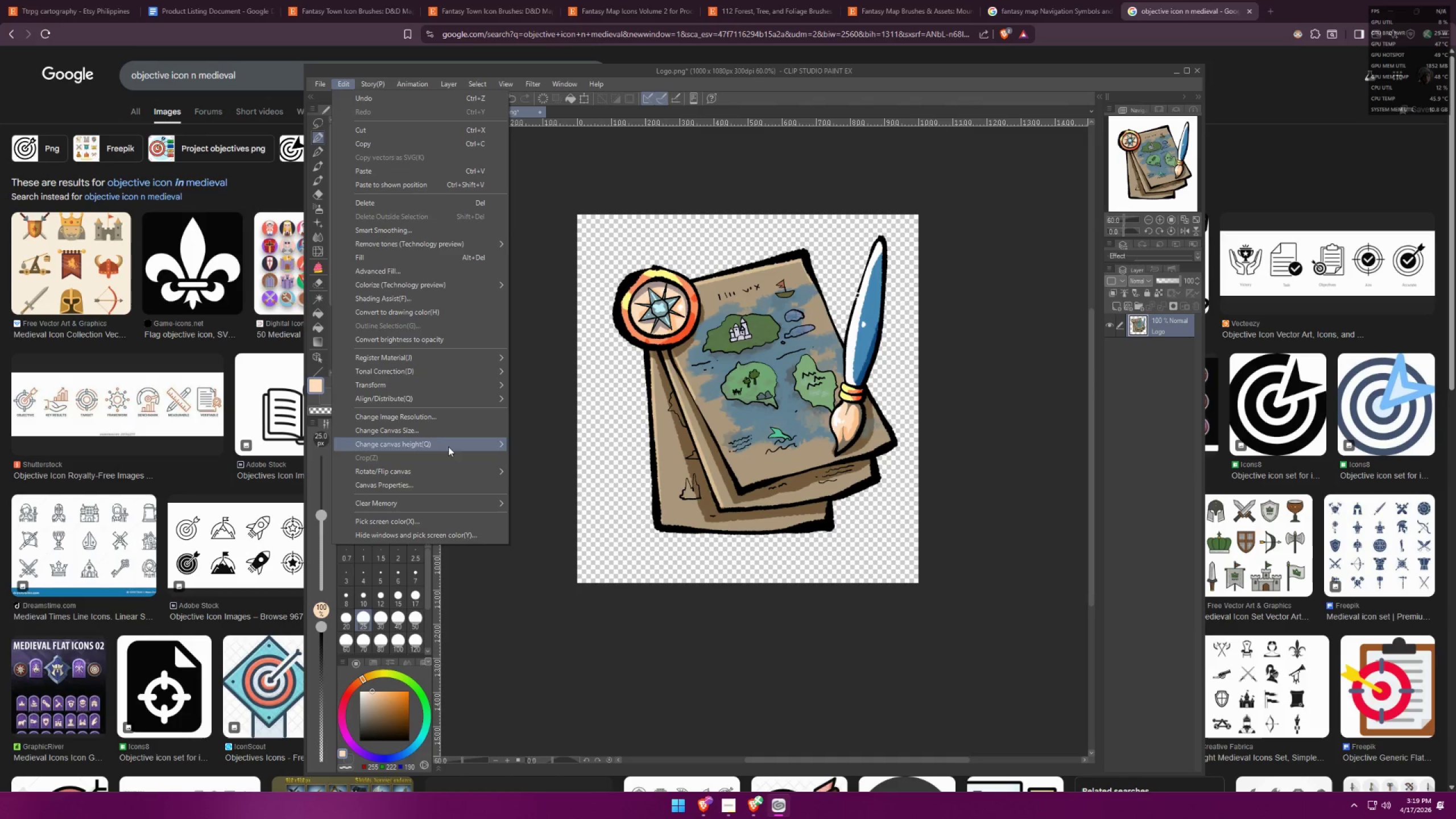 
left_click([979, 436])
 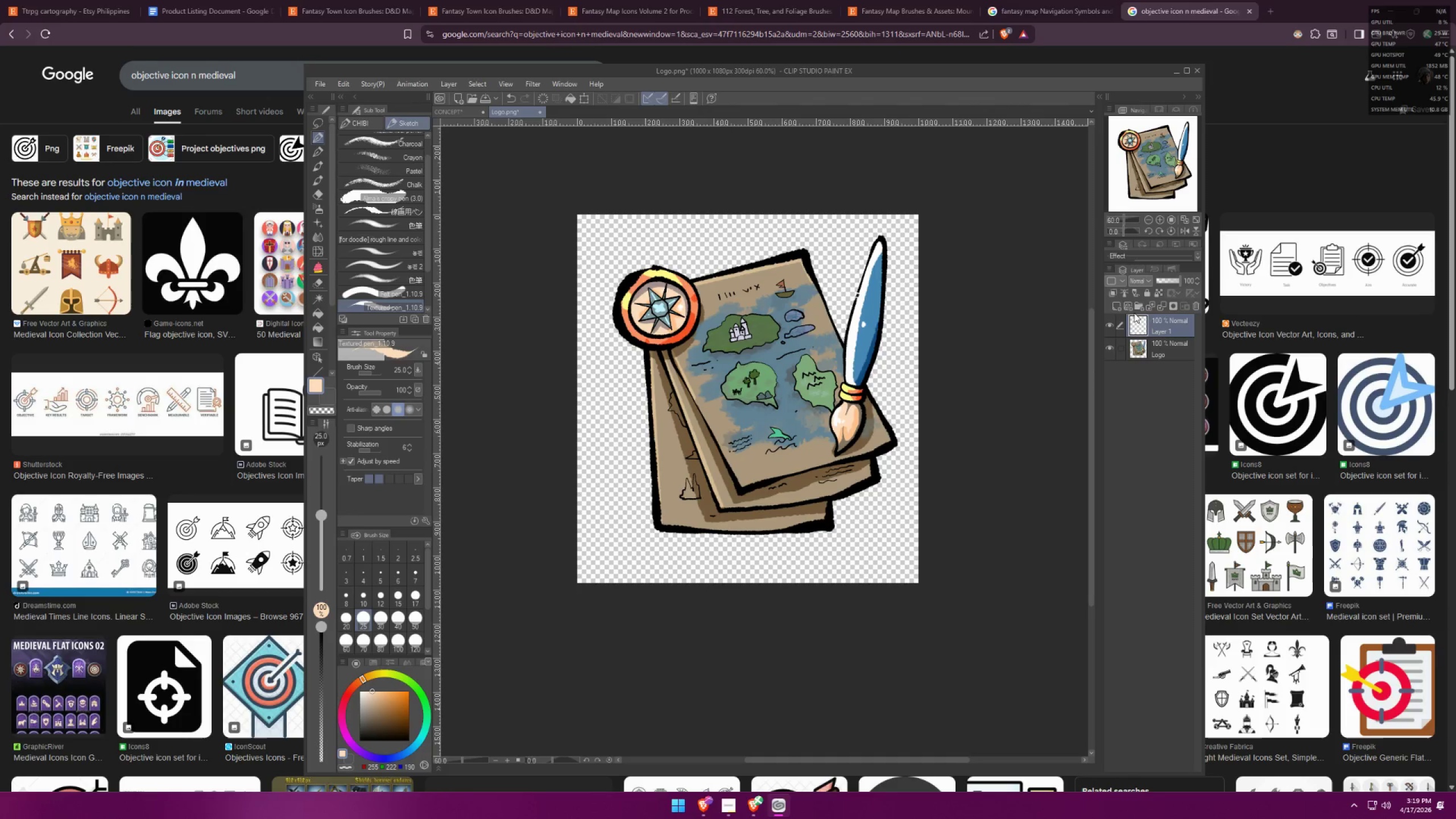 
left_click_drag(start_coordinate=[1152, 326], to_coordinate=[1145, 353])
 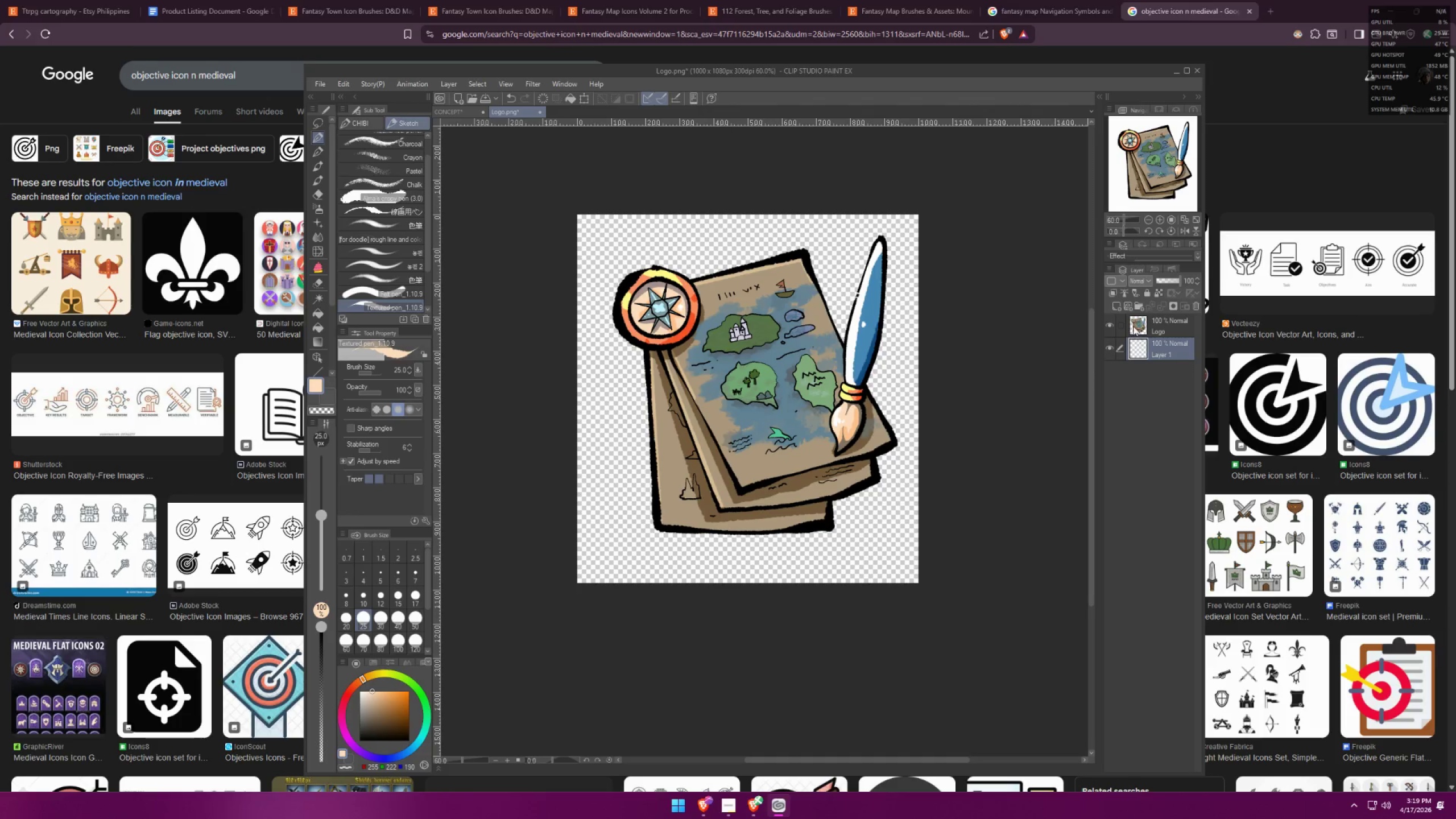 
left_click([1110, 321])
 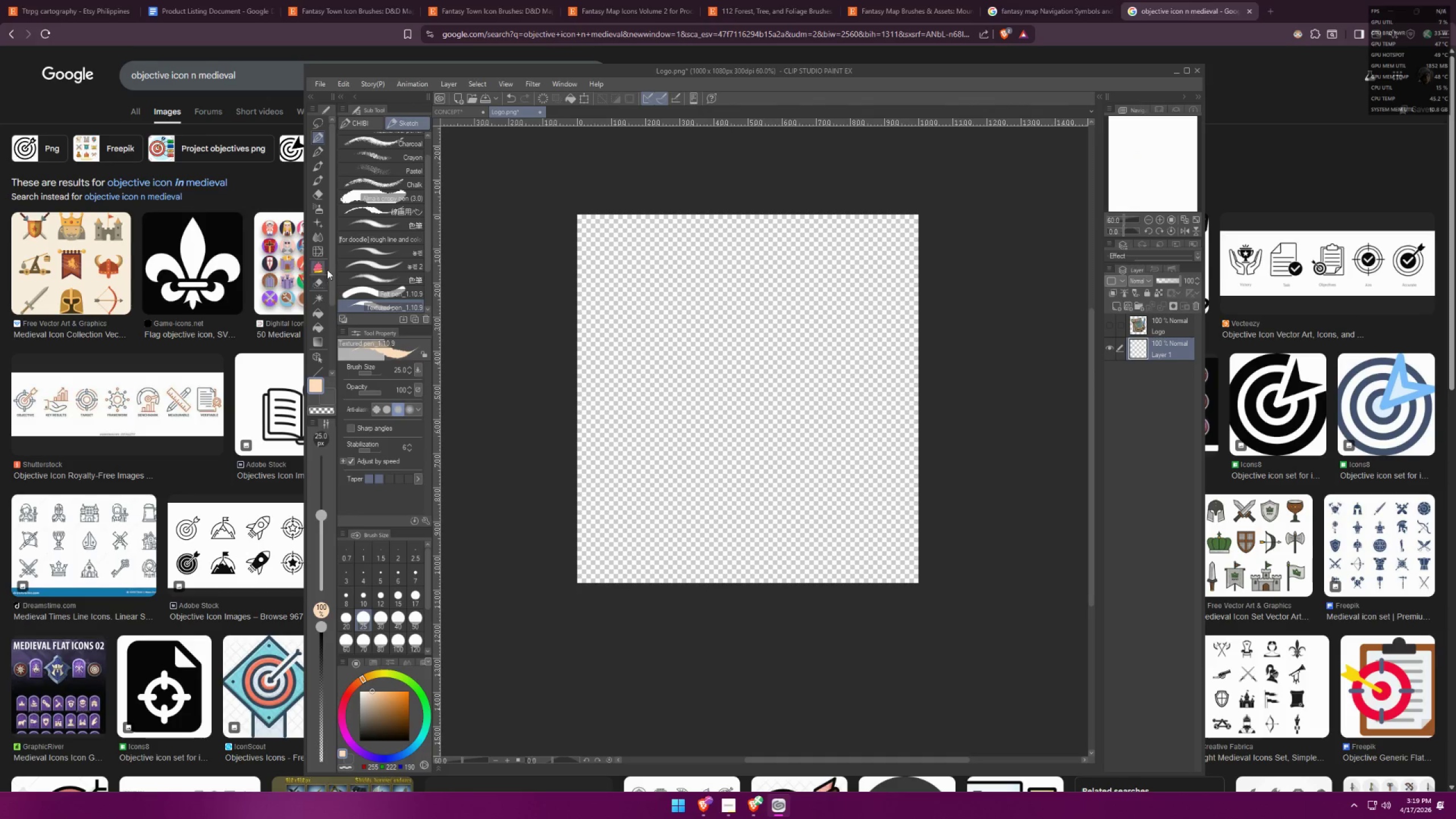 
scroll: coordinate [320, 341], scroll_direction: down, amount: 5.0
 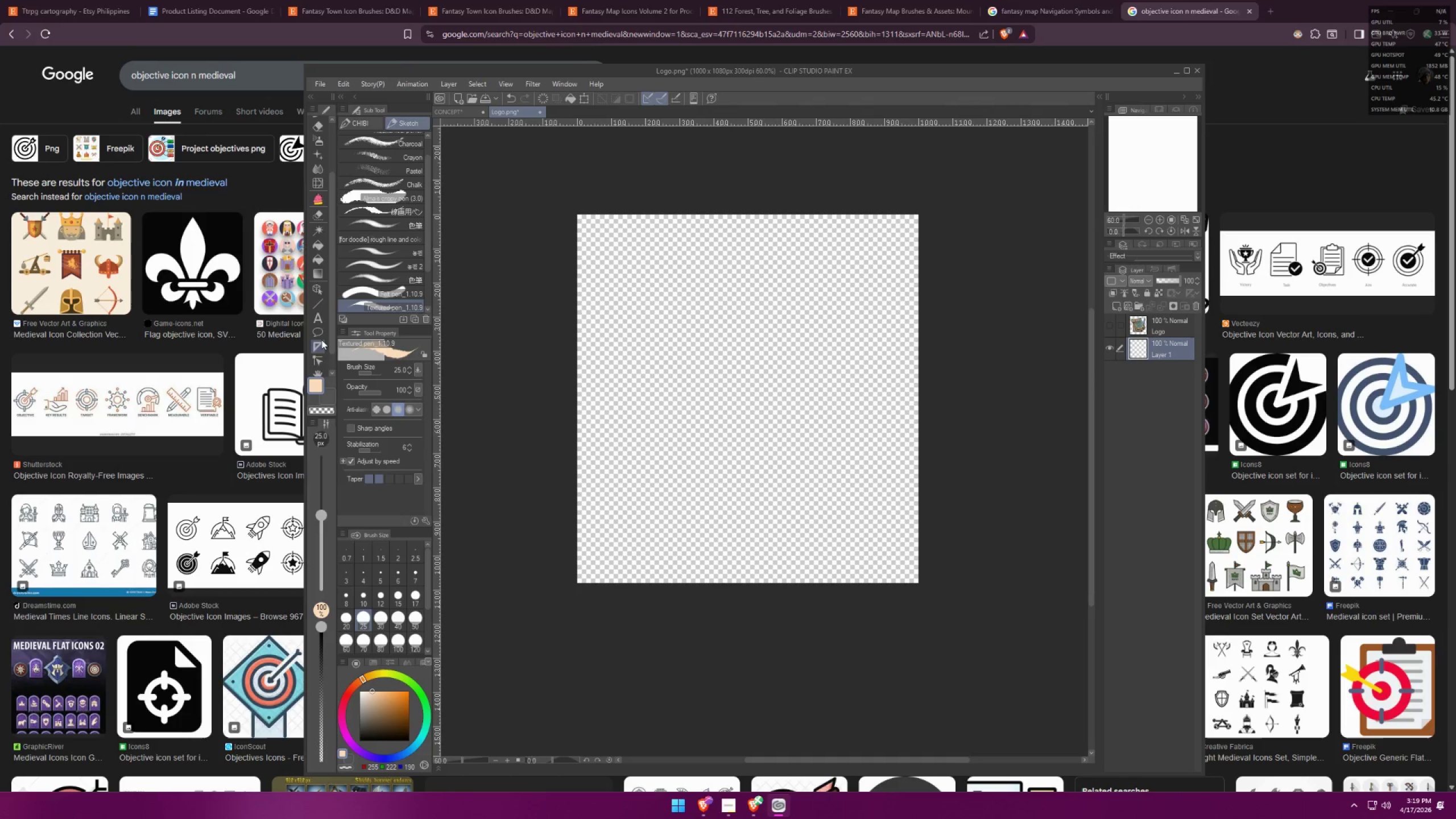 
scroll: coordinate [324, 334], scroll_direction: up, amount: 8.0
 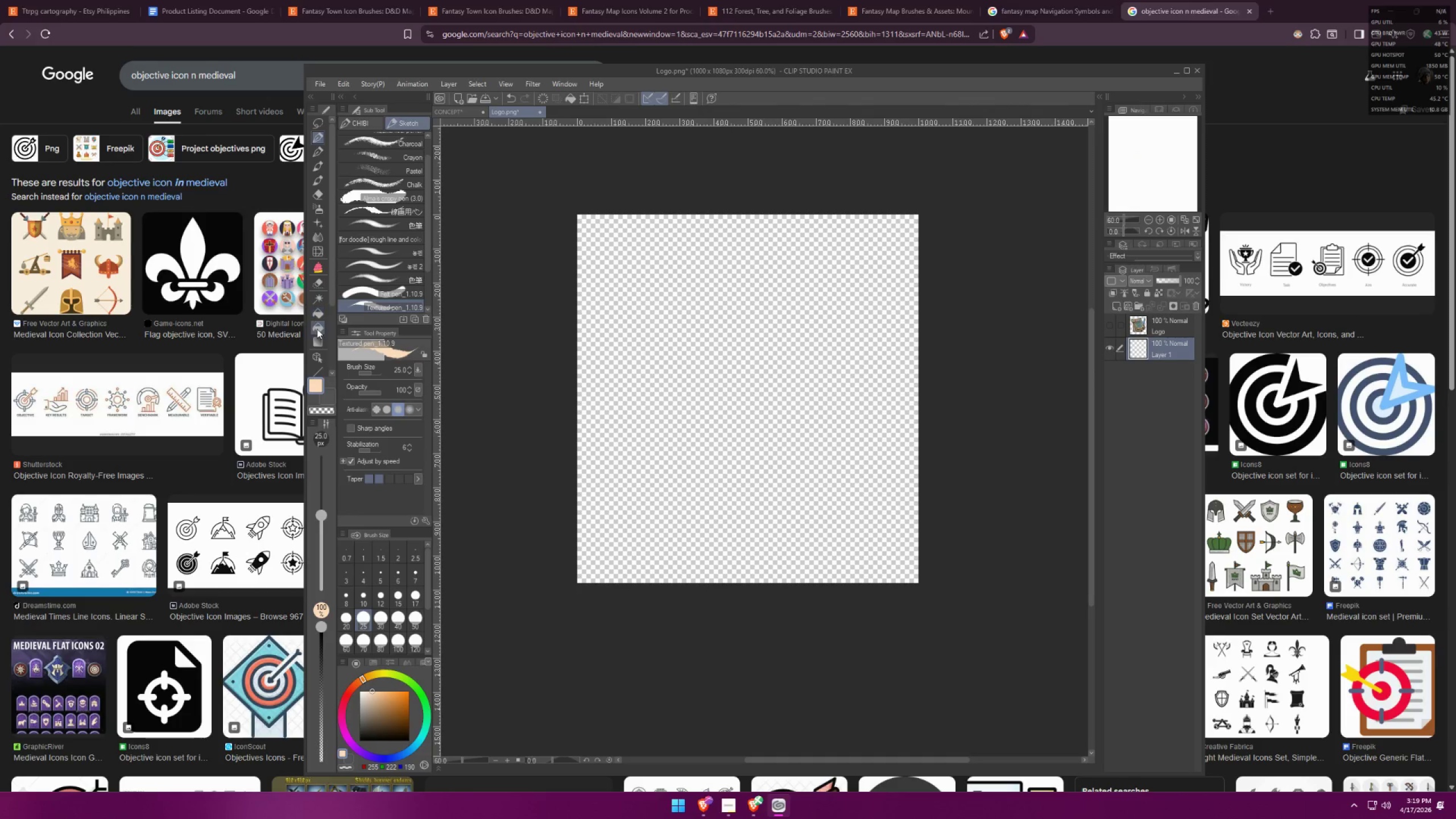 
scroll: coordinate [325, 330], scroll_direction: down, amount: 13.0
 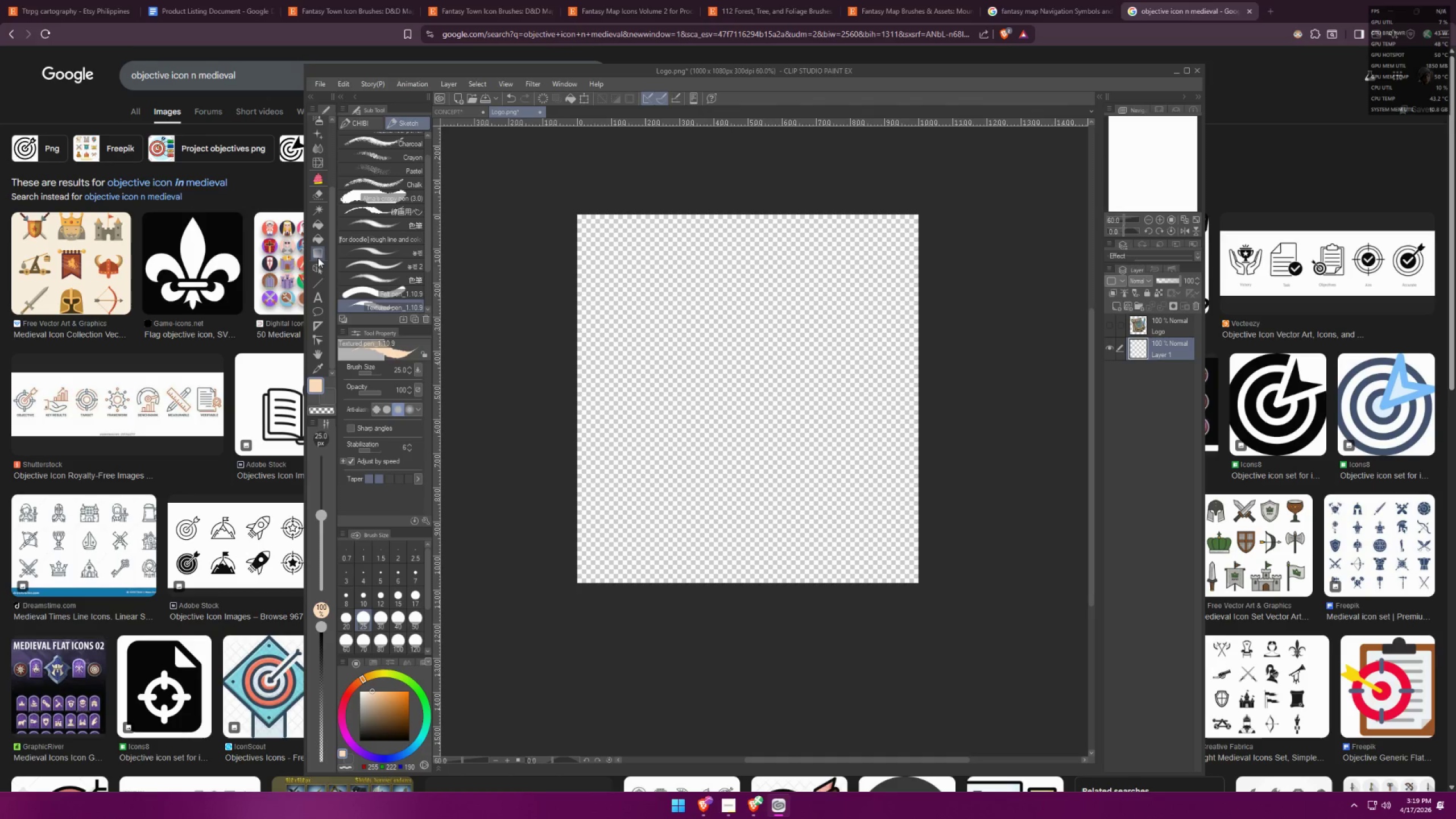 
left_click([318, 236])
 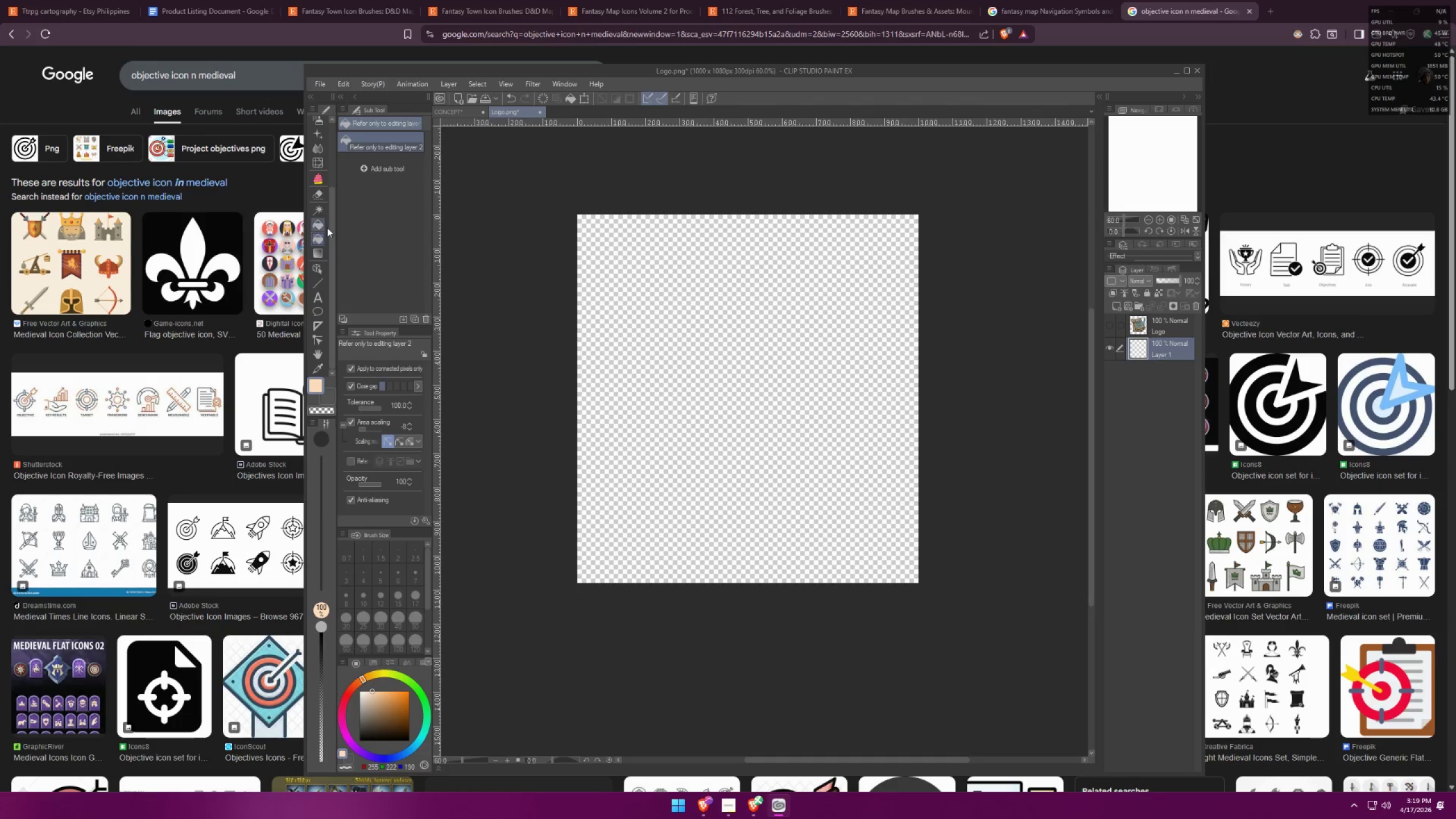 
left_click([327, 227])
 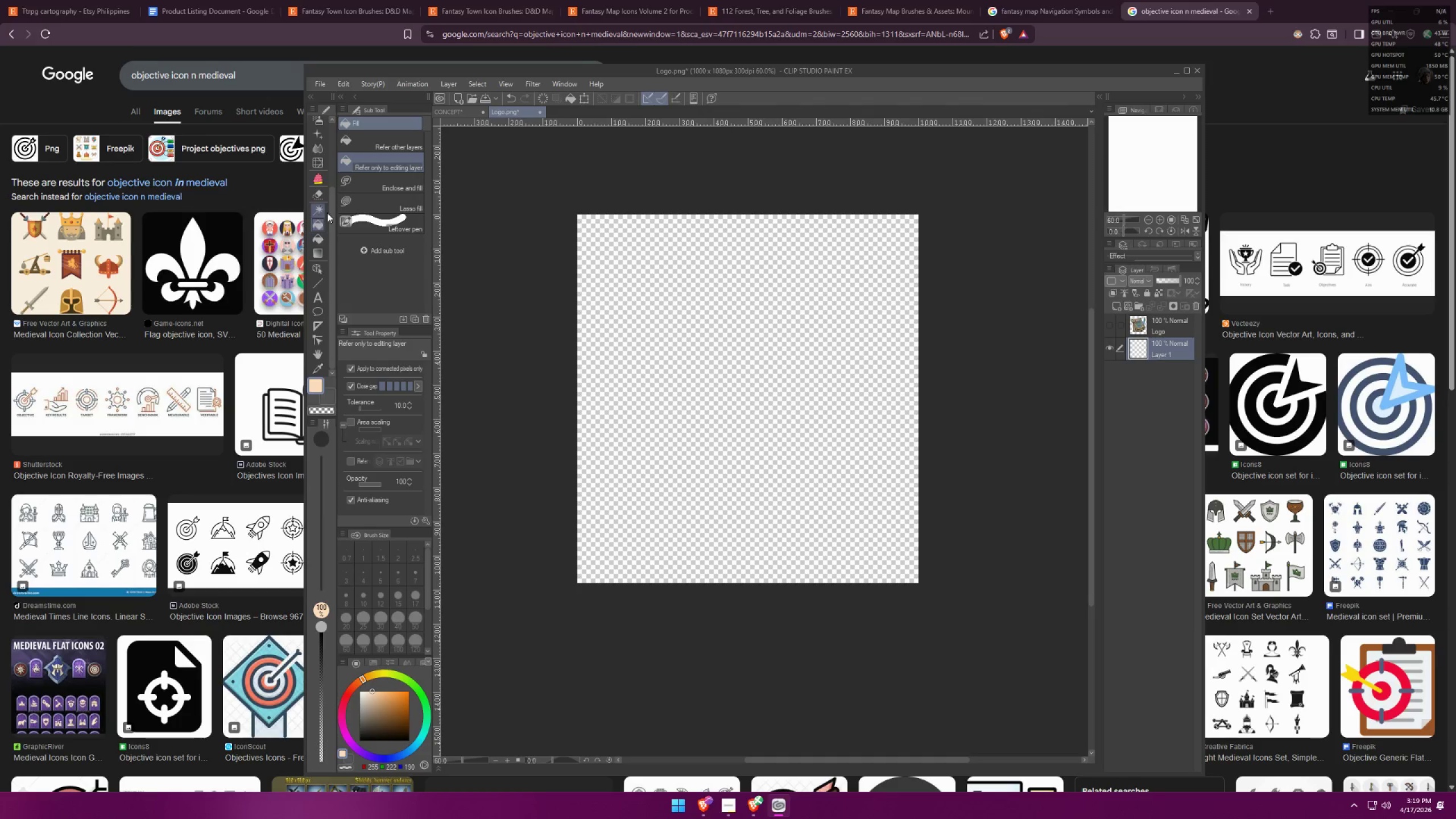 
left_click([317, 235])
 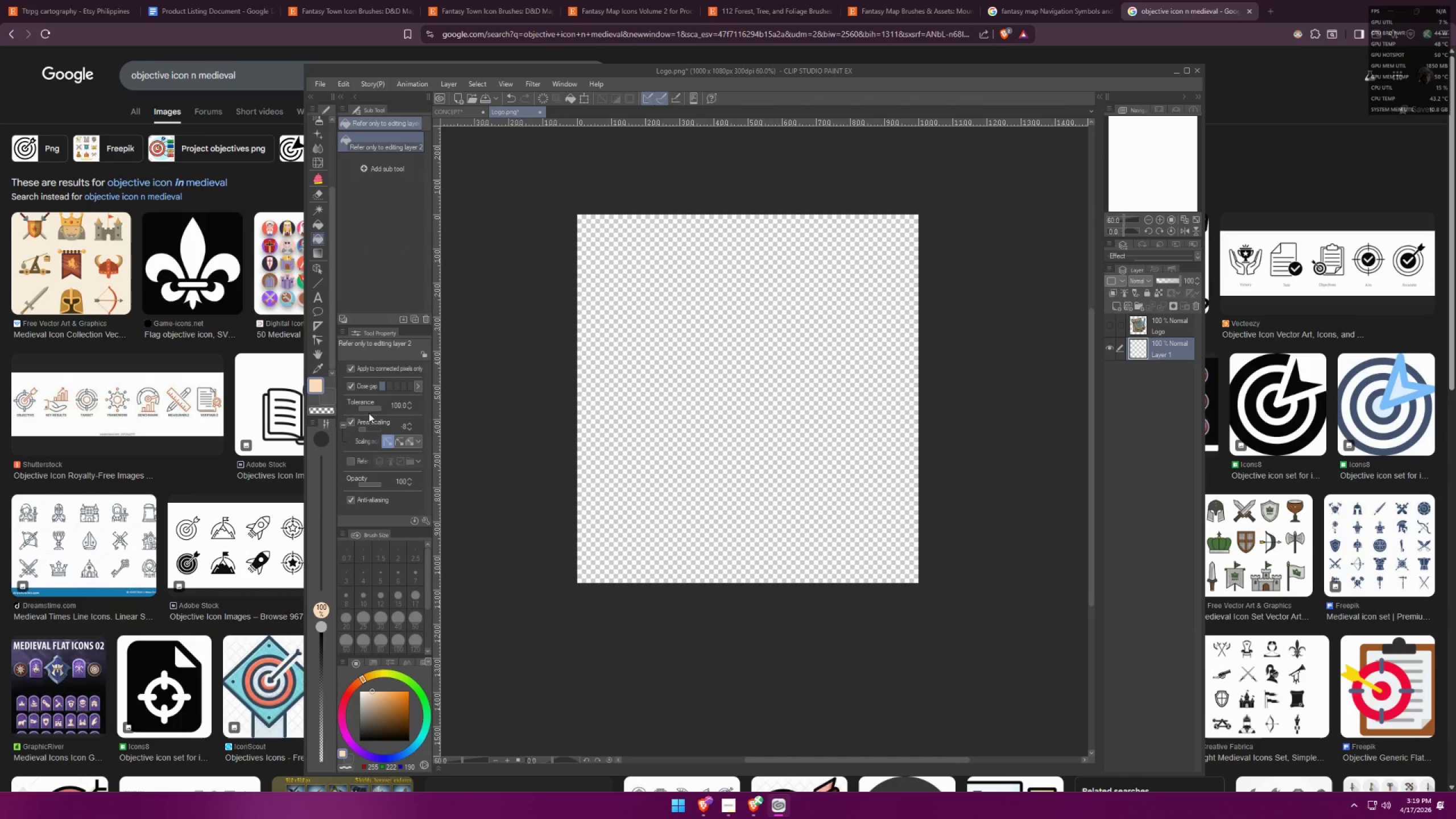 
left_click_drag(start_coordinate=[374, 718], to_coordinate=[340, 724])
 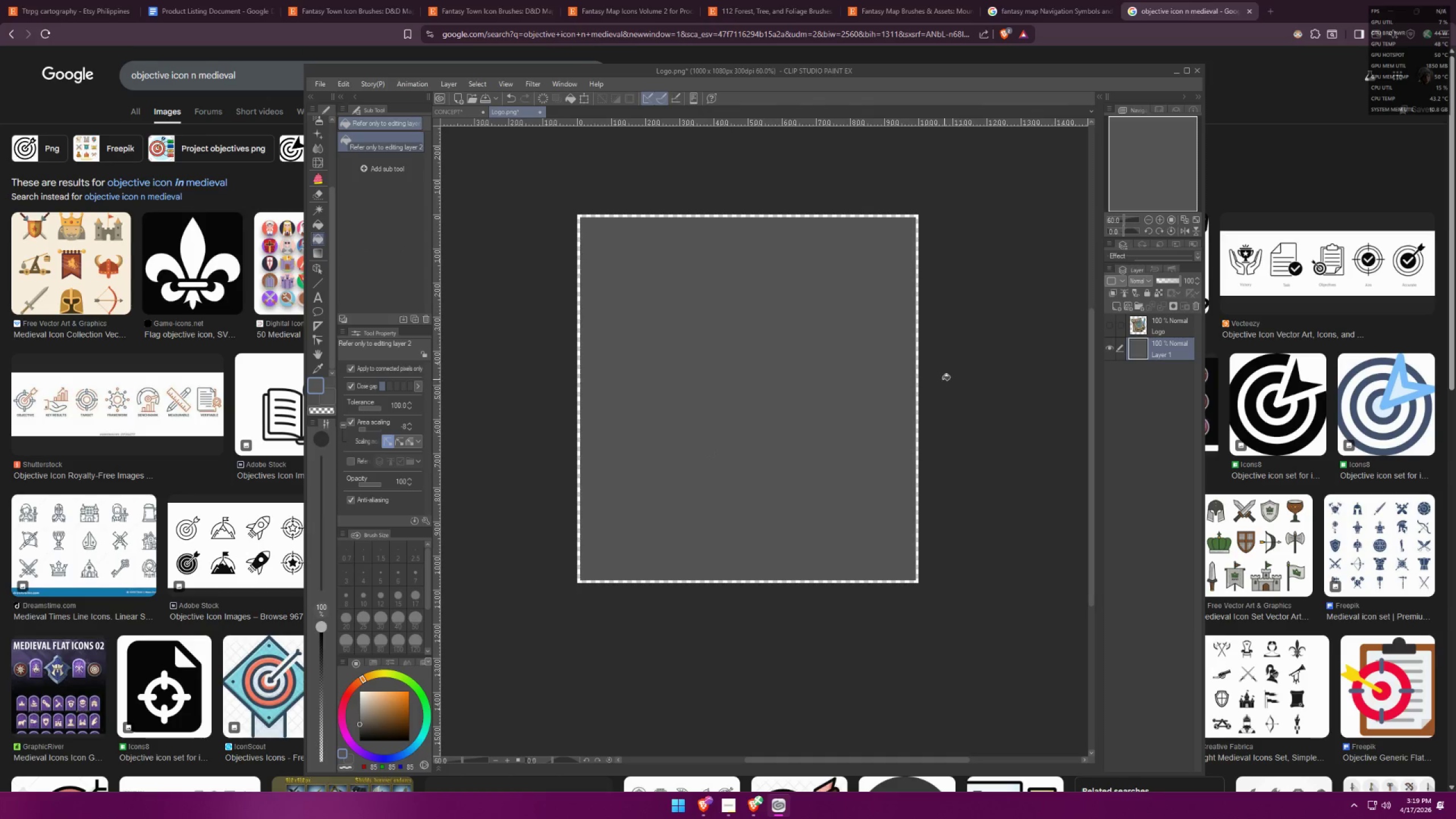 
key(Control+D)
 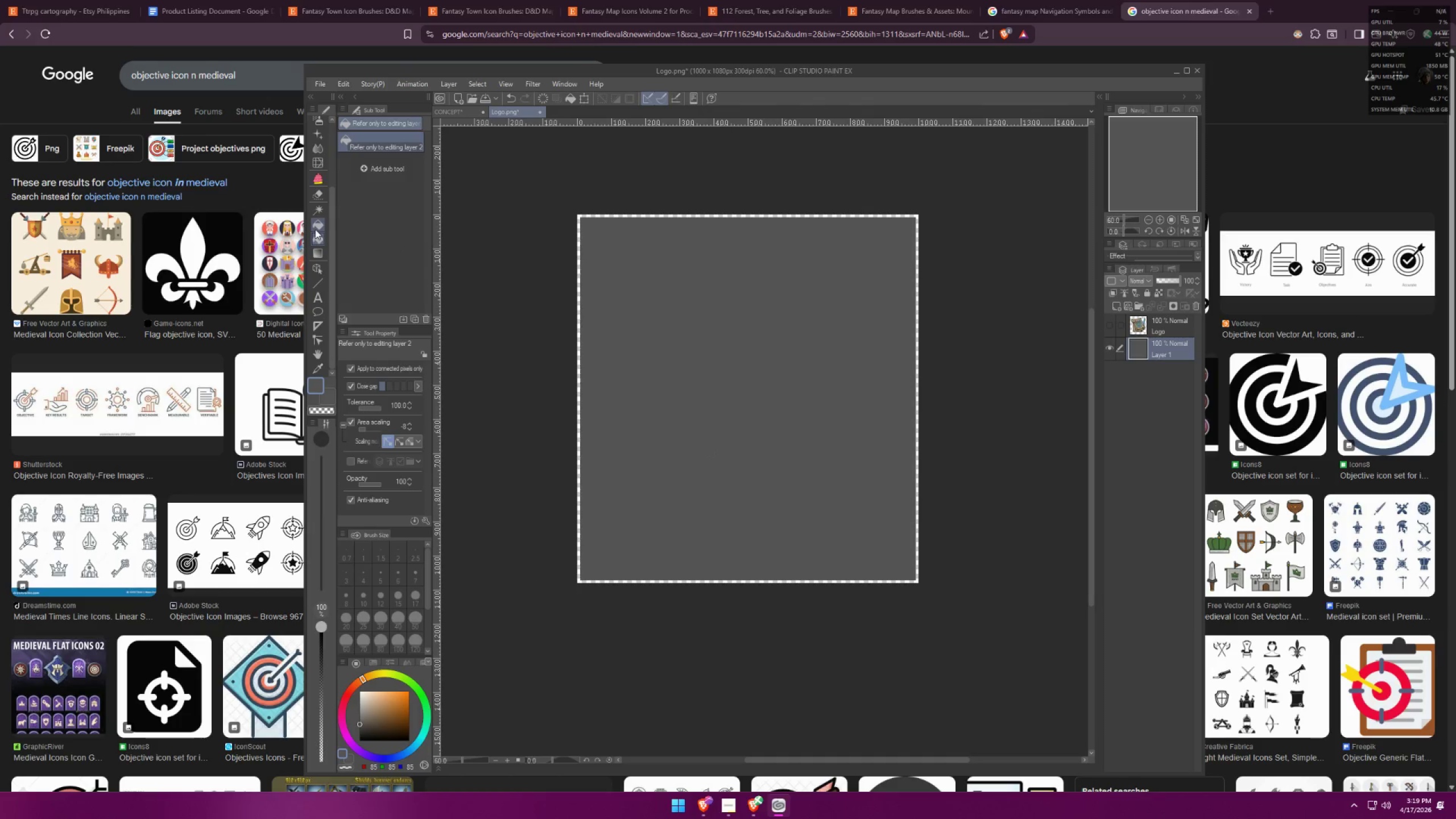 
key(Control+ControlLeft)
 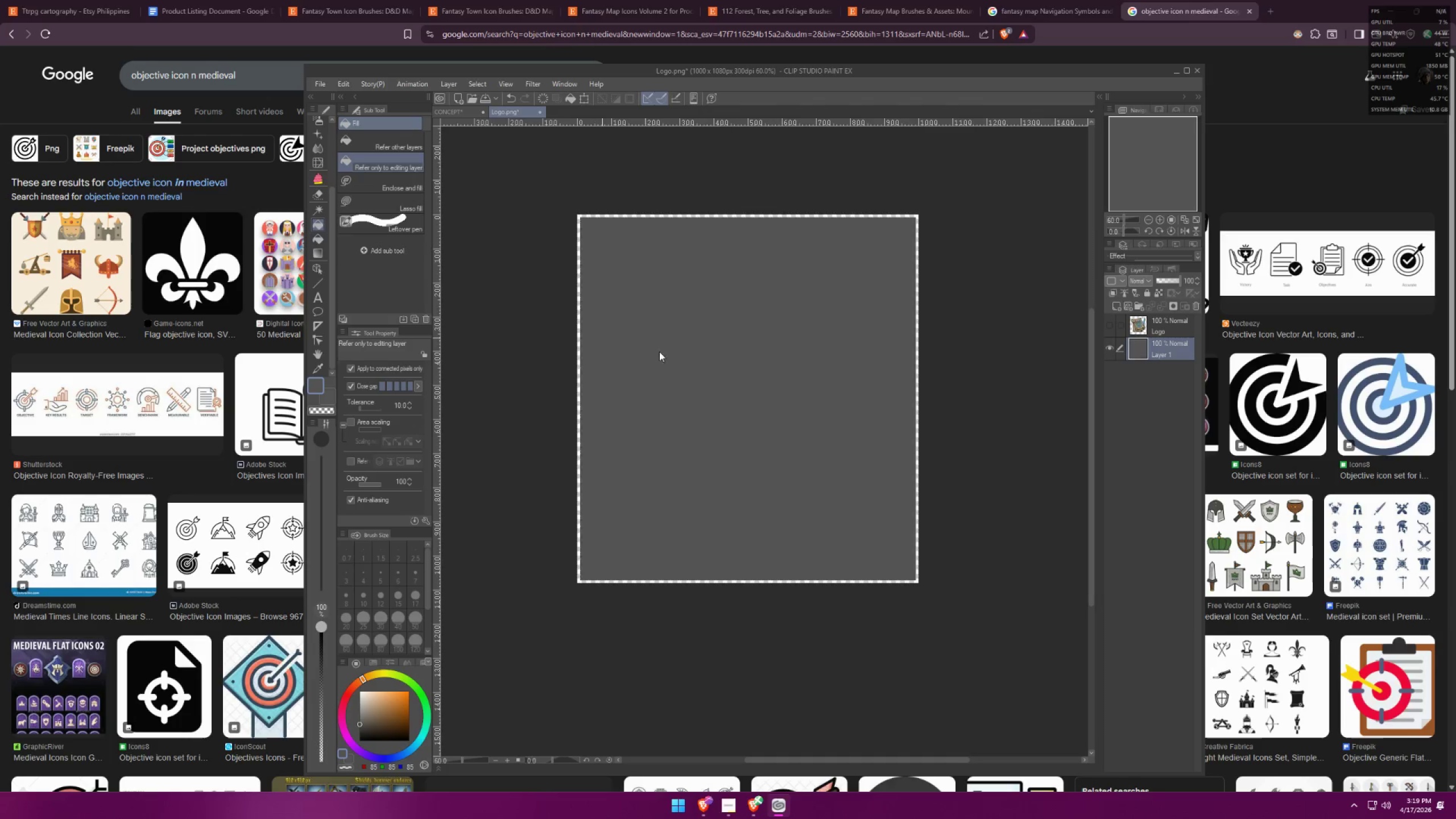 
key(Control+Z)
 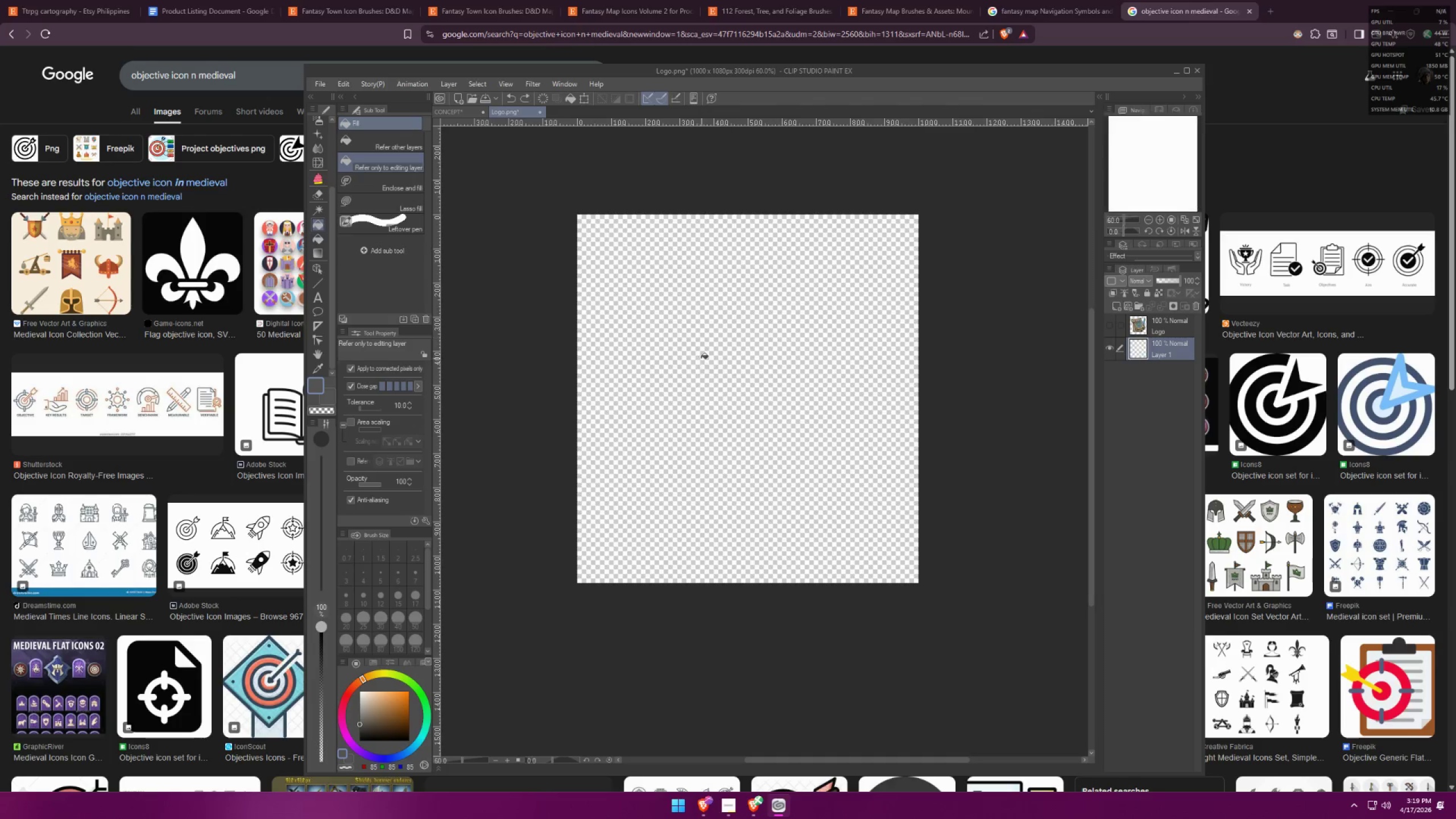 
double_click([701, 358])
 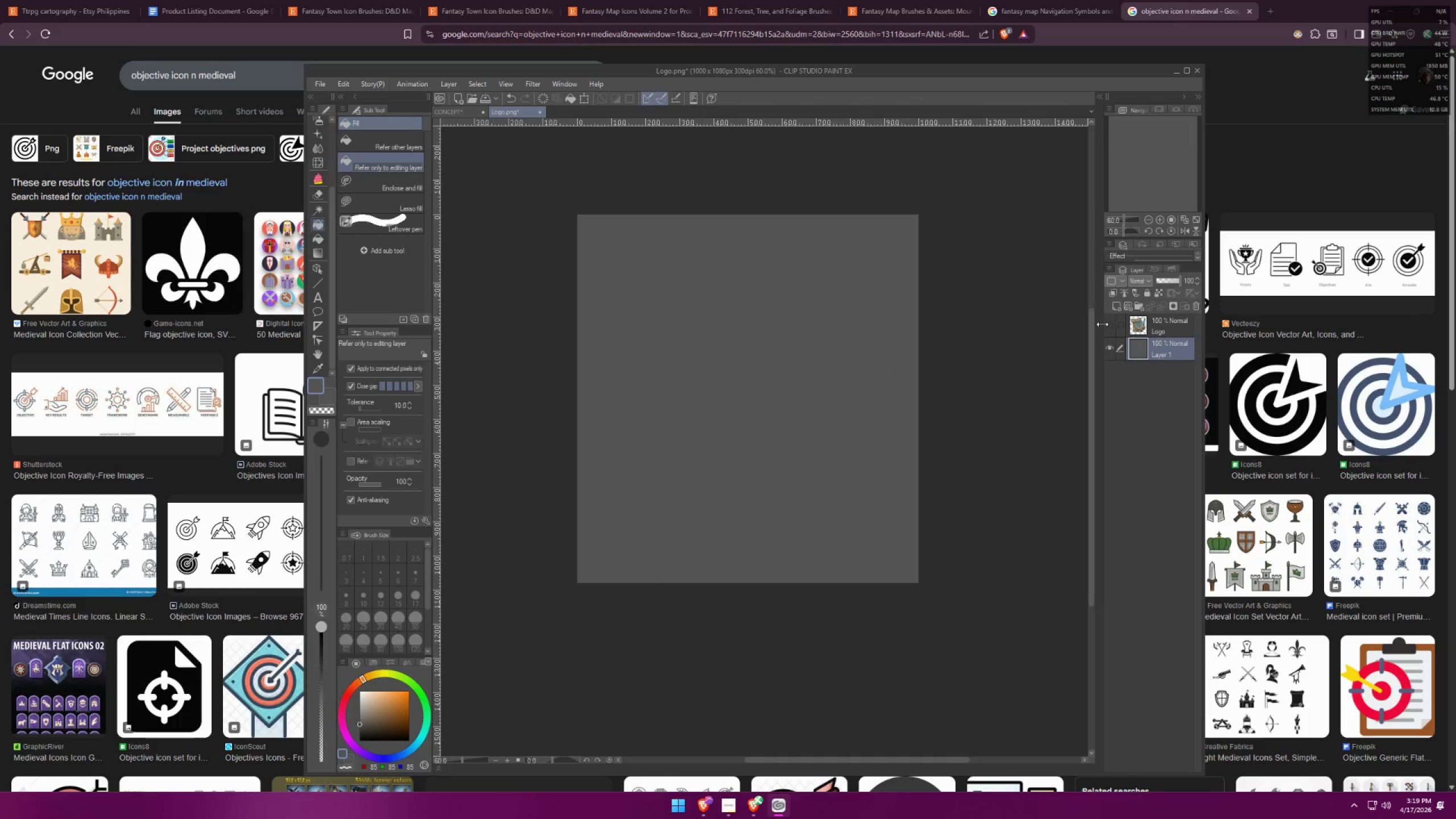 
double_click([1114, 331])
 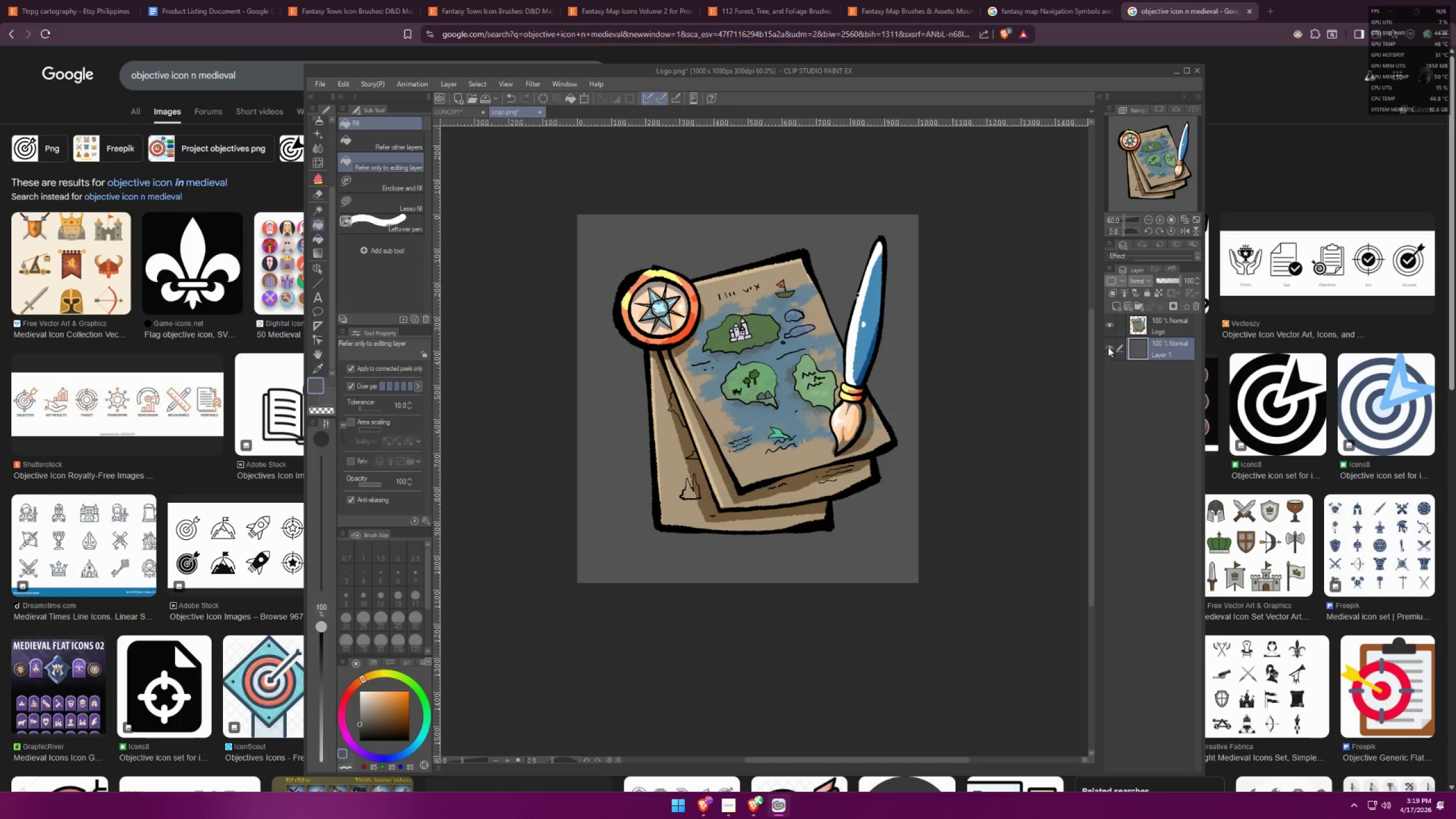 
triple_click([1143, 330])
 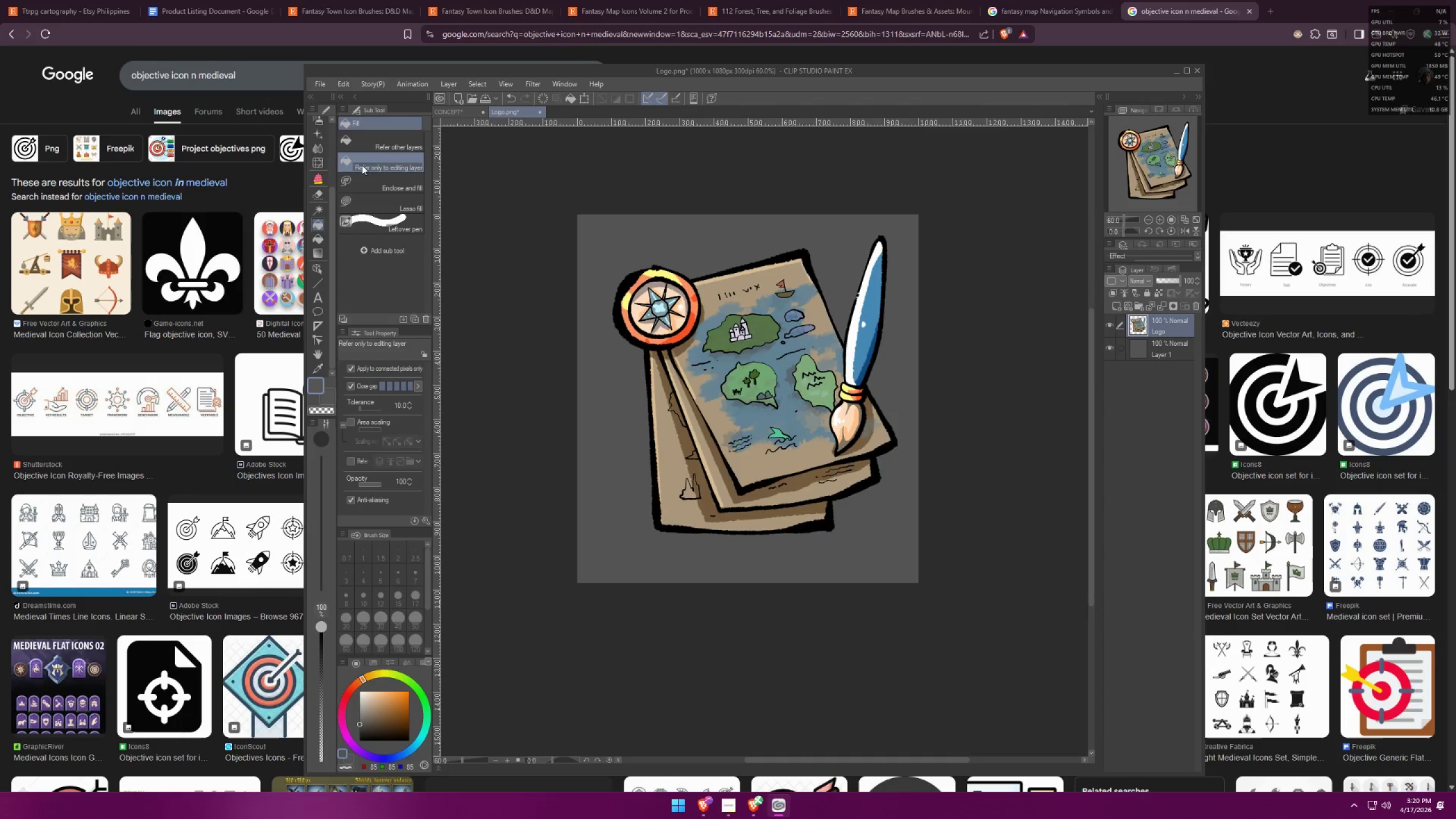 
left_click([346, 86])
 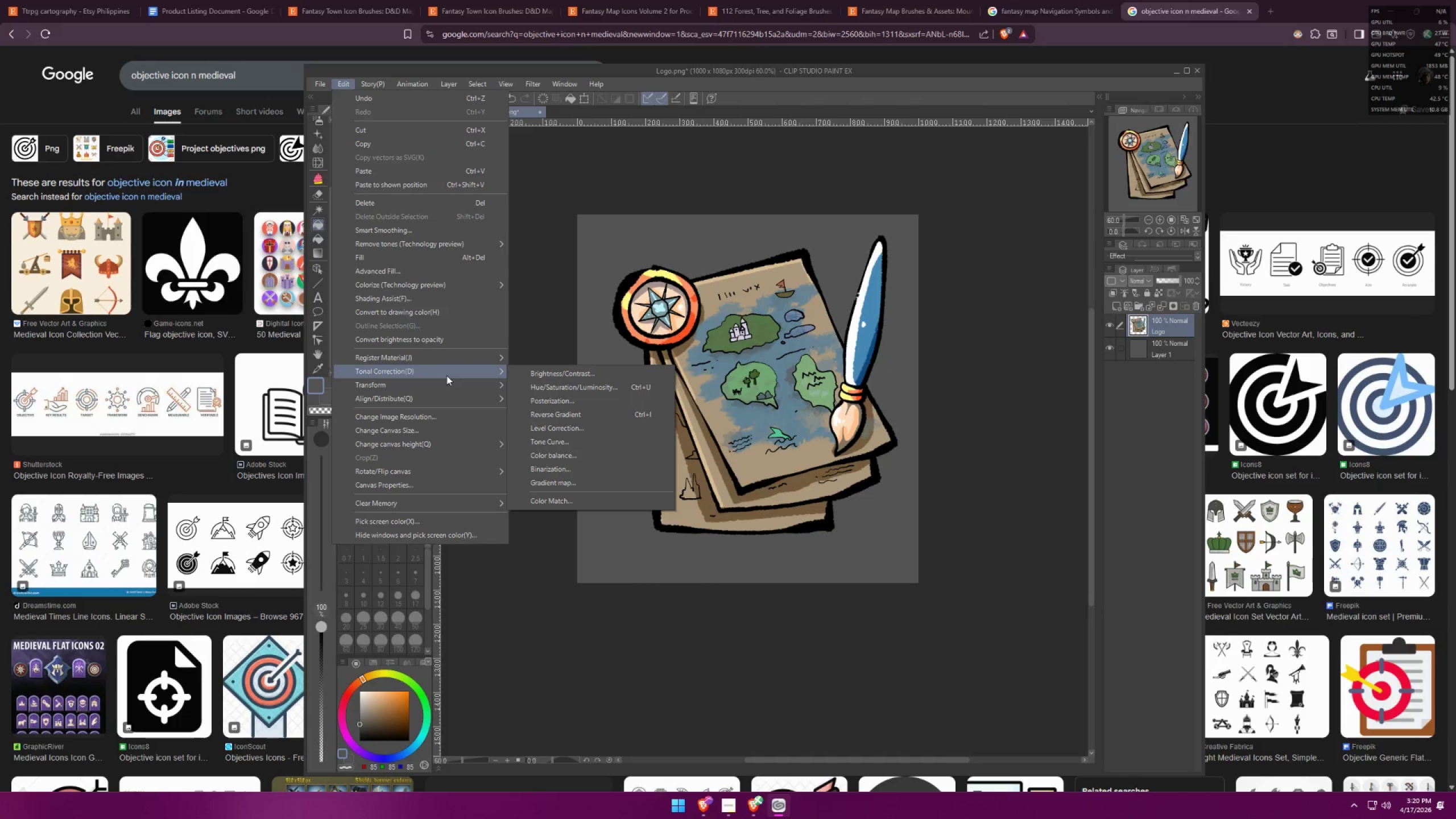 
wait(10.61)
 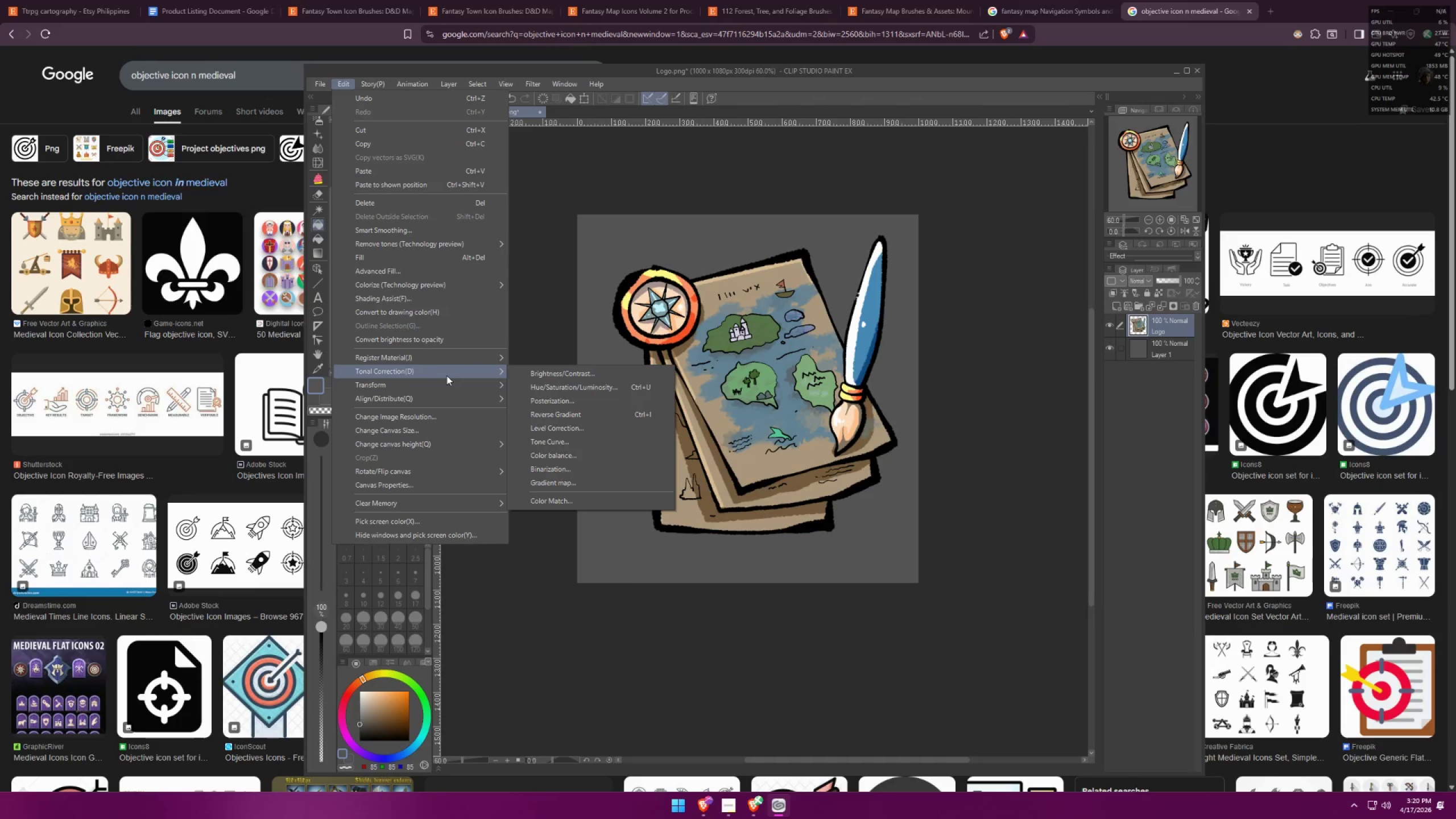 
left_click([582, 433])
 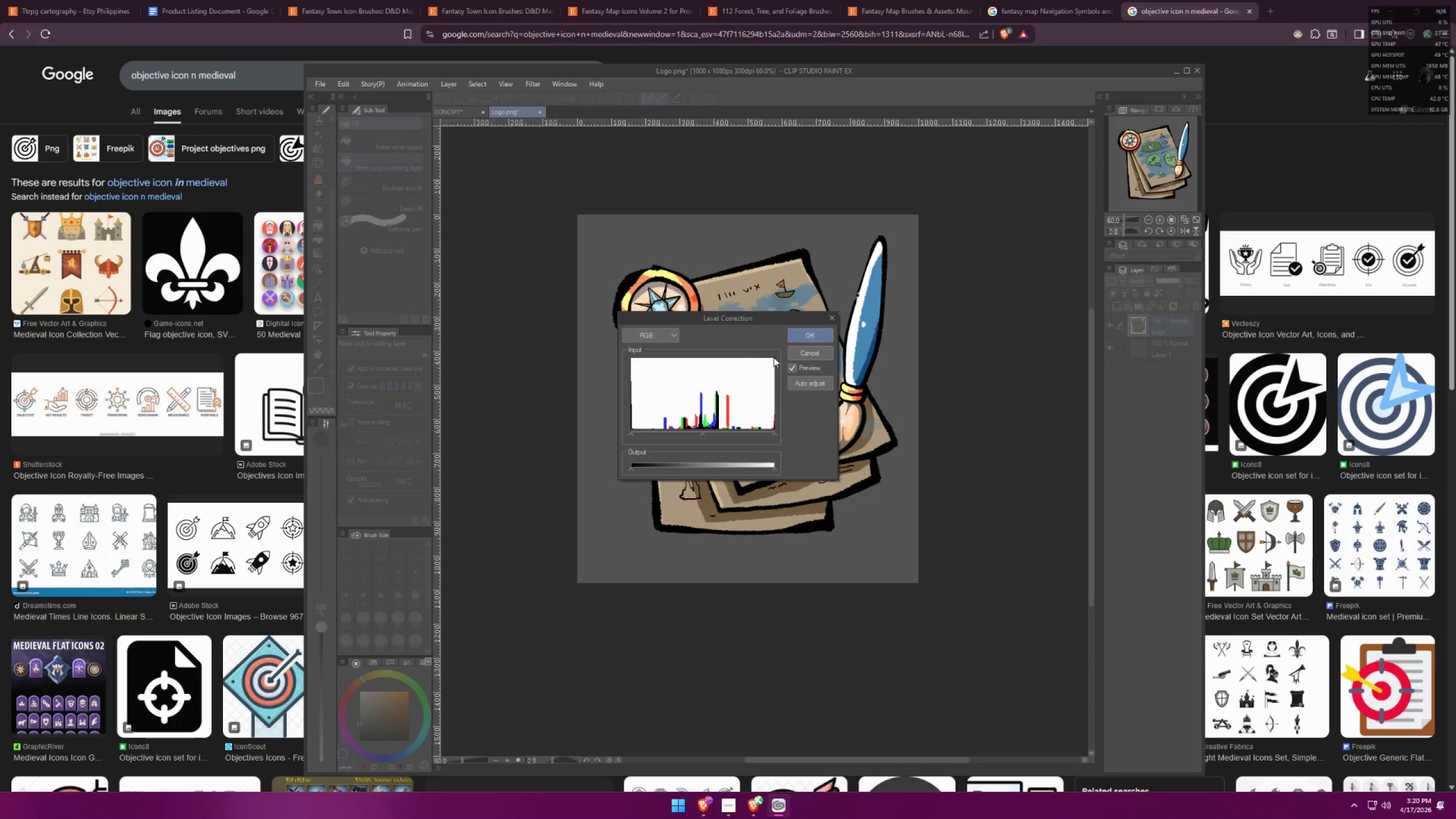 
left_click([809, 357])
 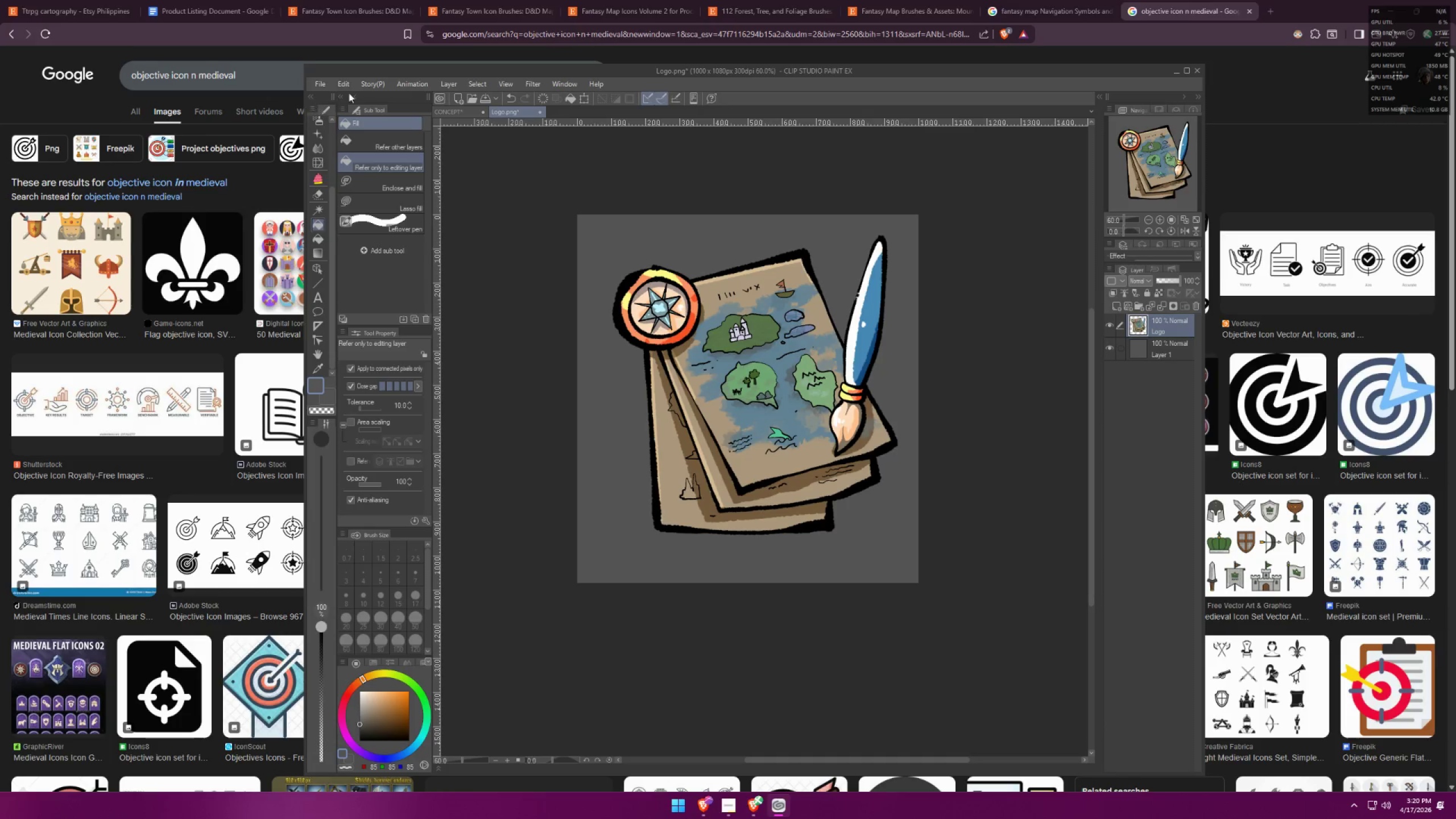 
left_click([344, 84])
 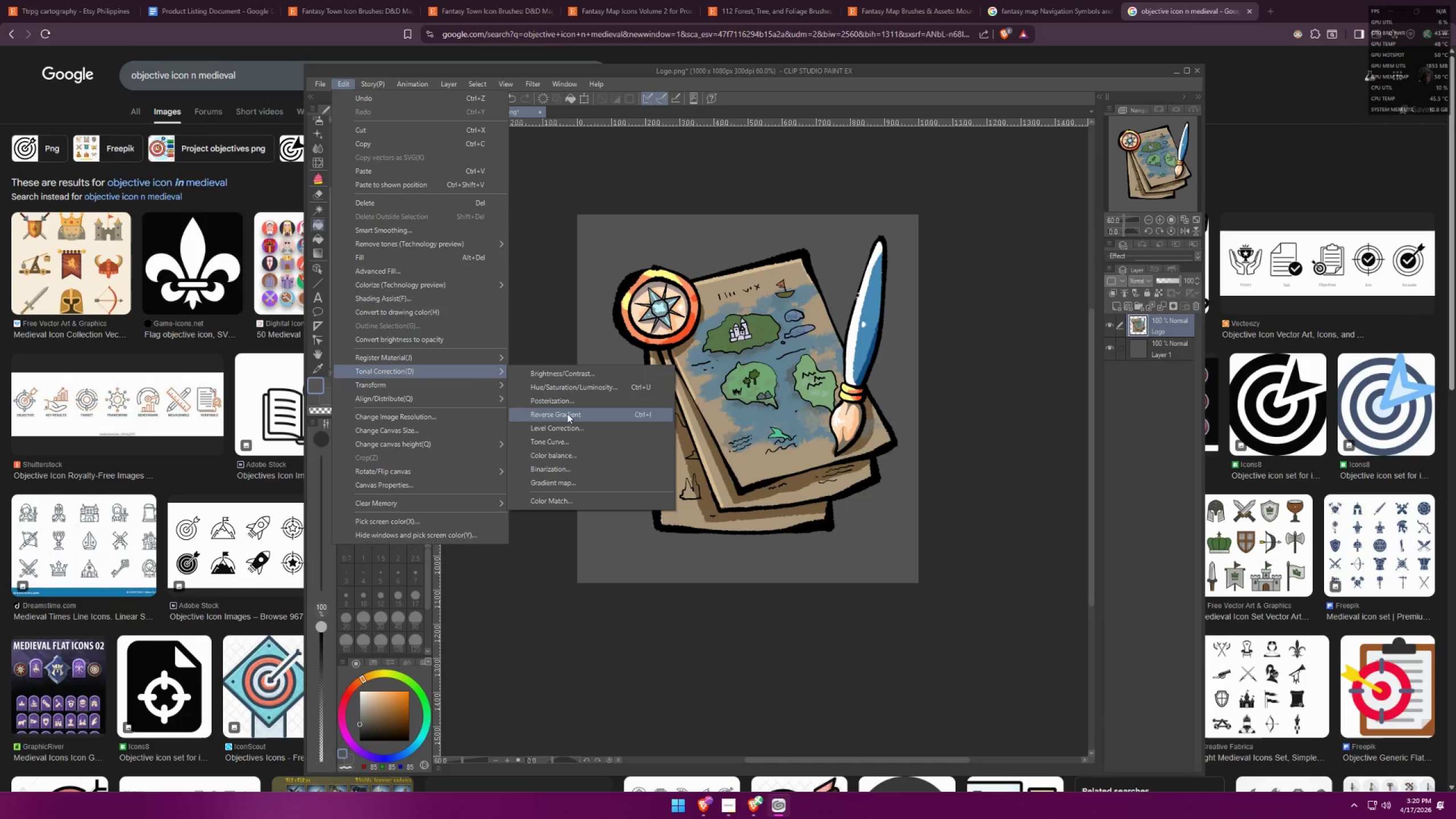 
left_click([569, 453])
 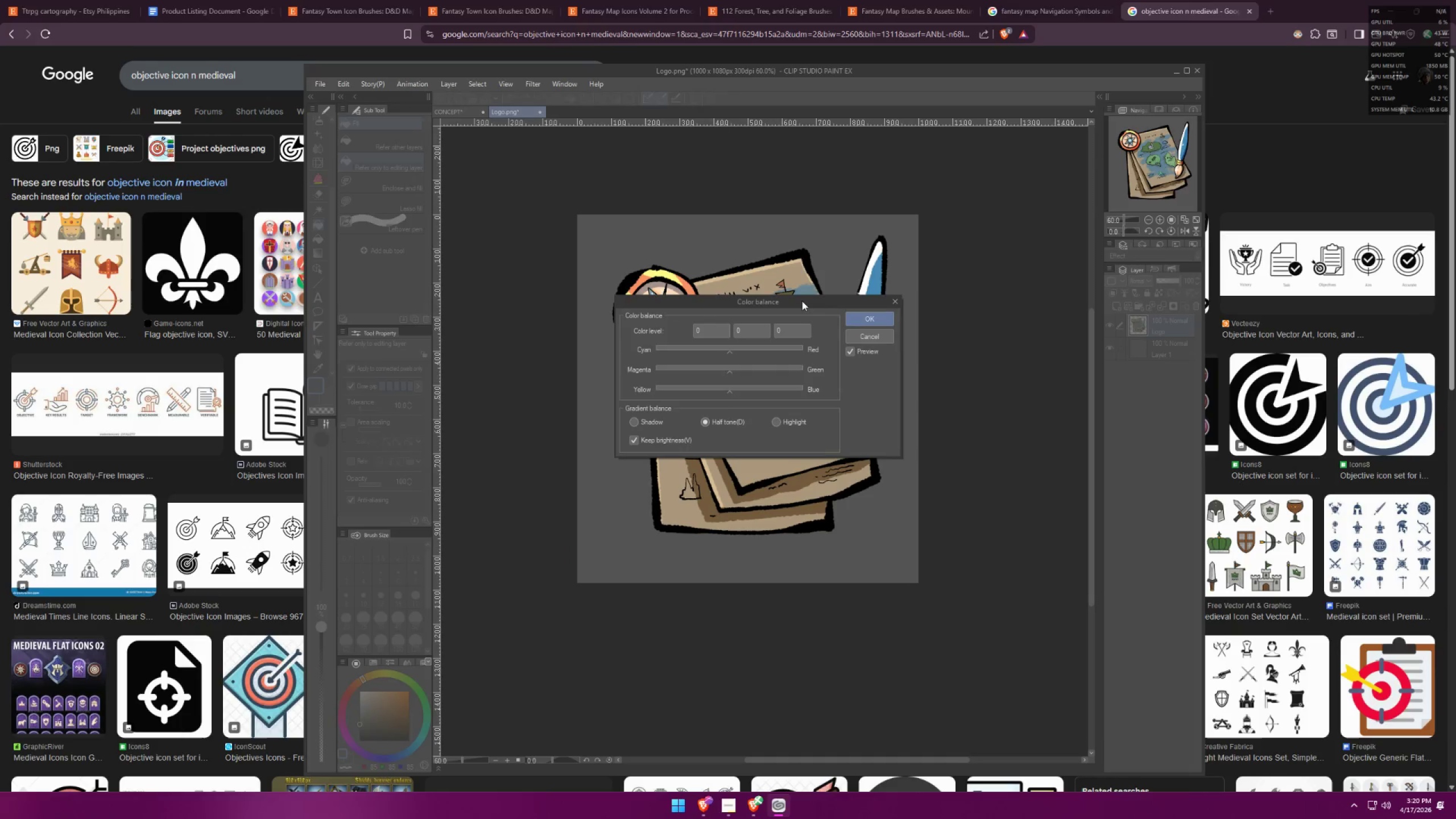 
left_click_drag(start_coordinate=[802, 301], to_coordinate=[939, 510])
 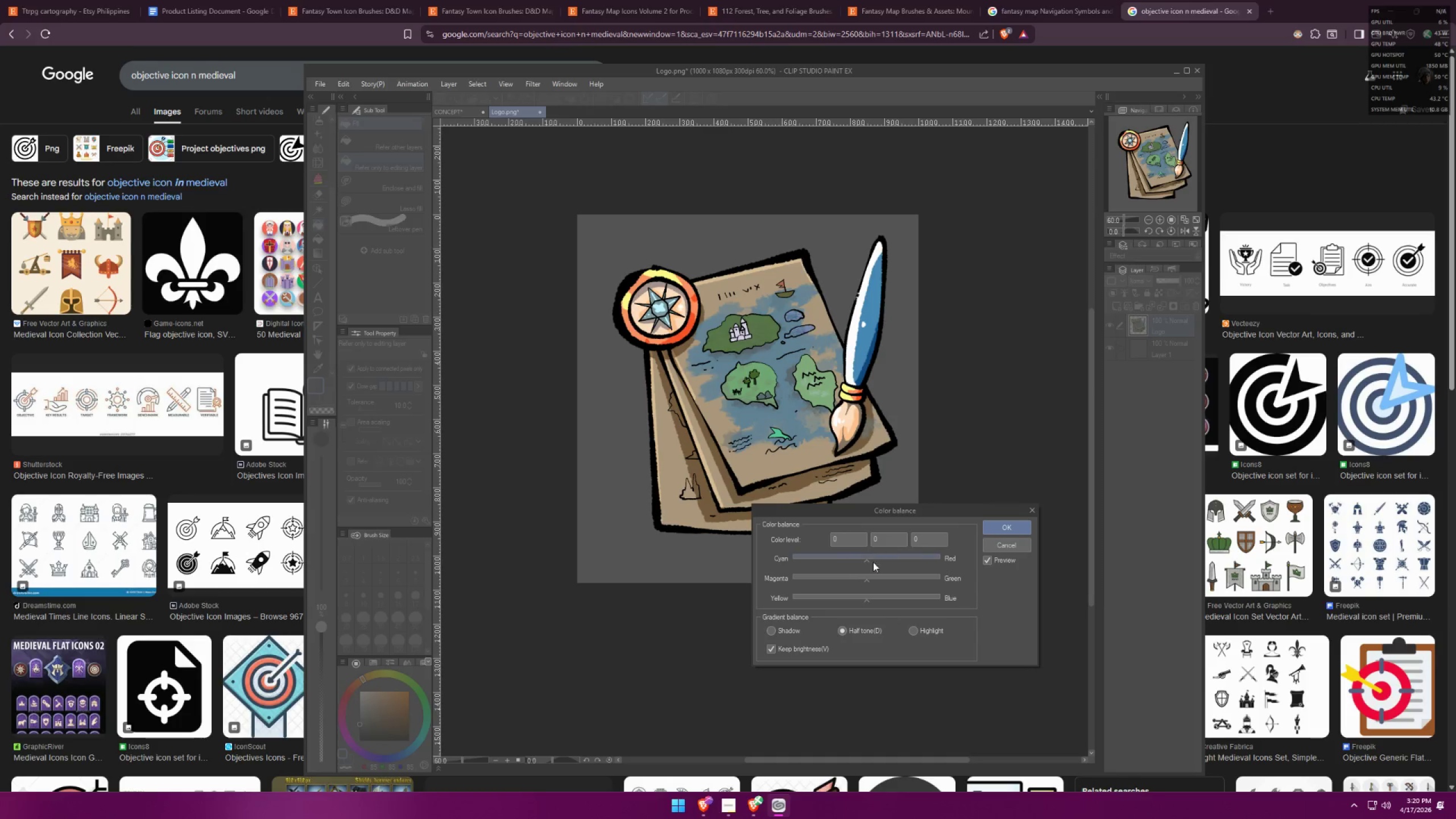 
left_click([875, 561])
 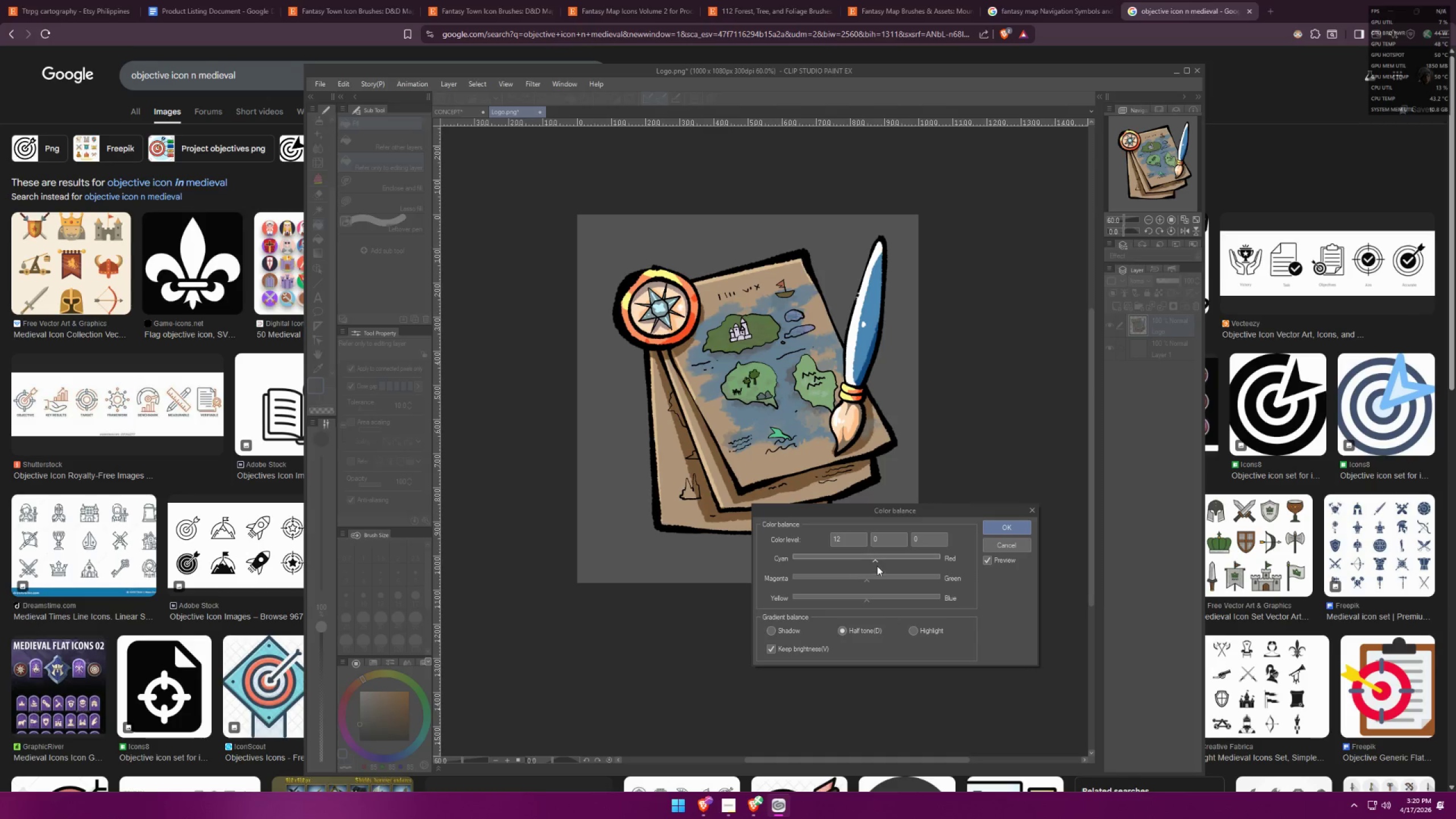 
left_click([879, 560])
 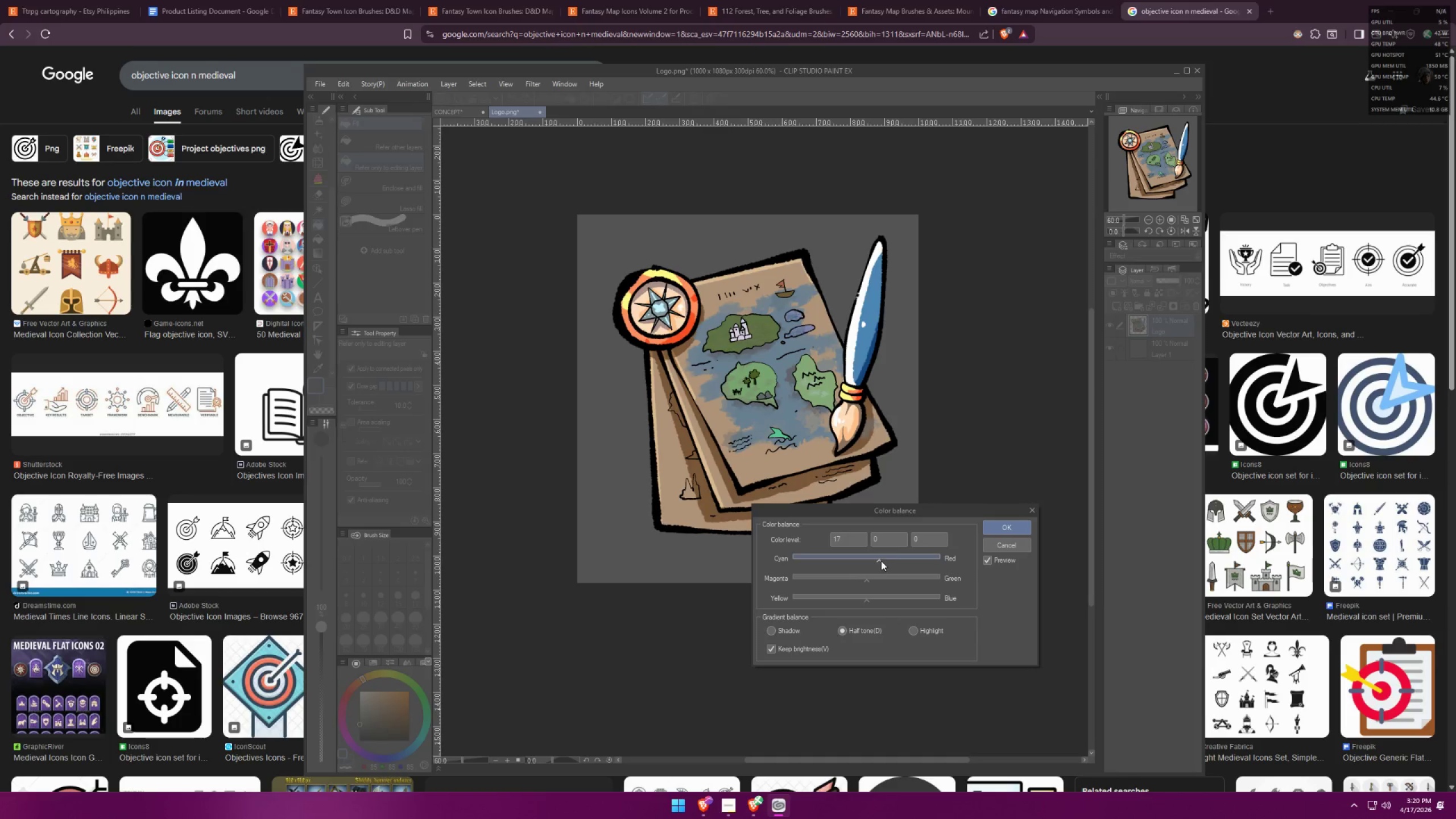 
left_click([854, 541])
 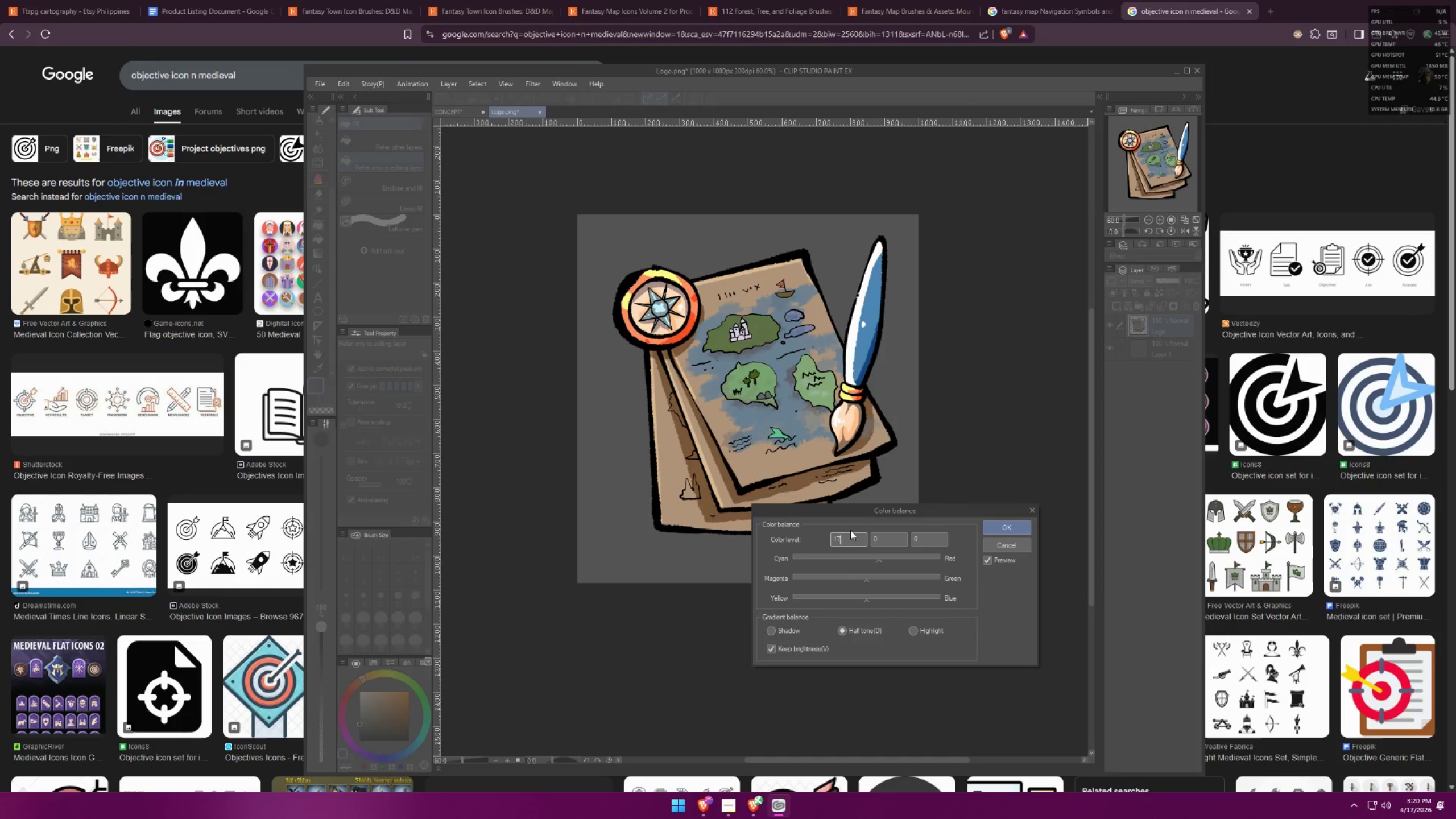 
key(Backspace)
 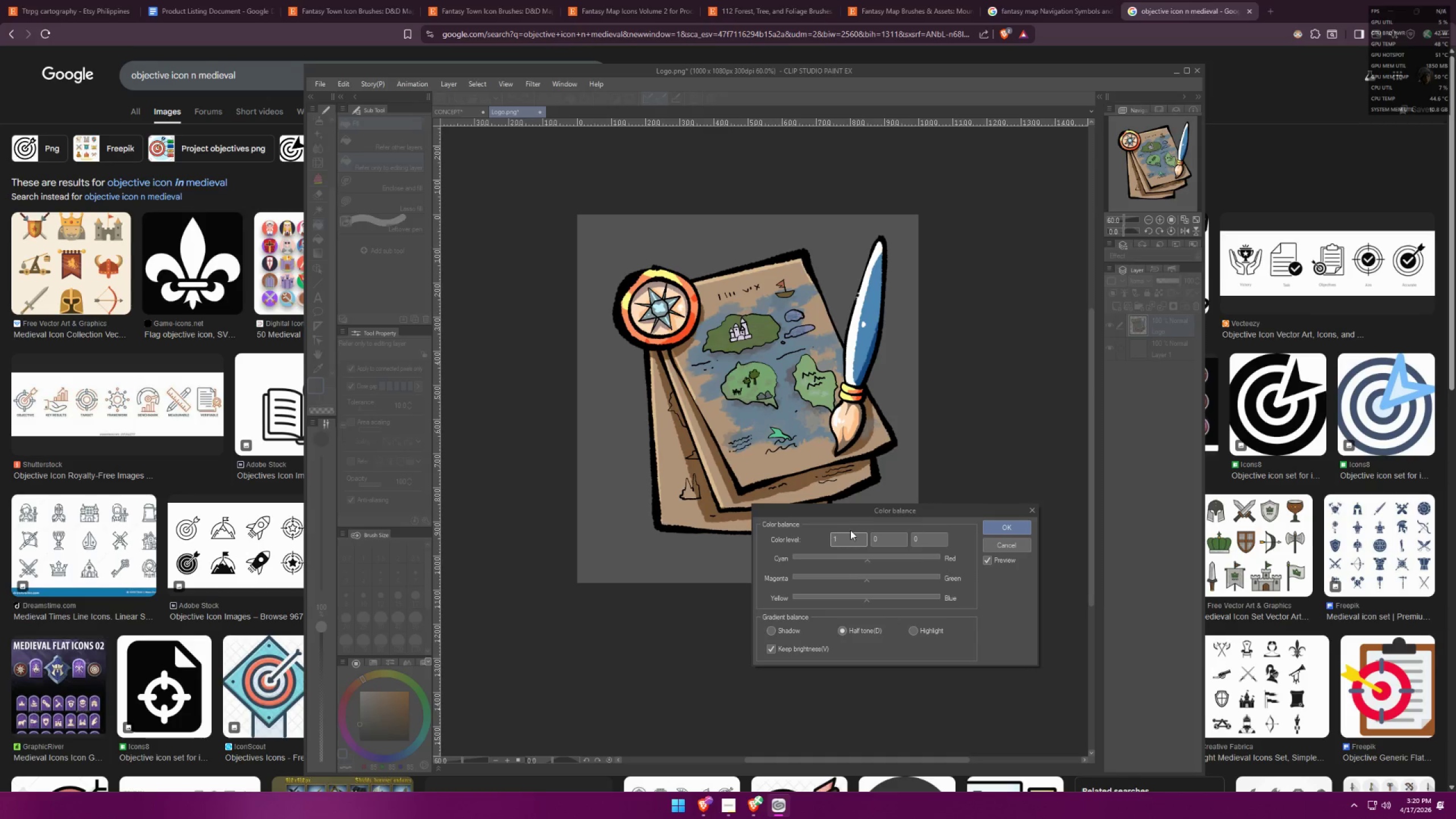 
key(5)
 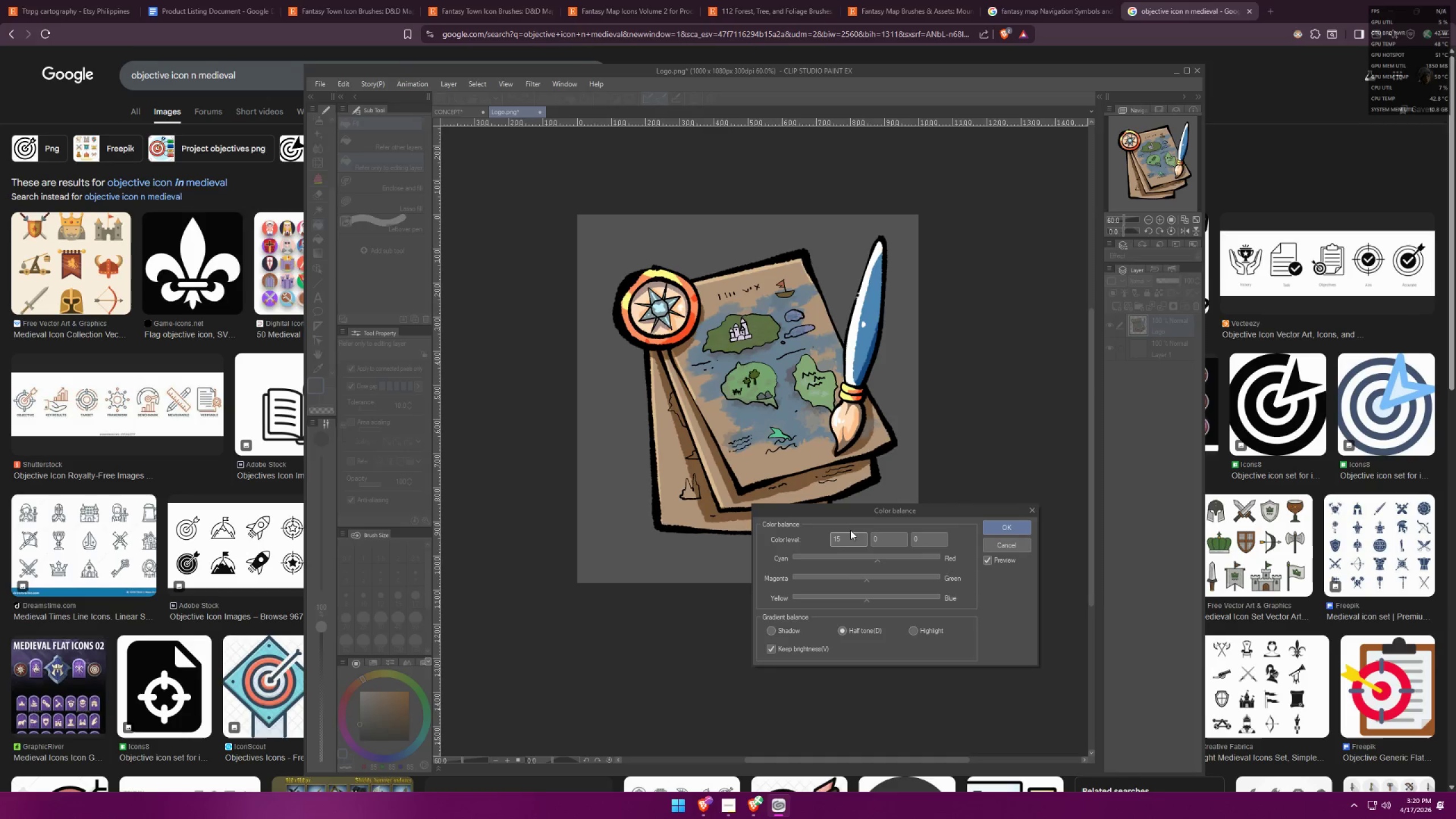 
key(Enter)
 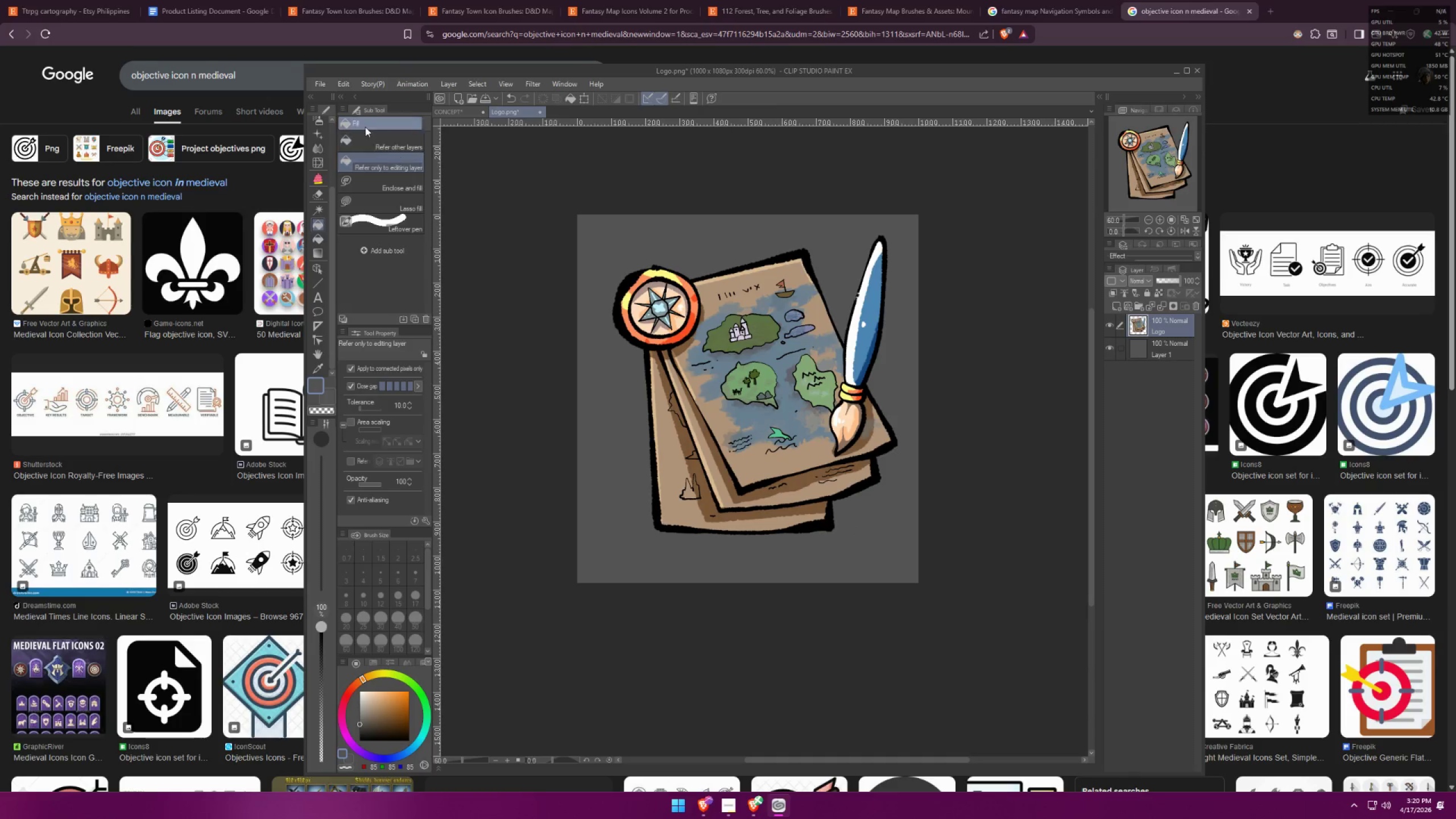 
left_click([339, 86])
 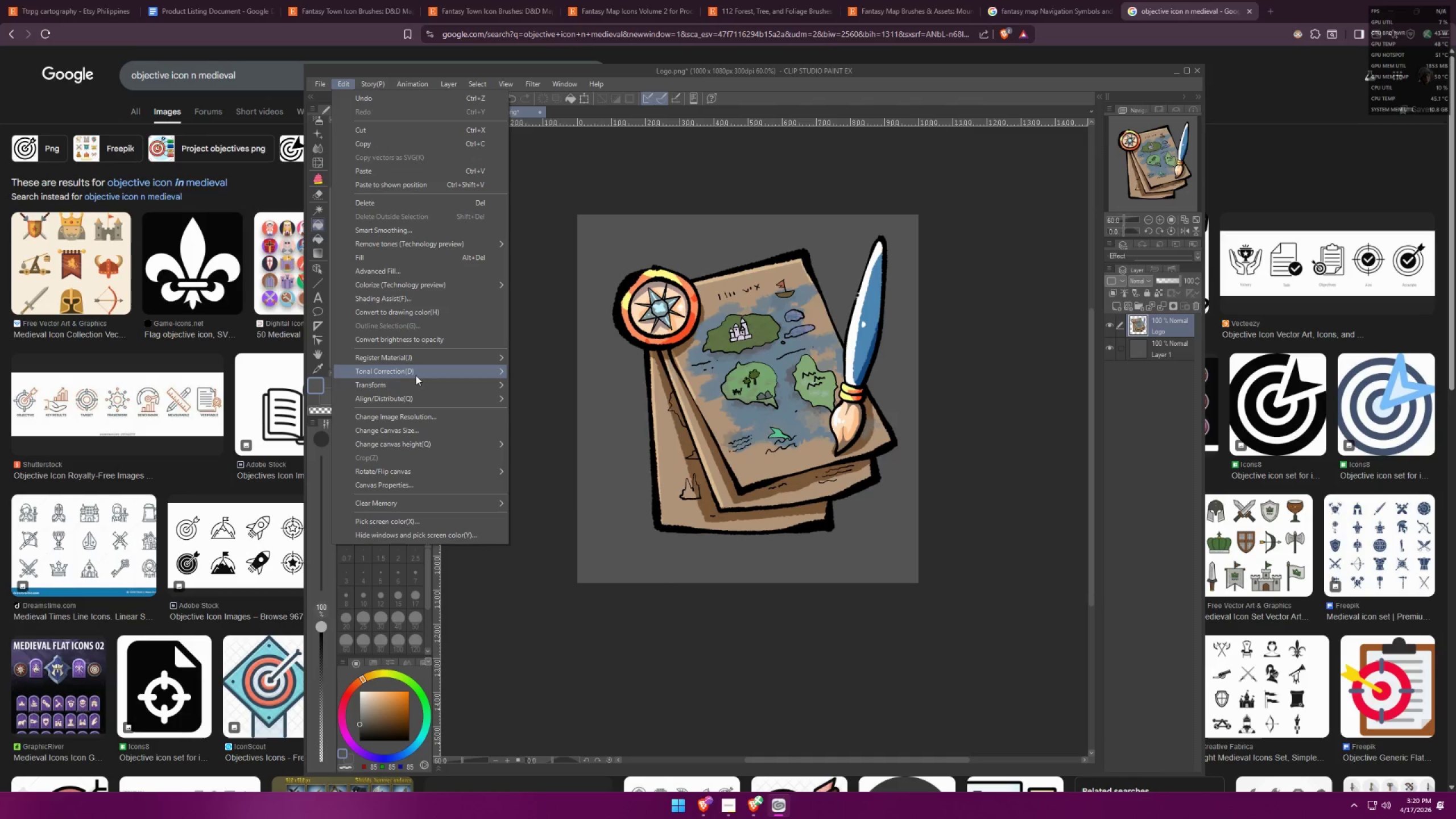 
left_click([562, 453])
 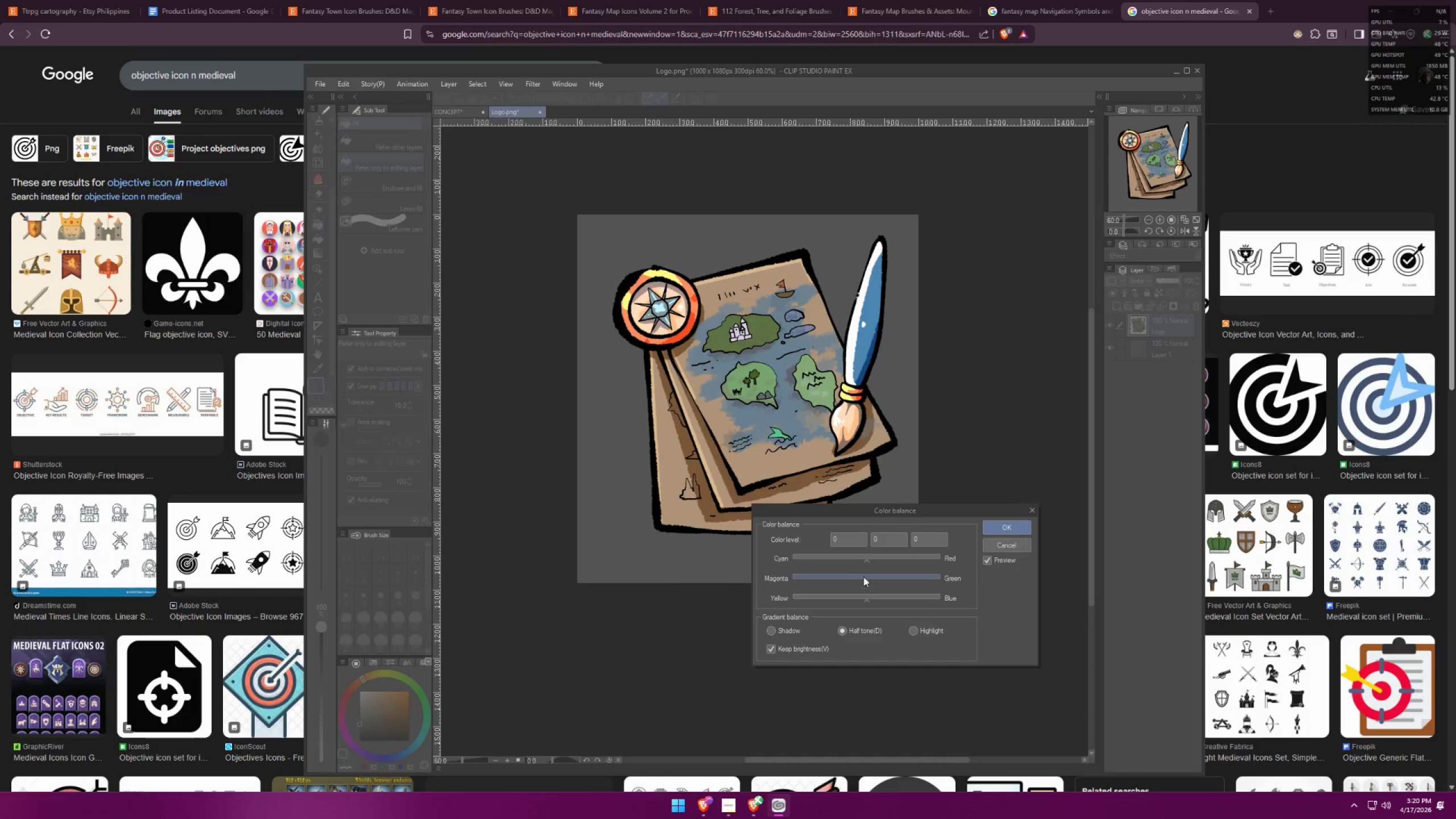 
left_click([860, 579])
 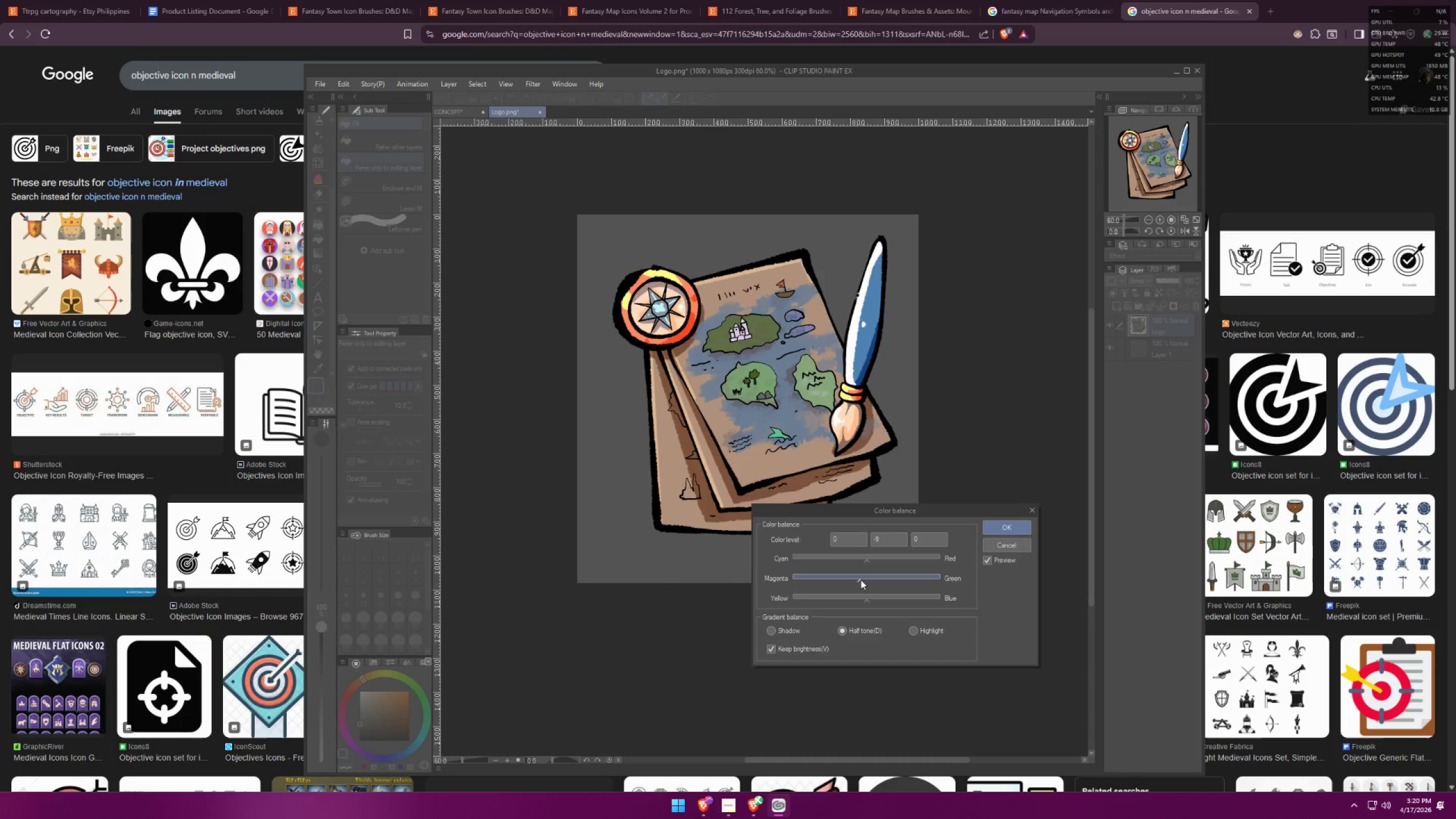 
left_click([853, 579])
 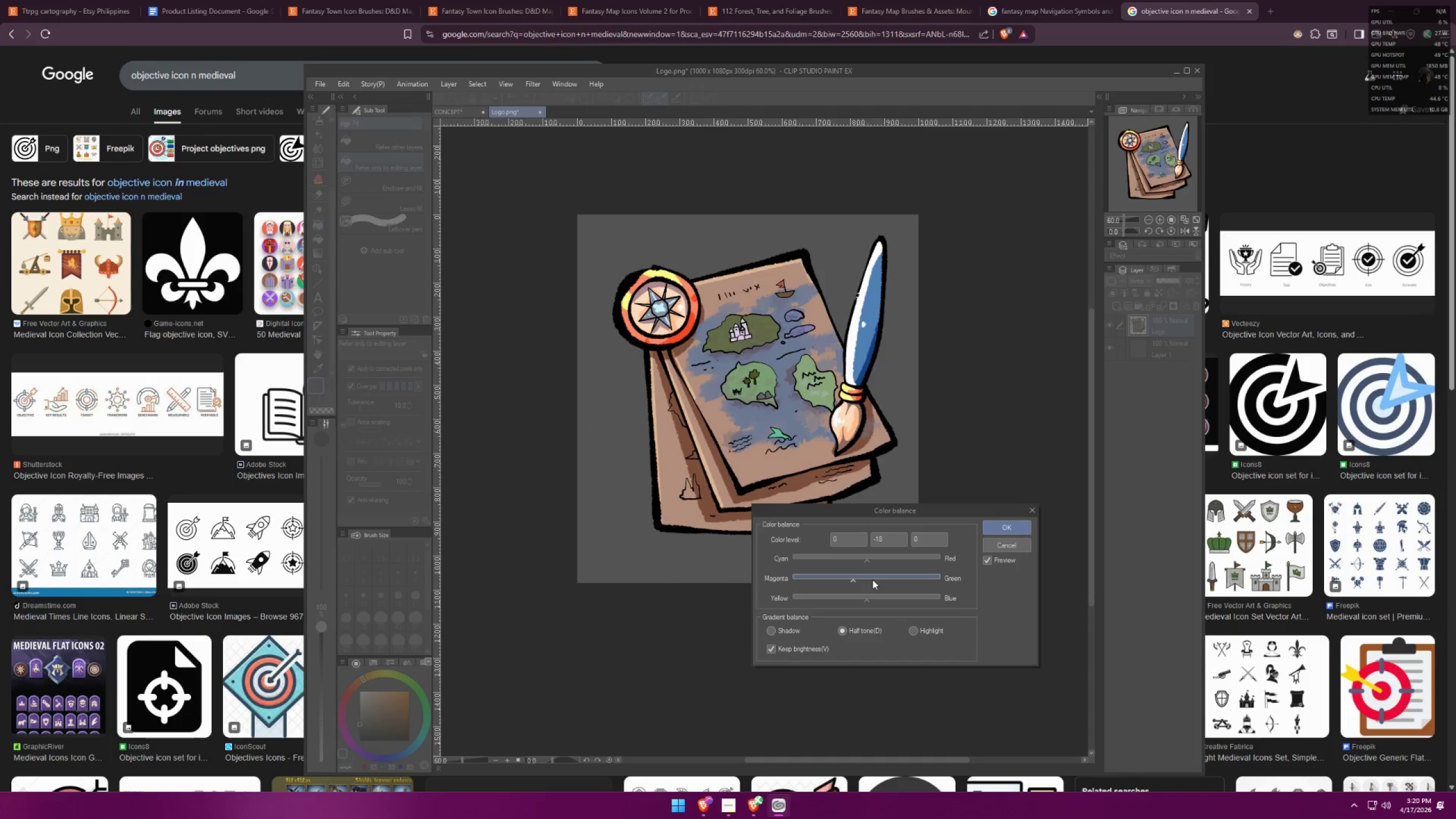 
left_click([872, 580])
 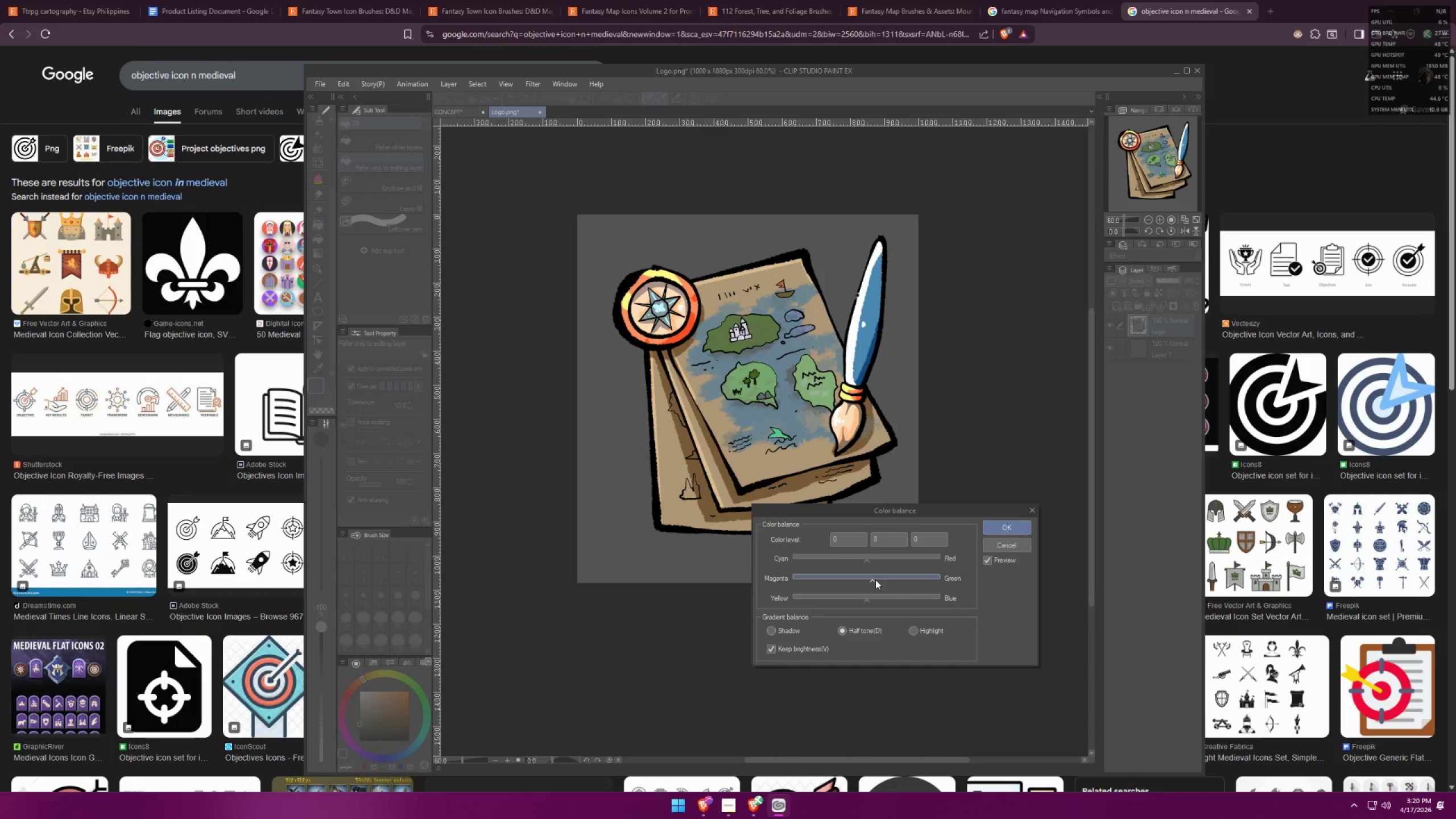 
left_click([866, 580])
 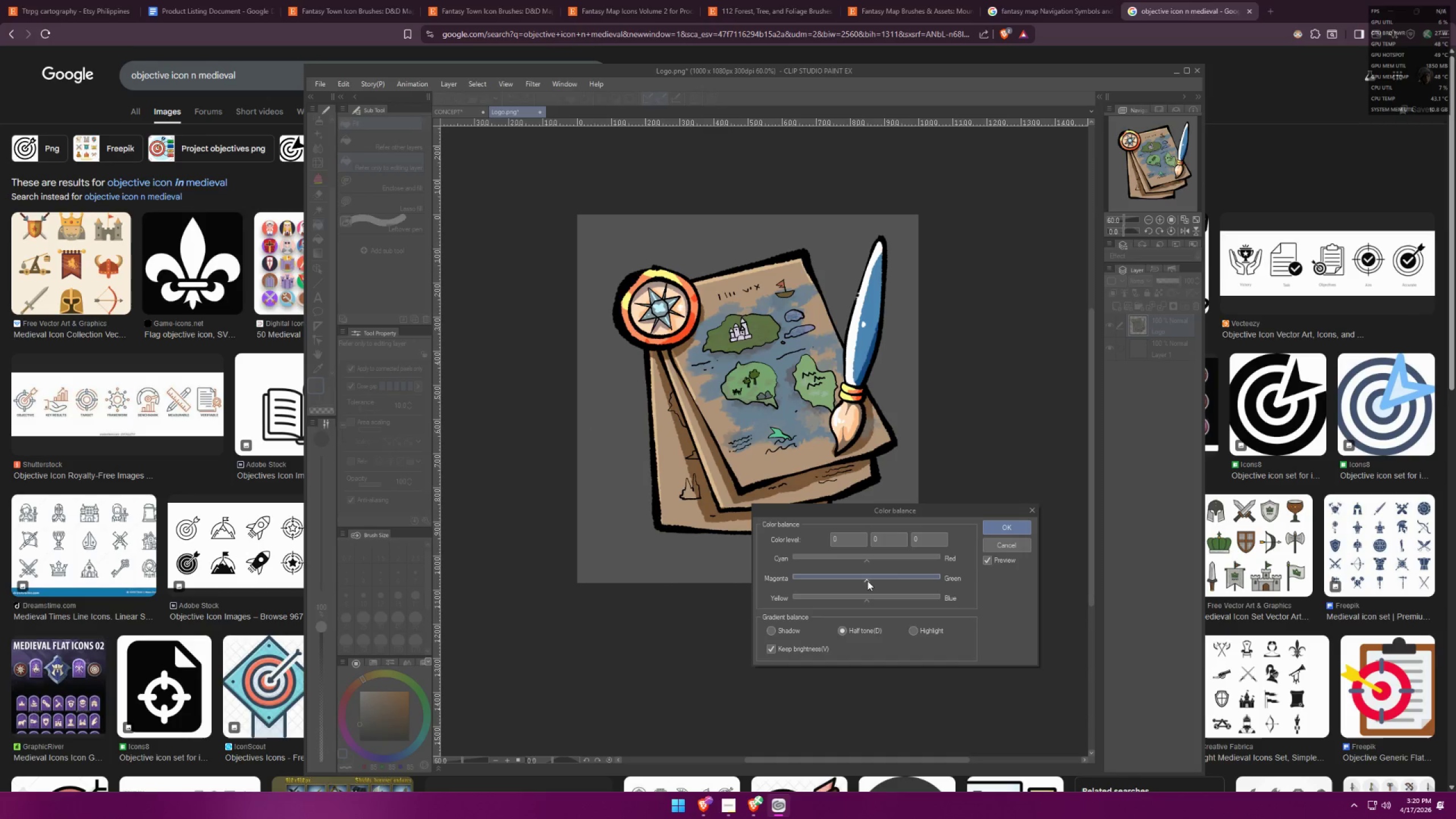 
double_click([861, 579])
 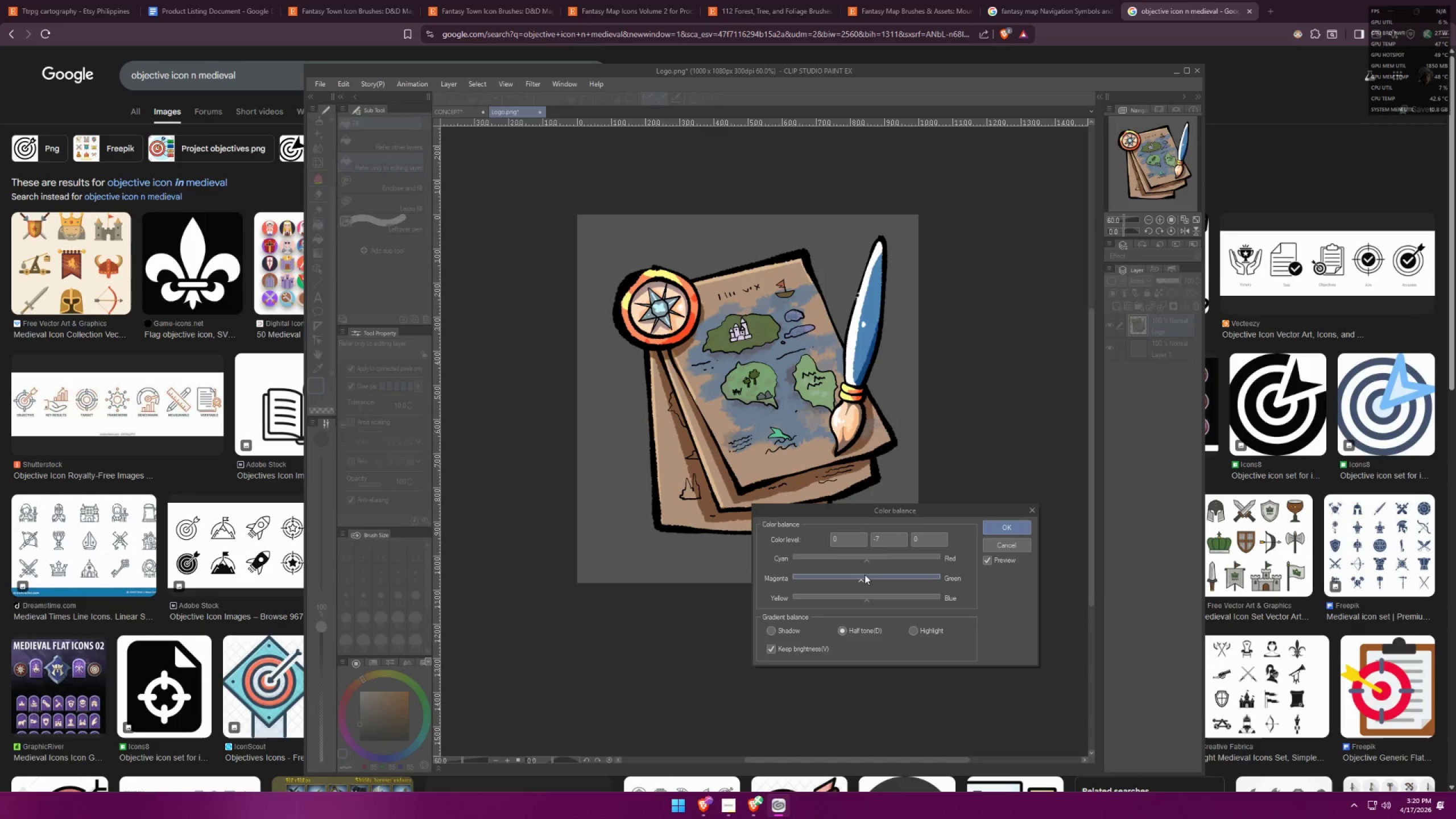 
left_click_drag(start_coordinate=[884, 539], to_coordinate=[878, 536])
 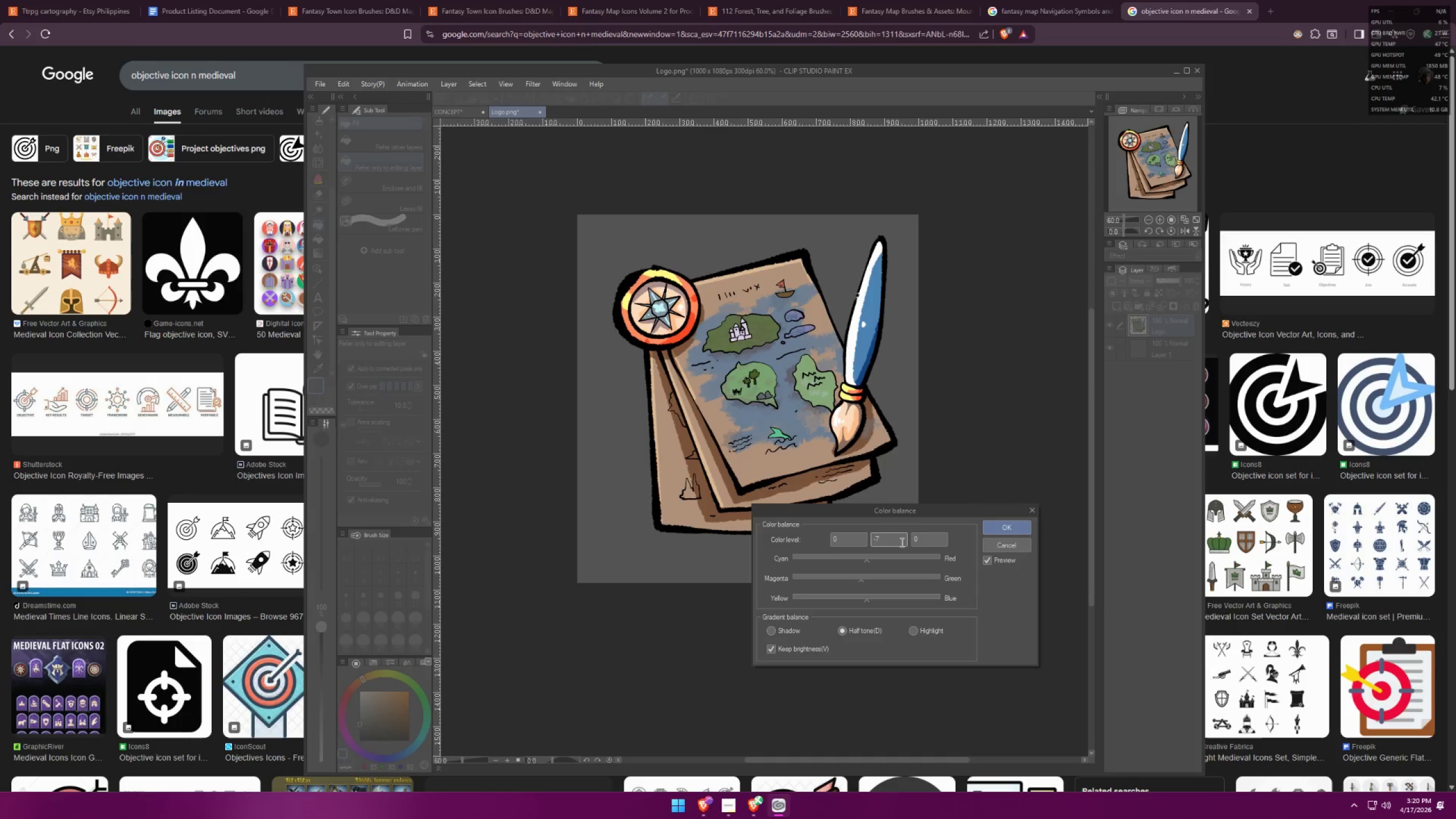 
key(Backspace)
 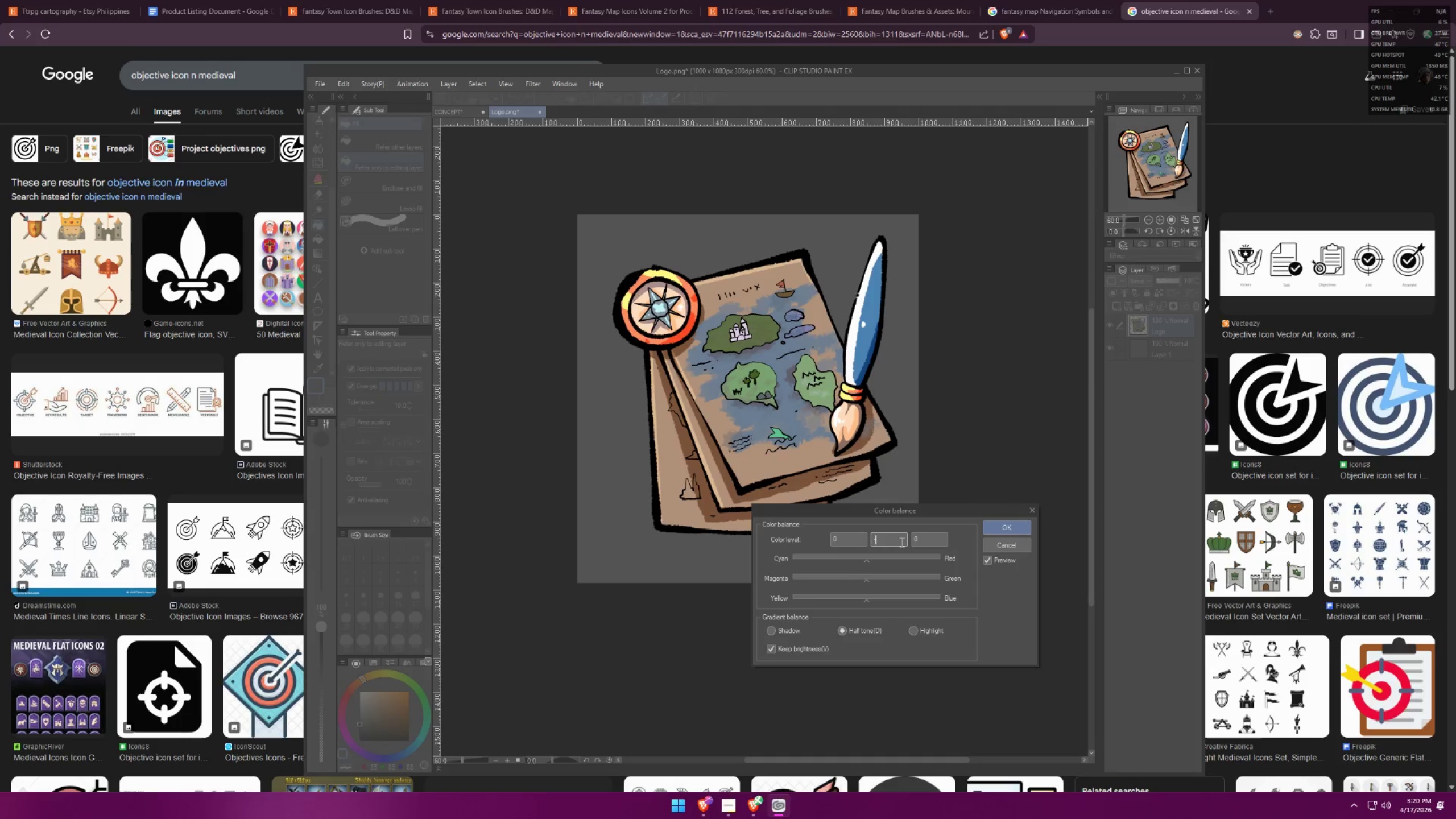 
key(8)
 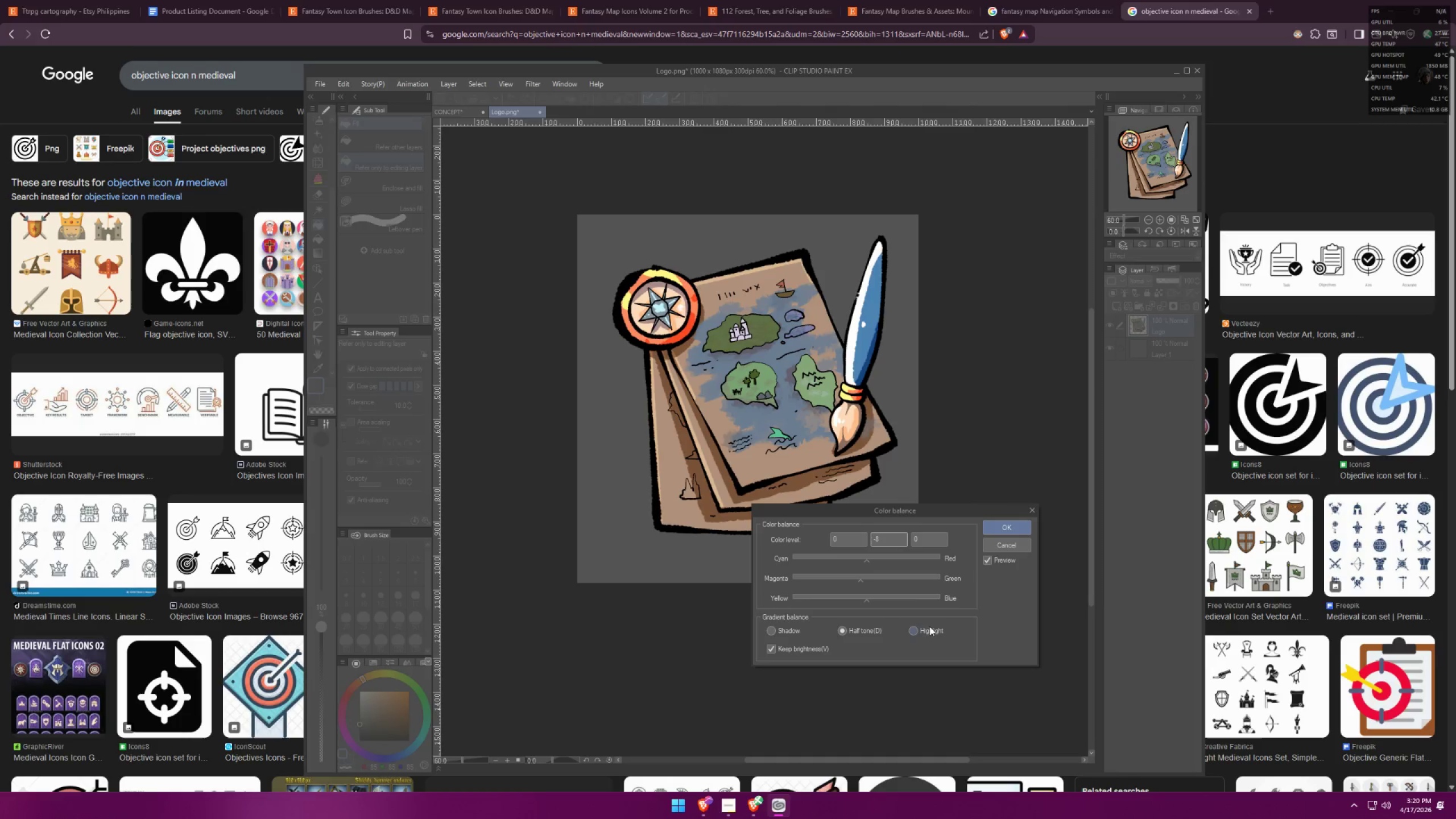 
left_click([982, 608])
 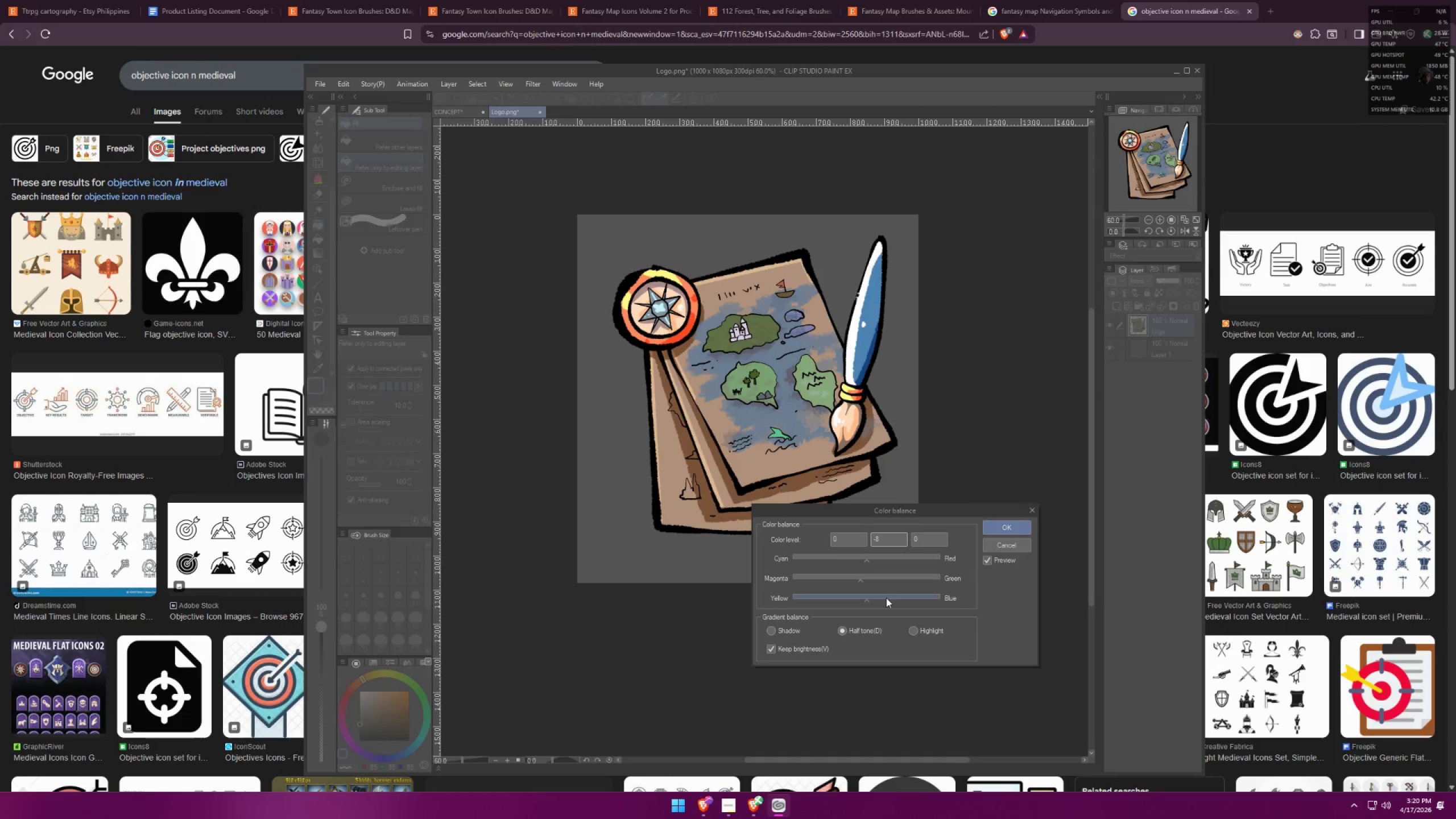 
left_click([886, 598])
 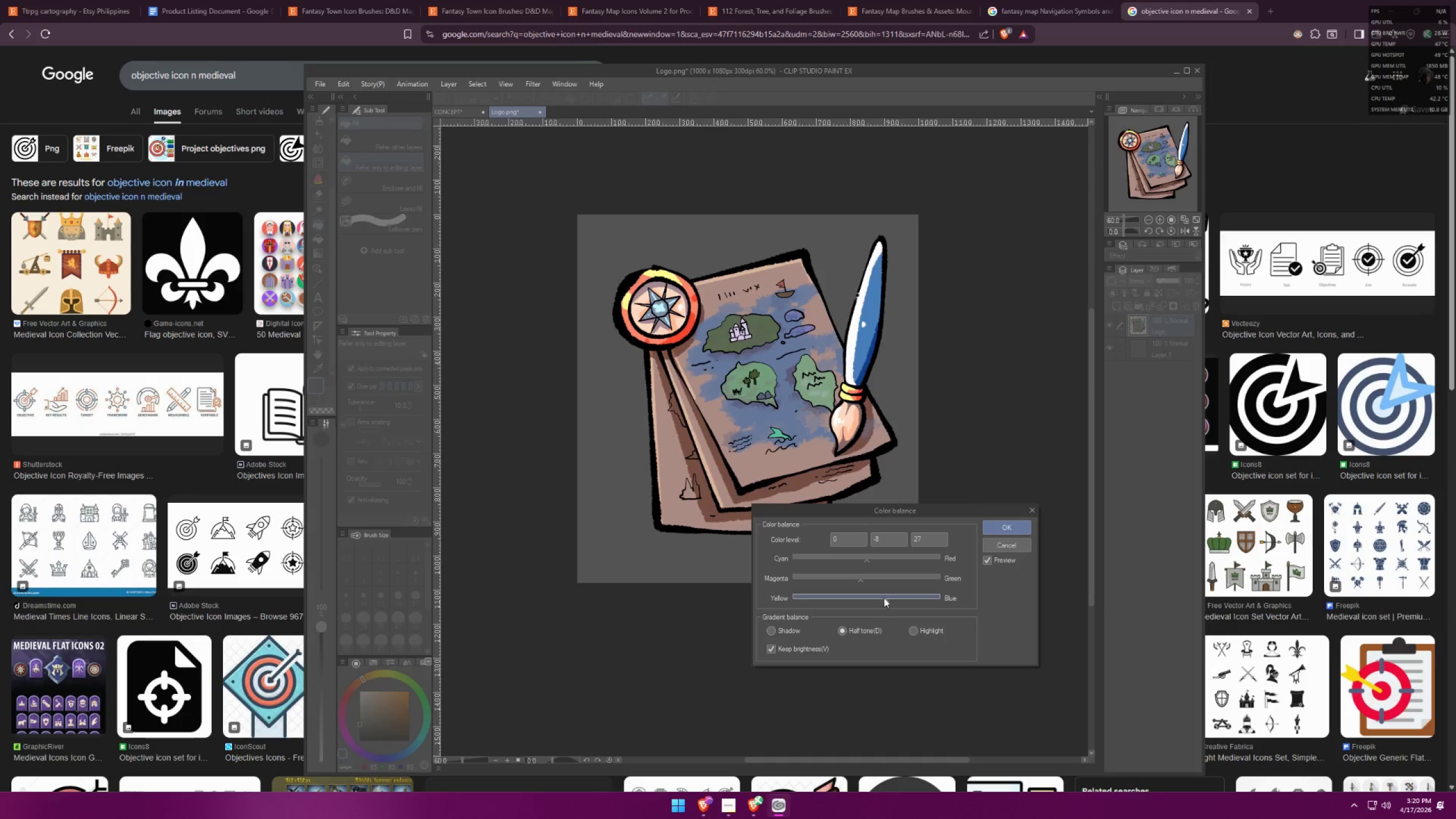 
left_click([874, 597])
 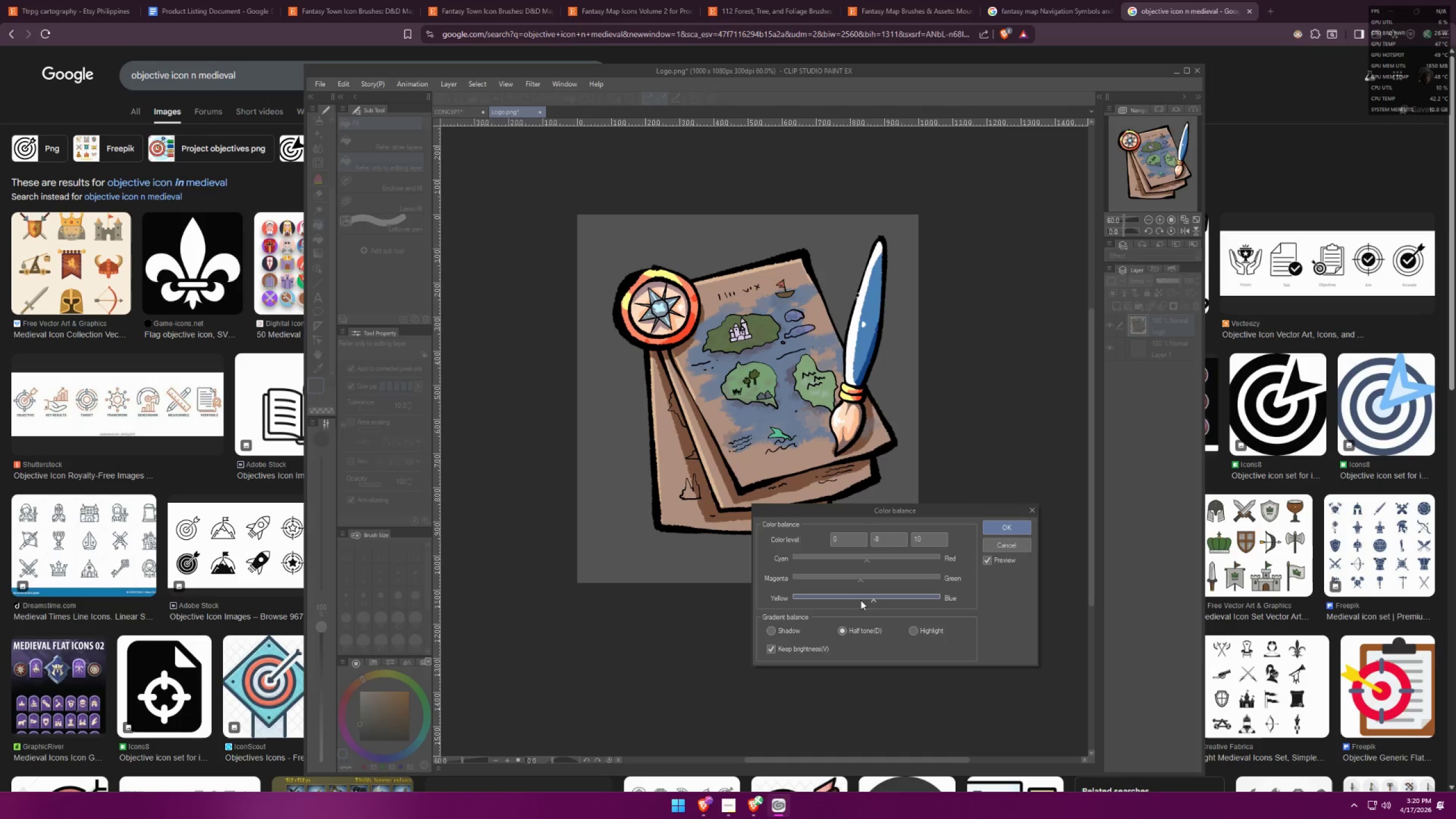 
left_click([861, 600])
 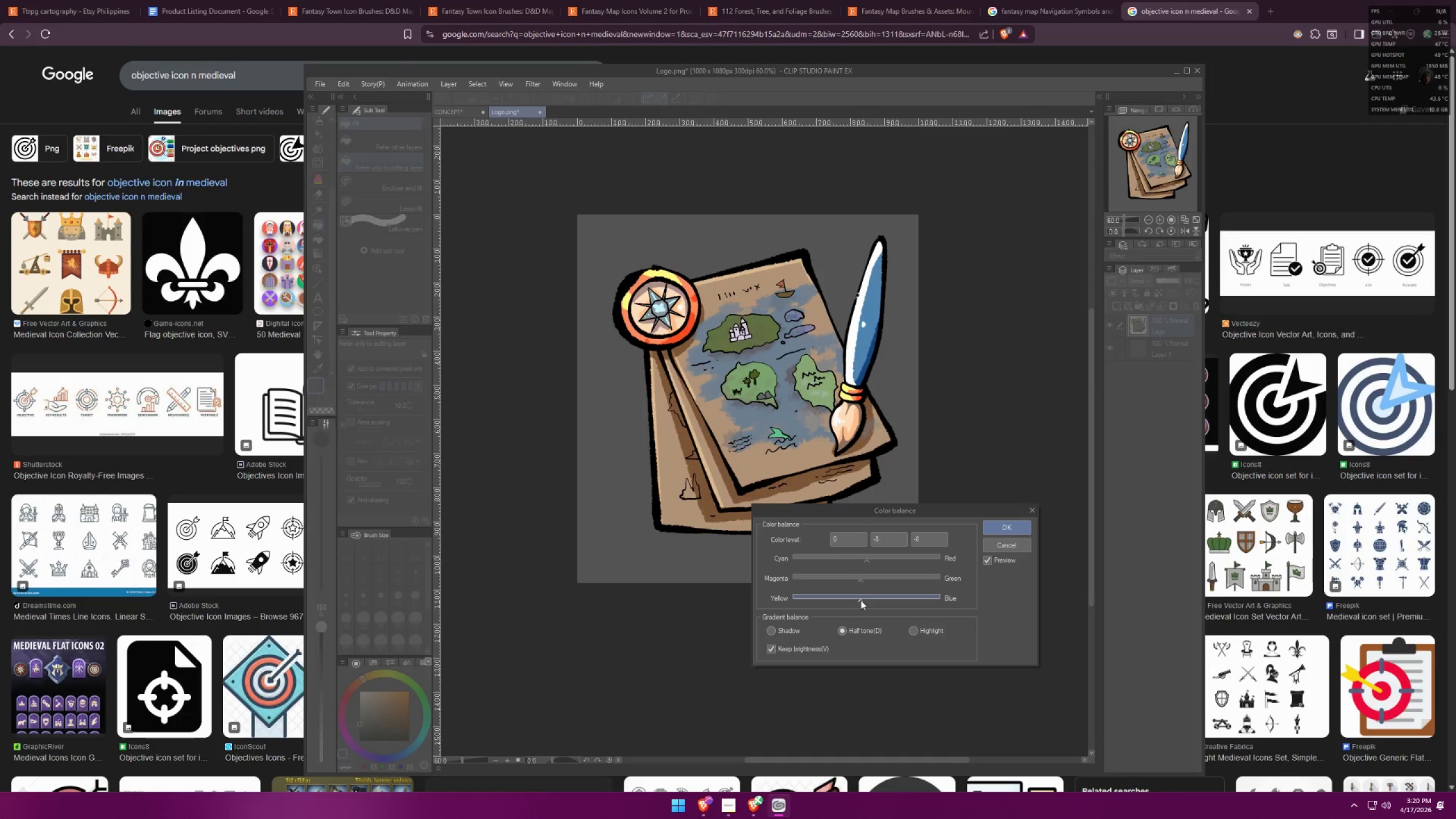 
left_click([854, 598])
 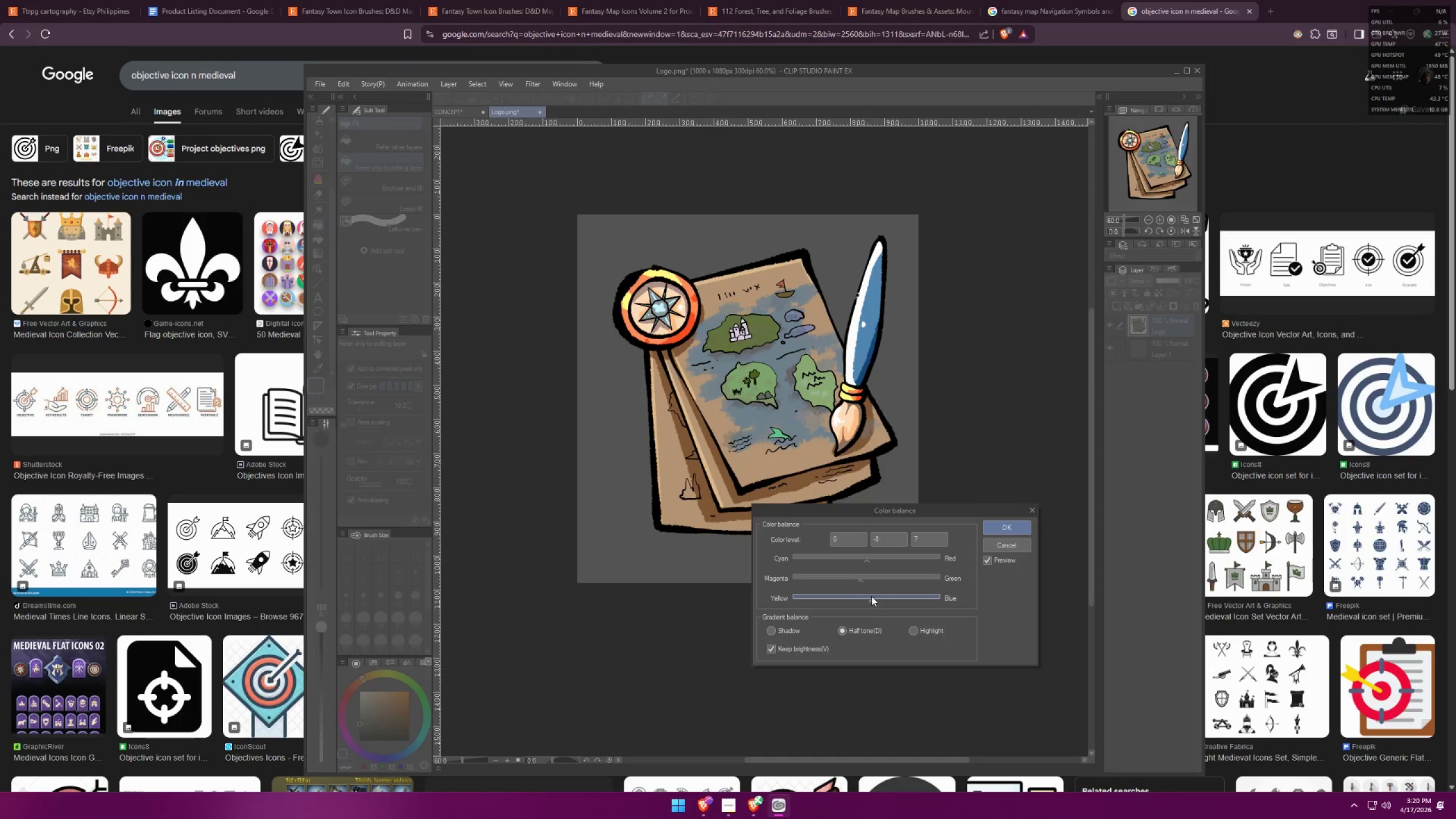 
left_click([864, 597])
 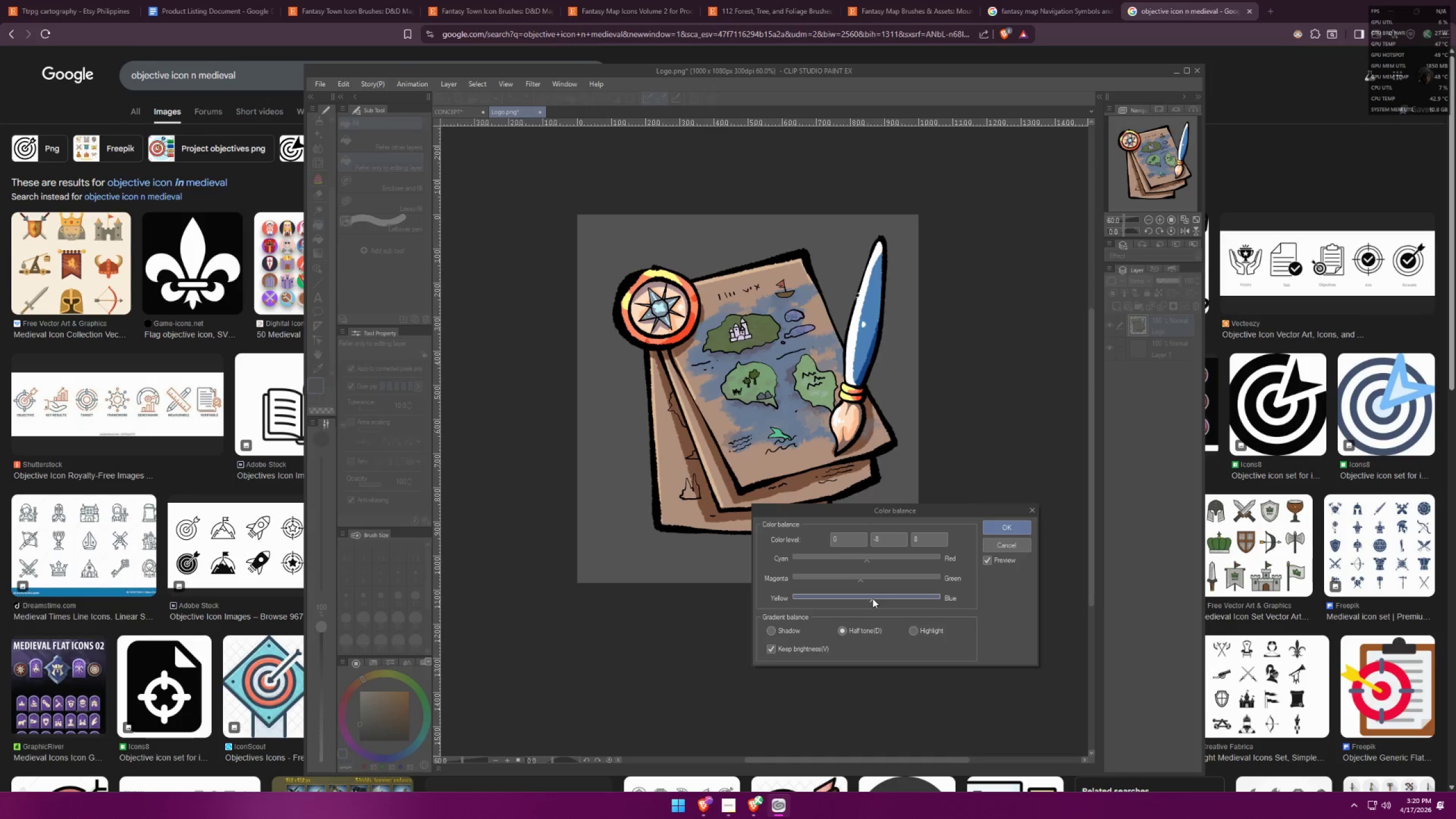 
left_click([866, 598])
 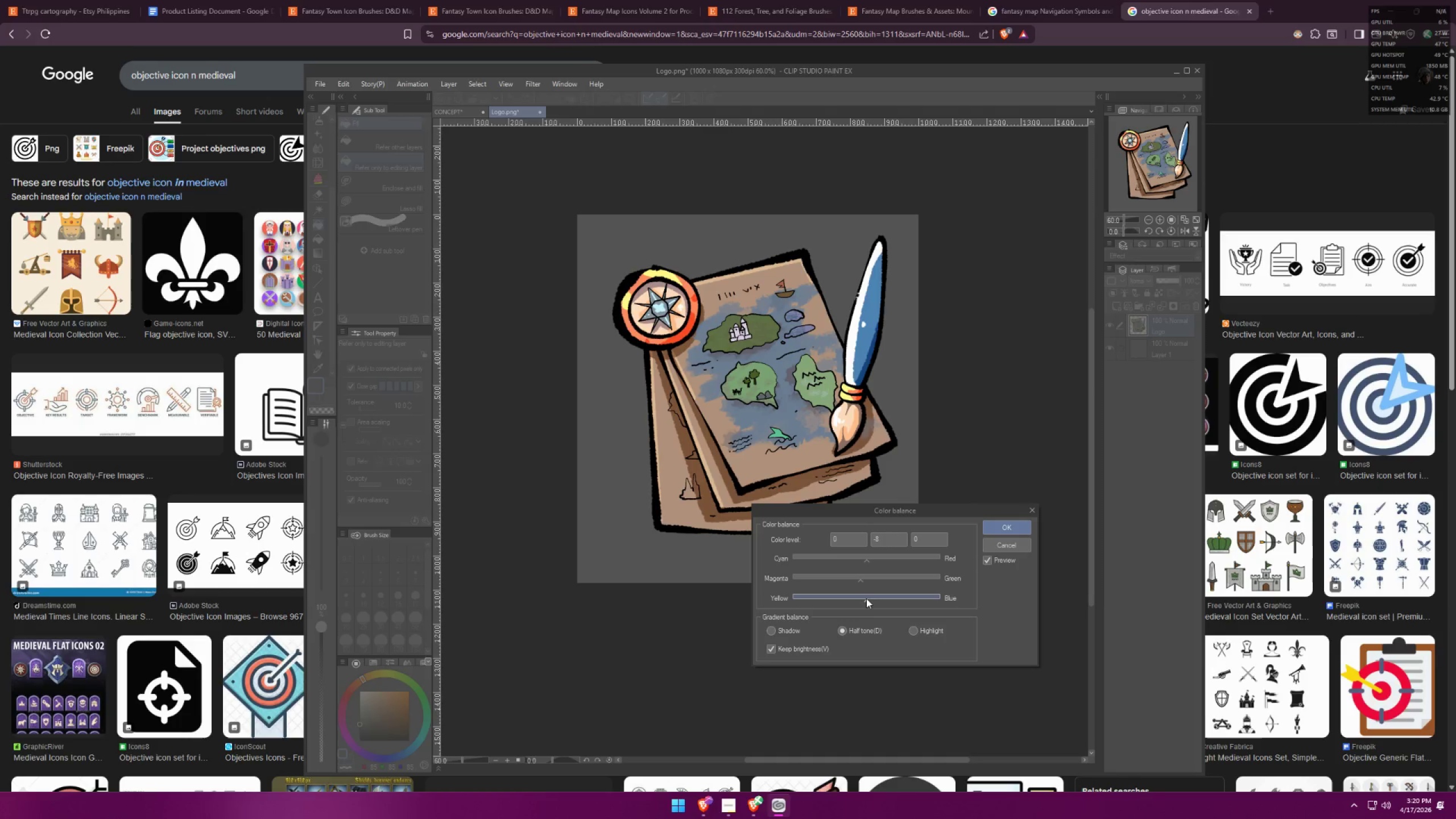 
left_click([862, 598])
 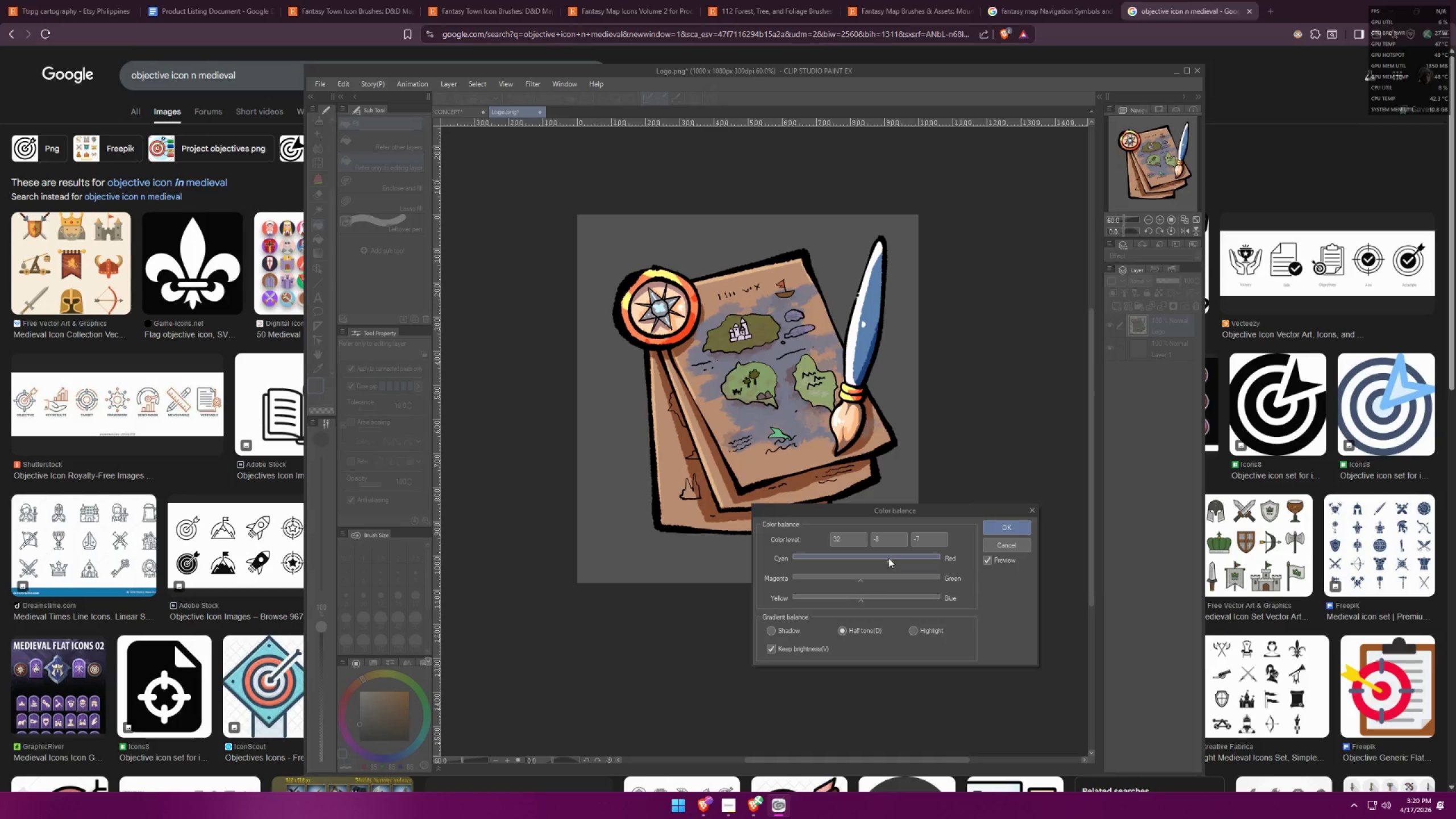 
double_click([856, 558])
 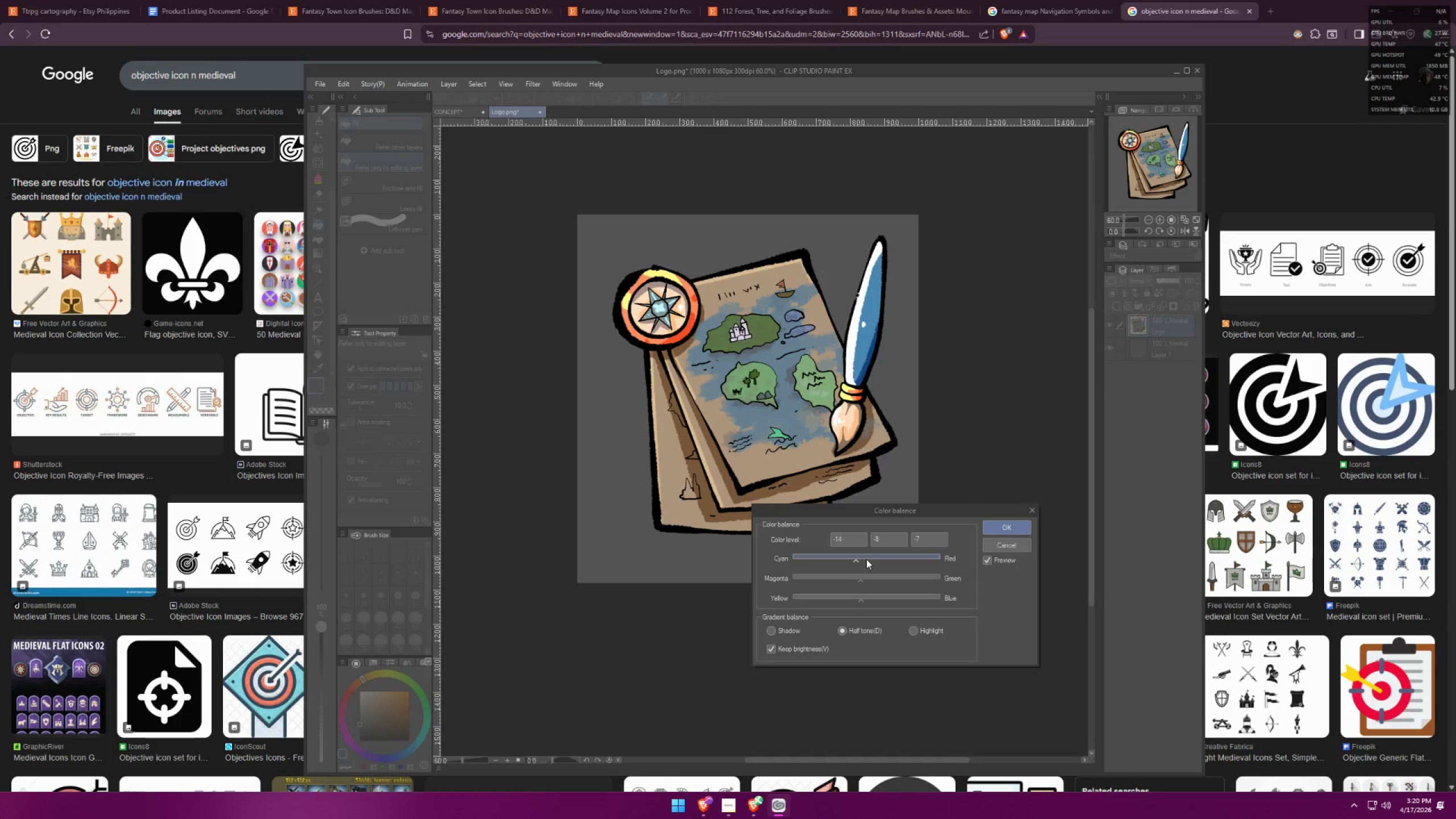 
double_click([861, 559])
 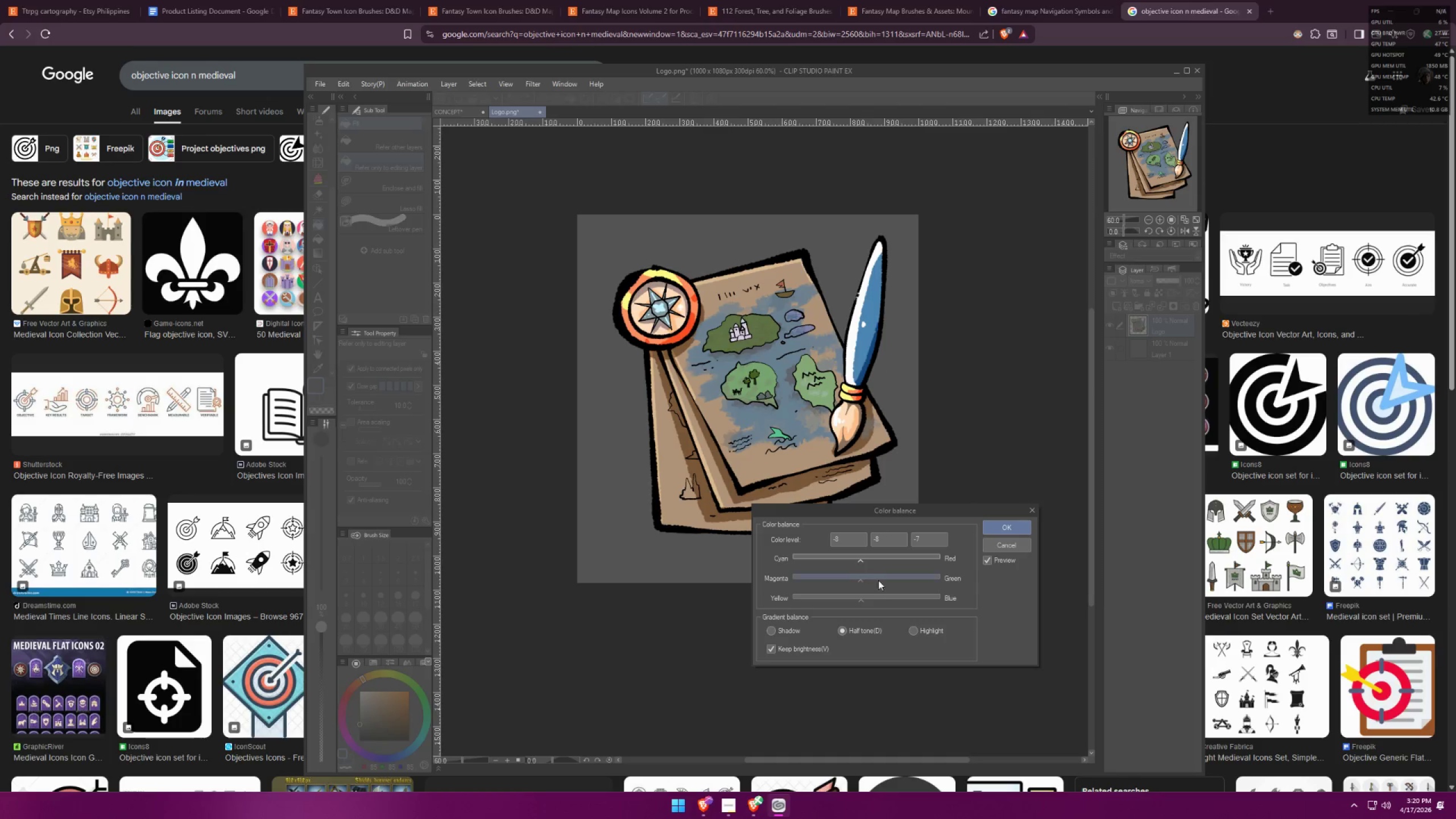 
left_click([888, 598])
 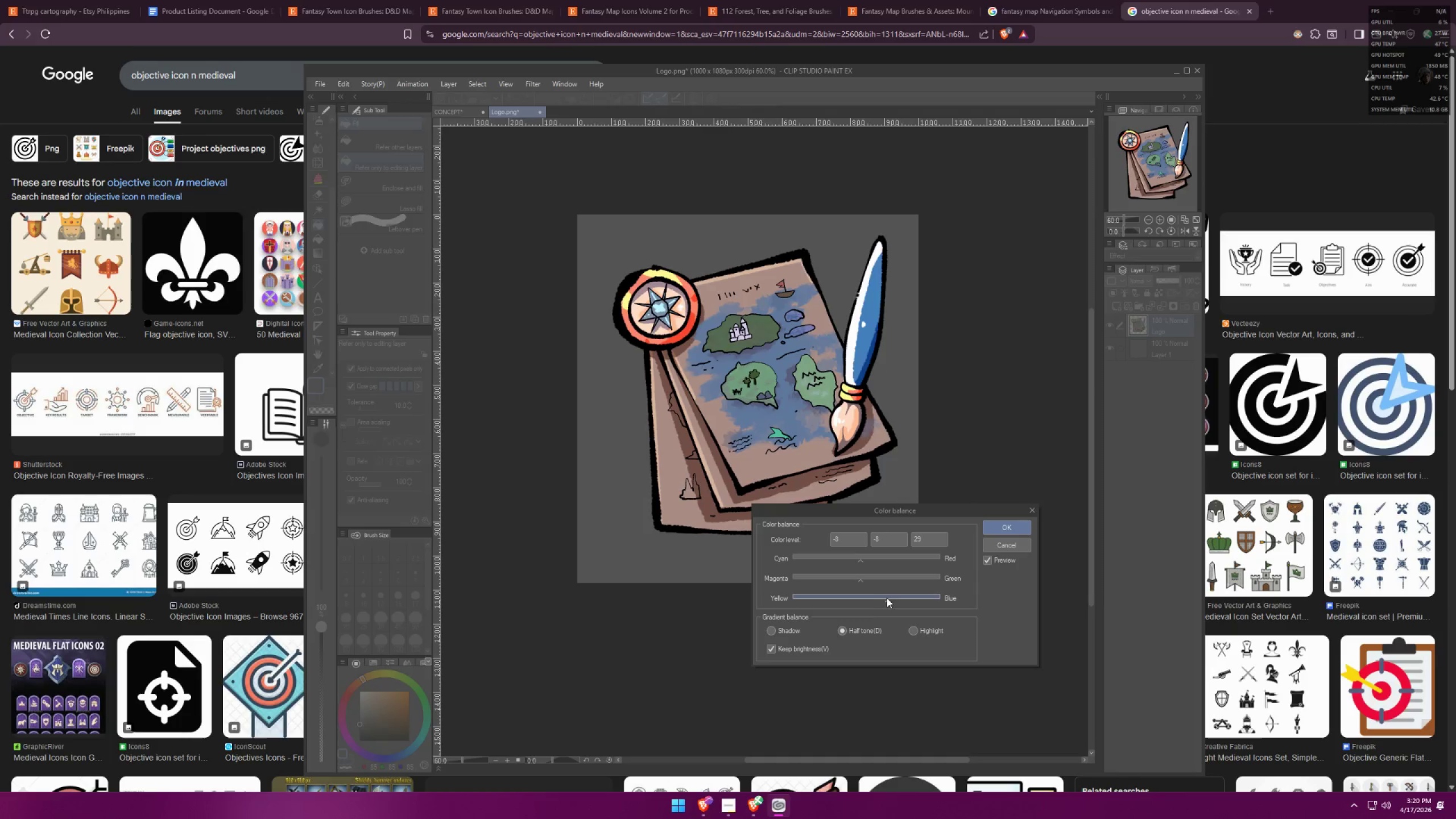 
left_click([878, 597])
 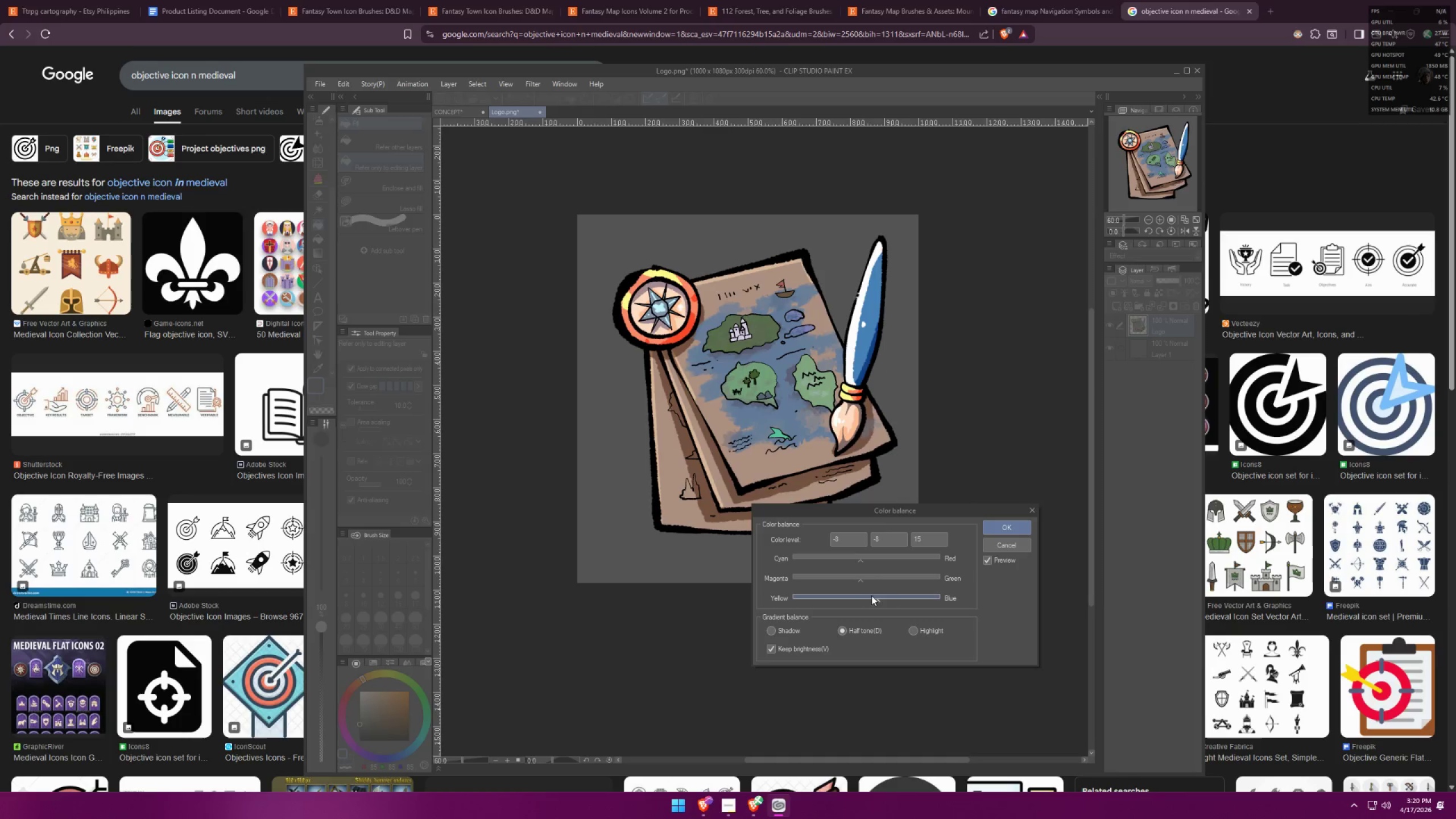 
left_click([851, 595])
 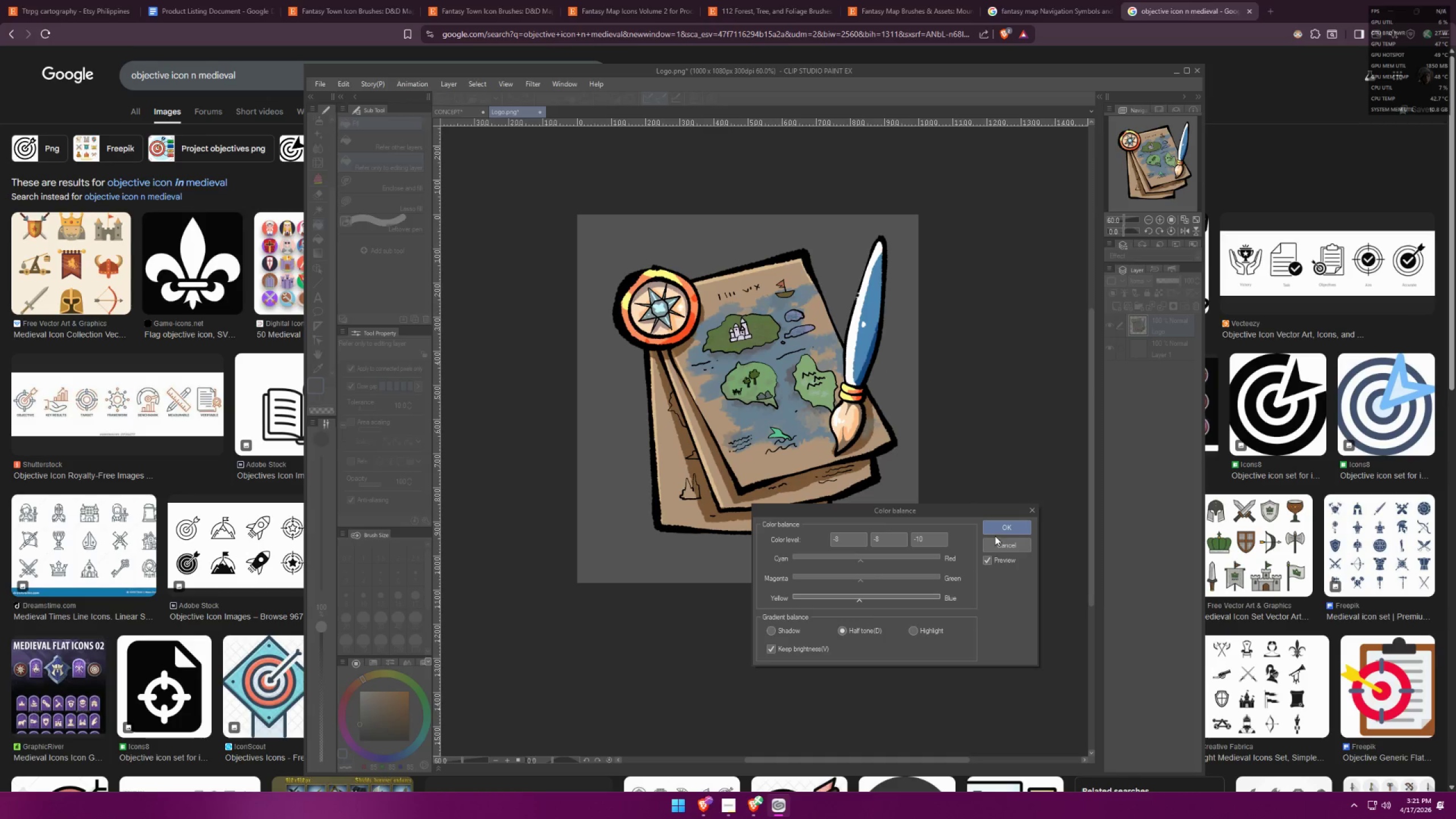 
key(Control+Z)
 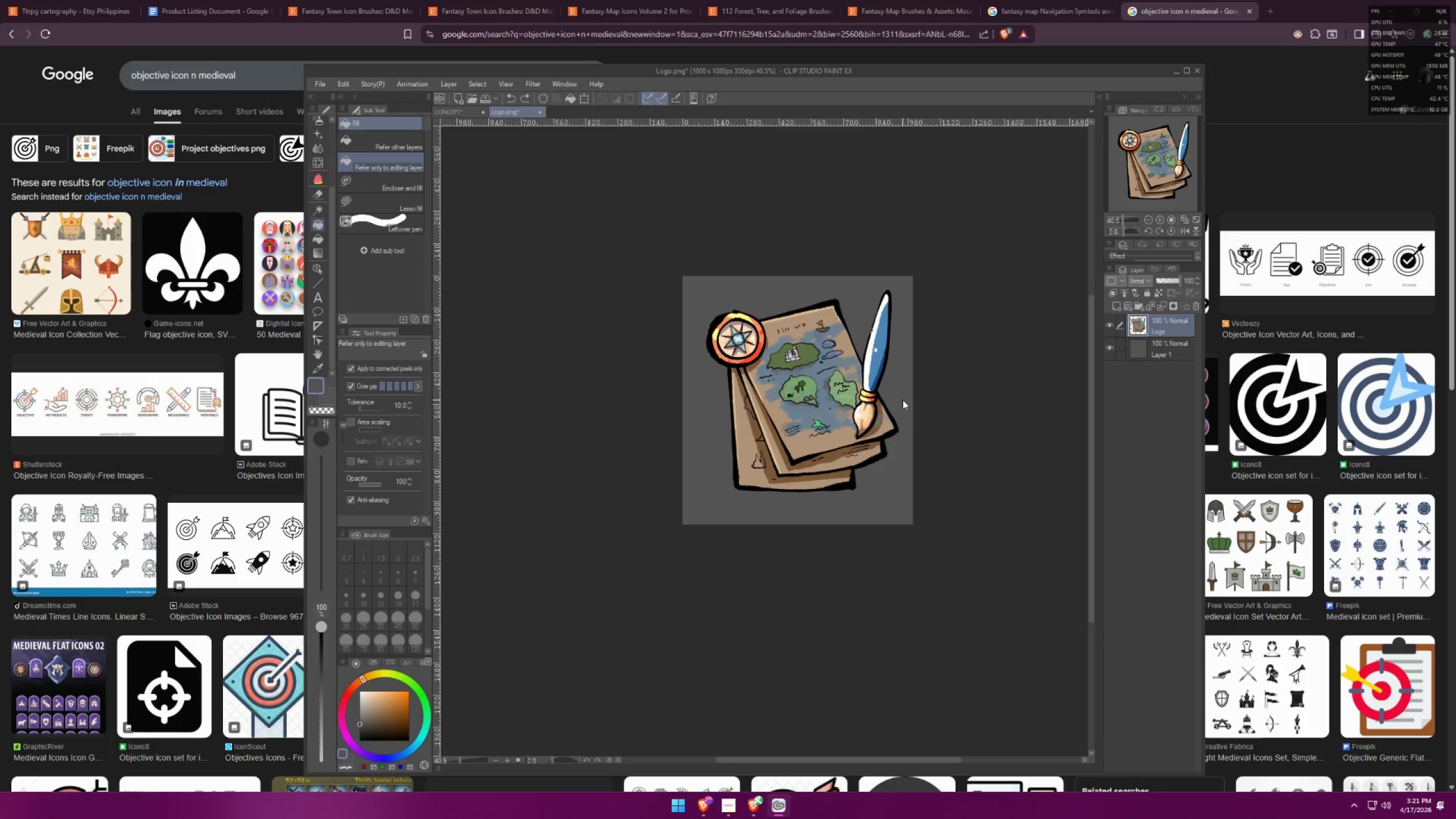 
scroll: coordinate [901, 400], scroll_direction: down, amount: 4.0
 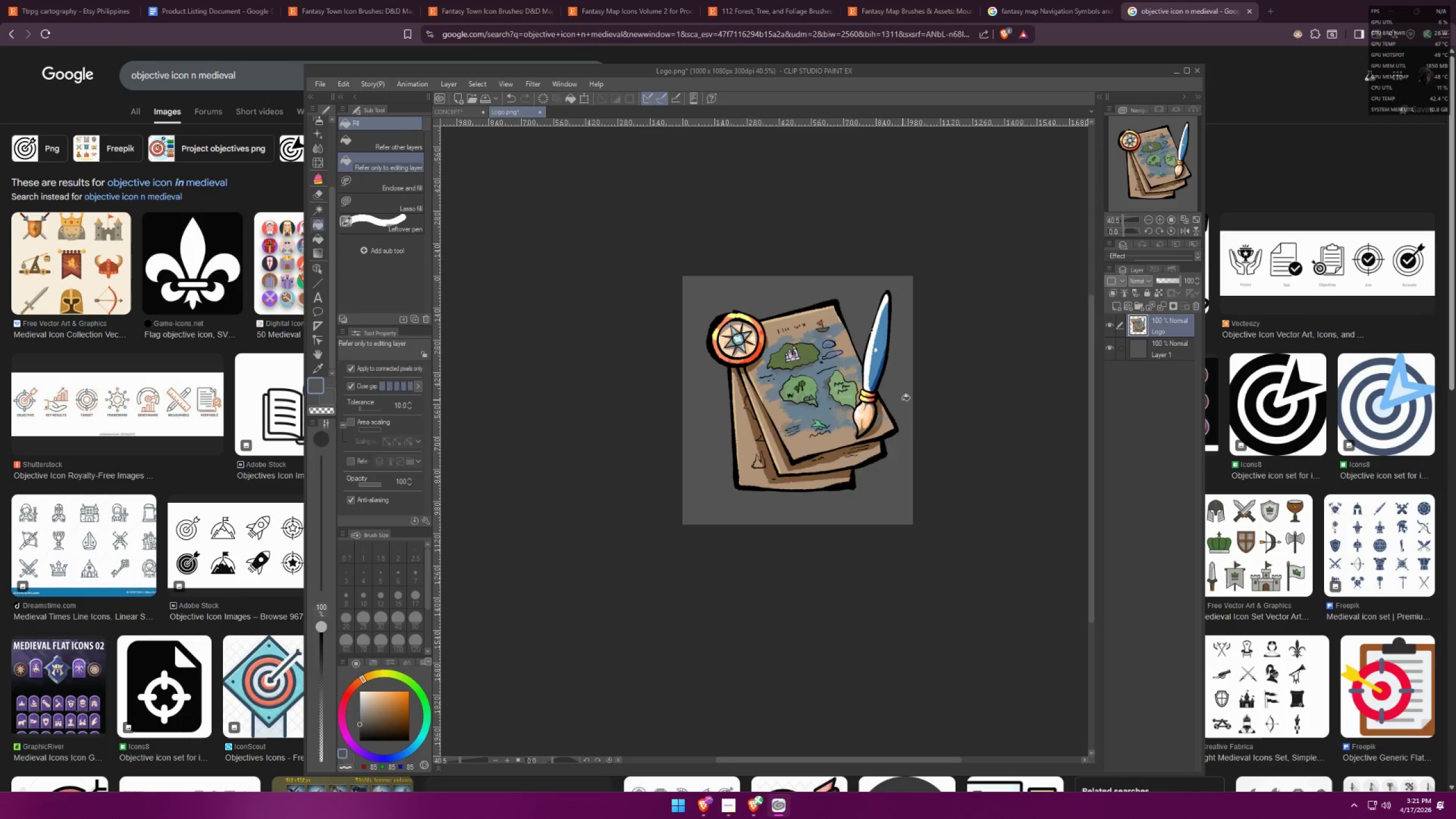 
key(Control+Z)
 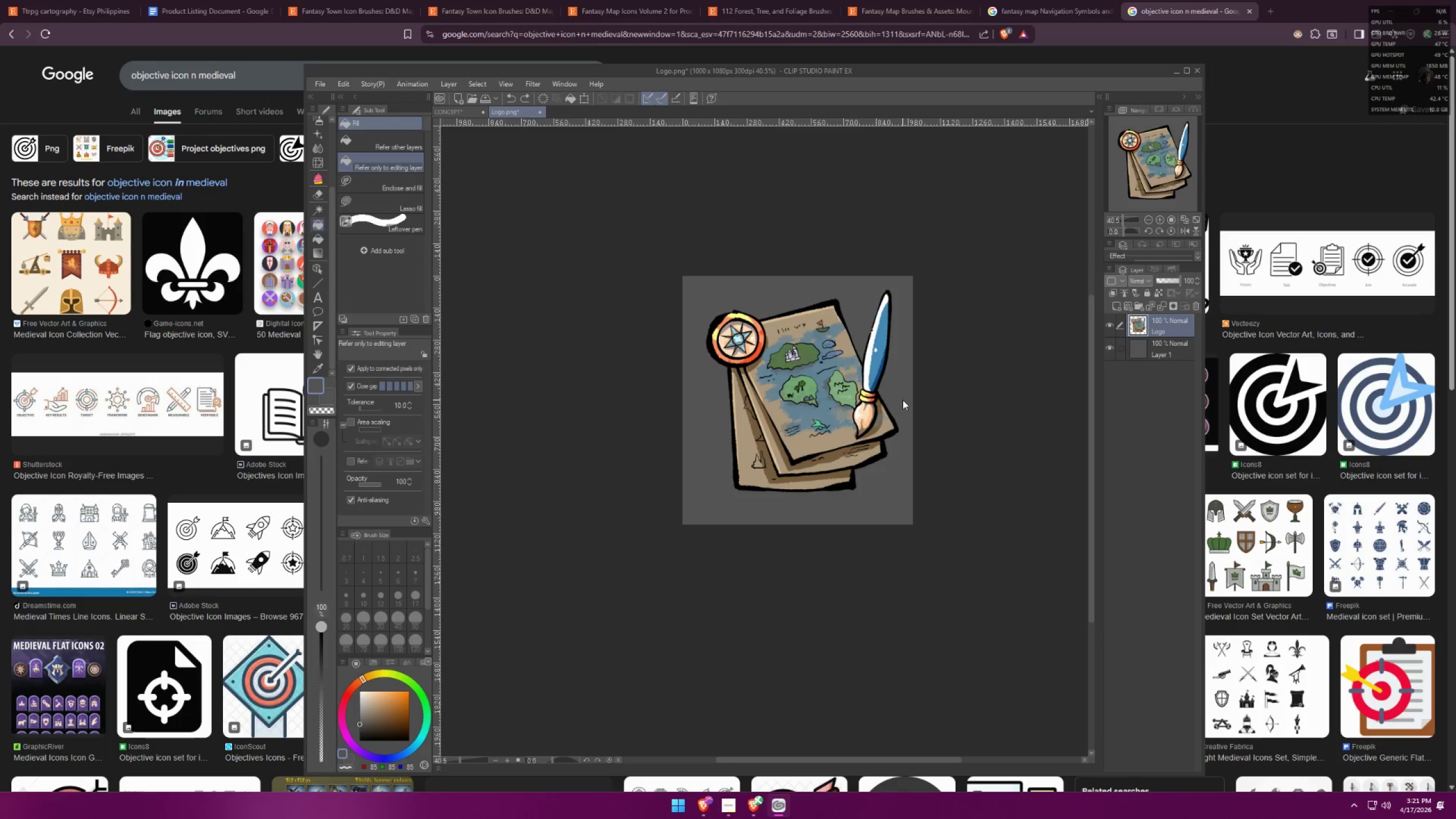 
key(Control+Shift+Z)
 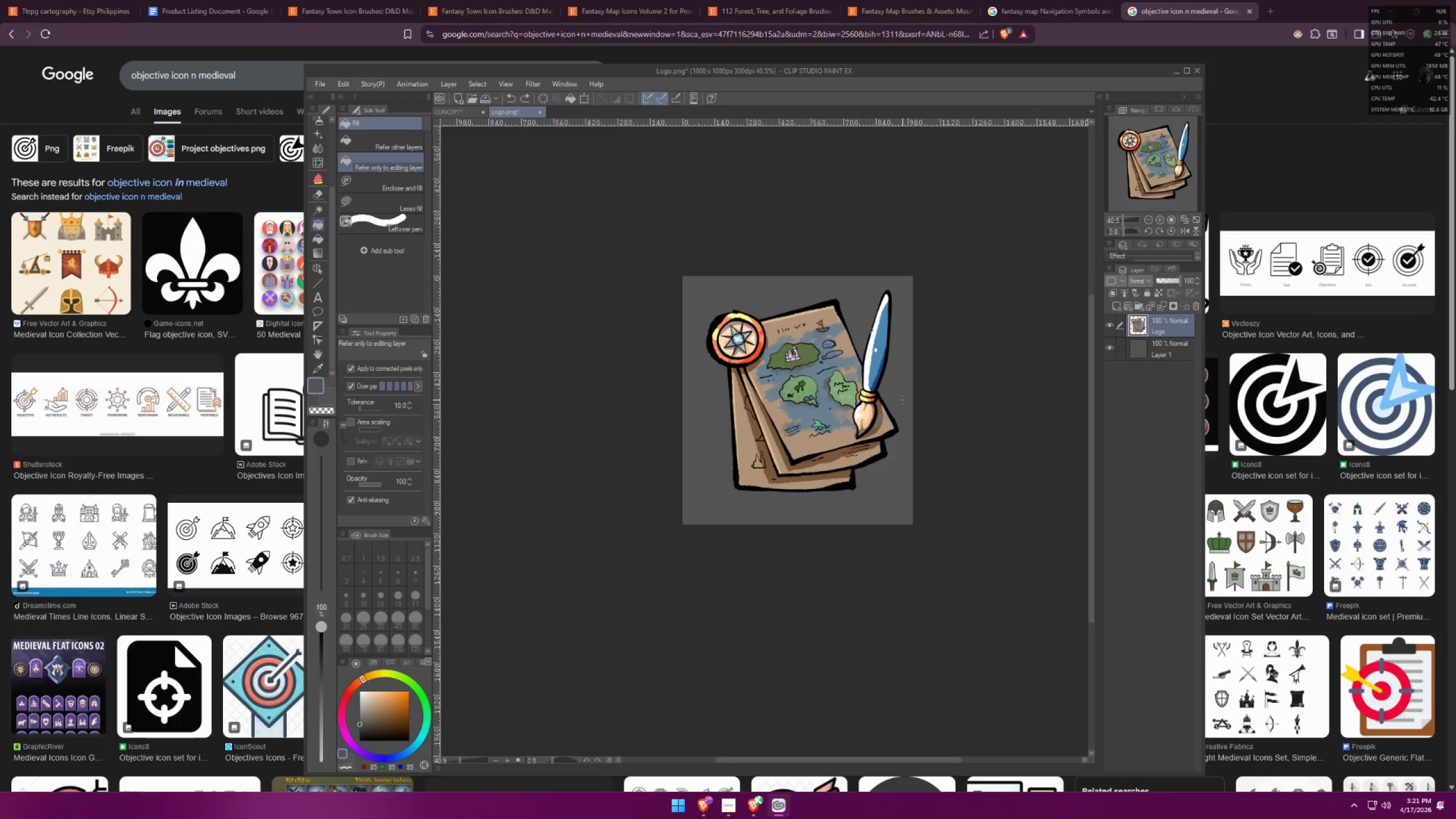 
key(Control+Shift+Z)
 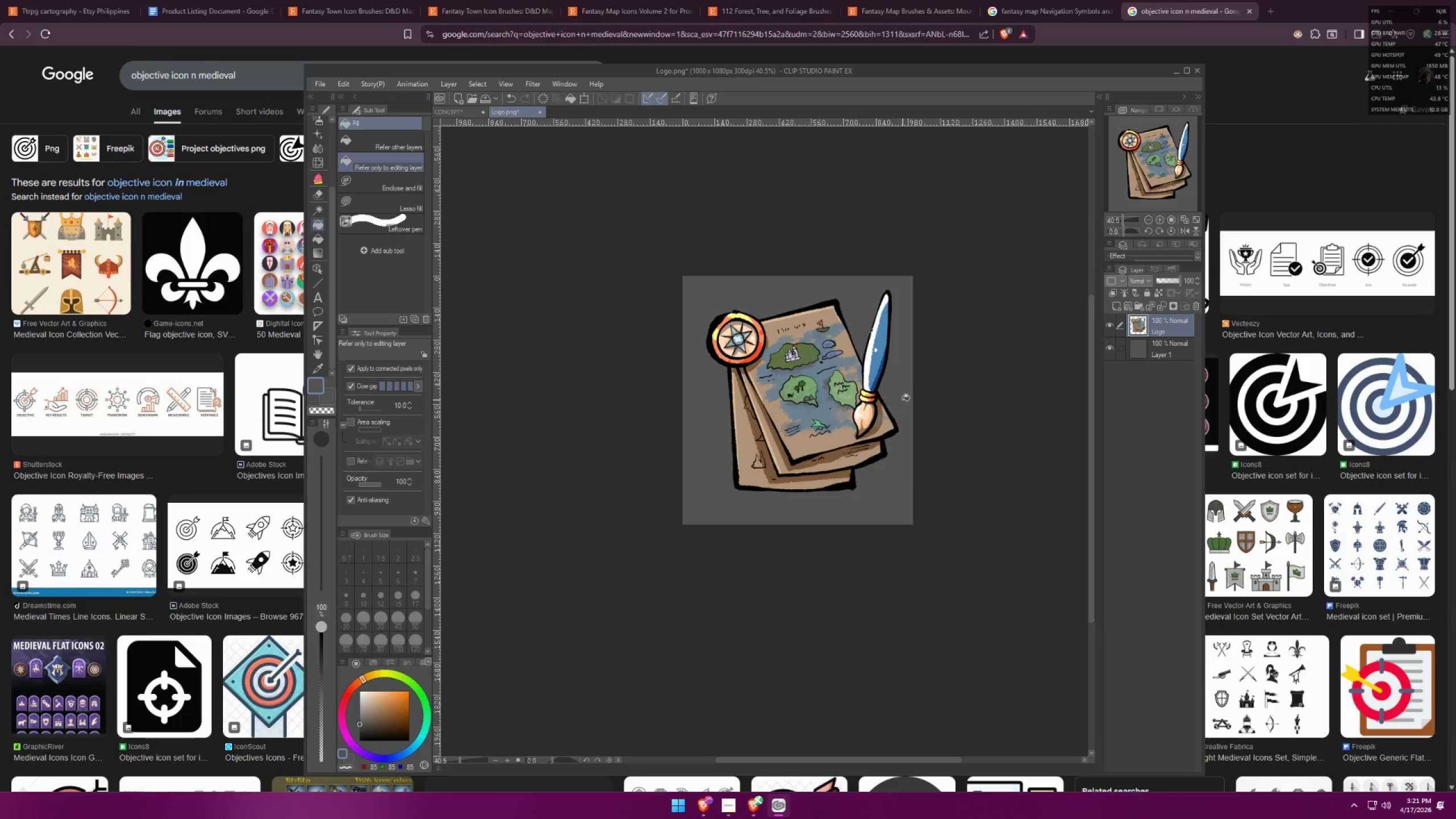 
hold_key(key=ControlLeft, duration=0.65)
 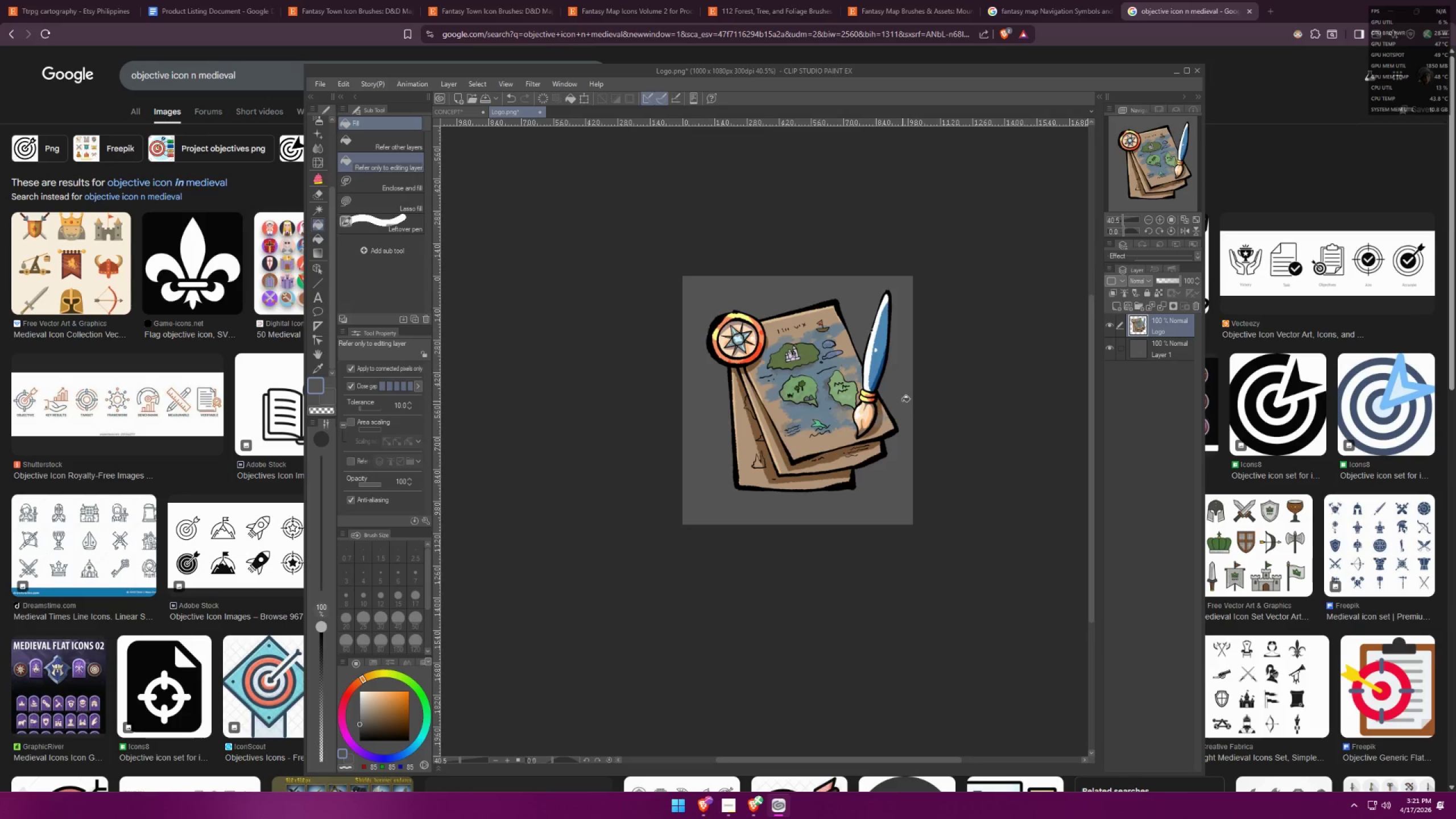 
key(Control+C)
 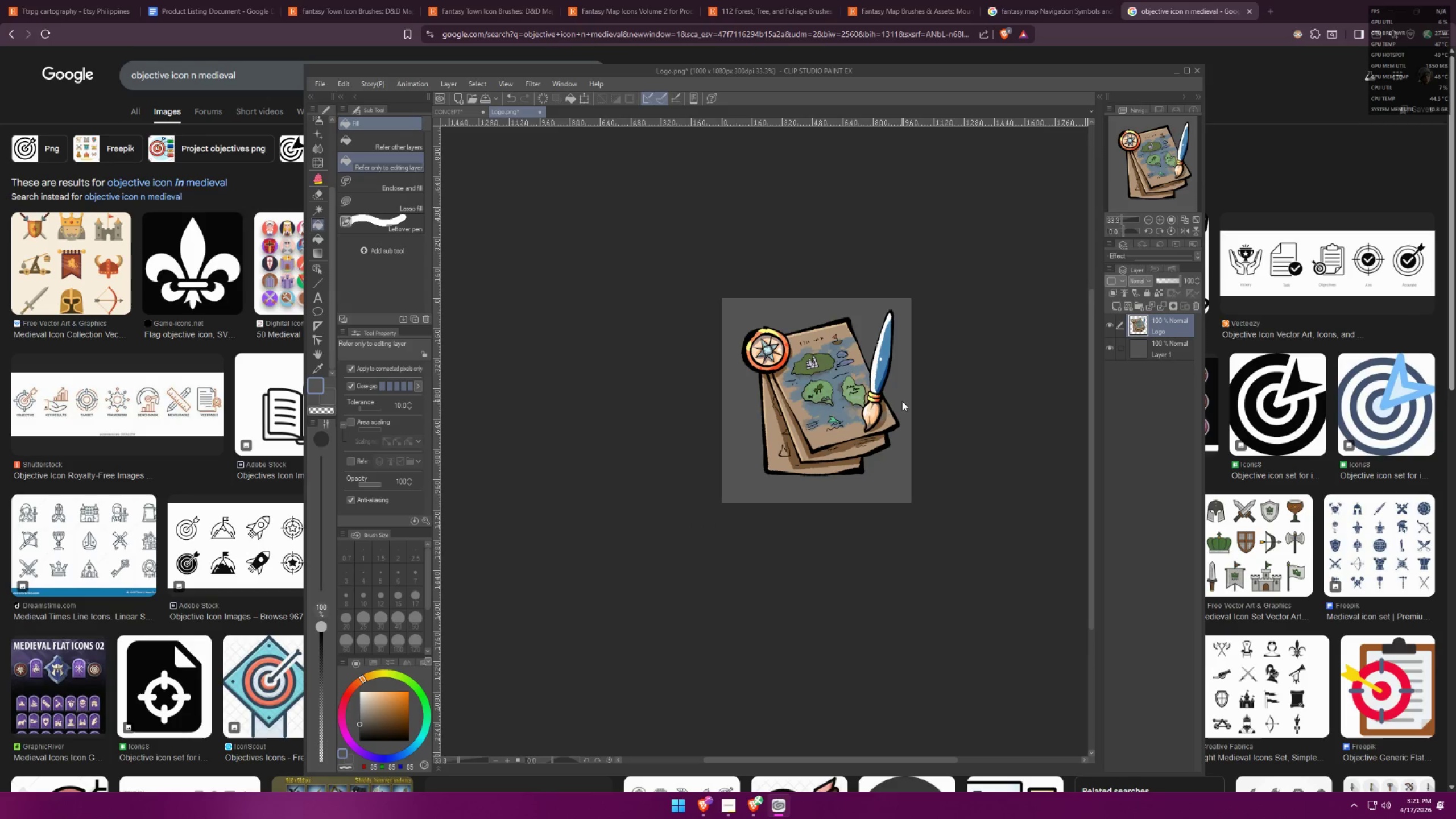 
scroll: coordinate [902, 401], scroll_direction: down, amount: 2.0
 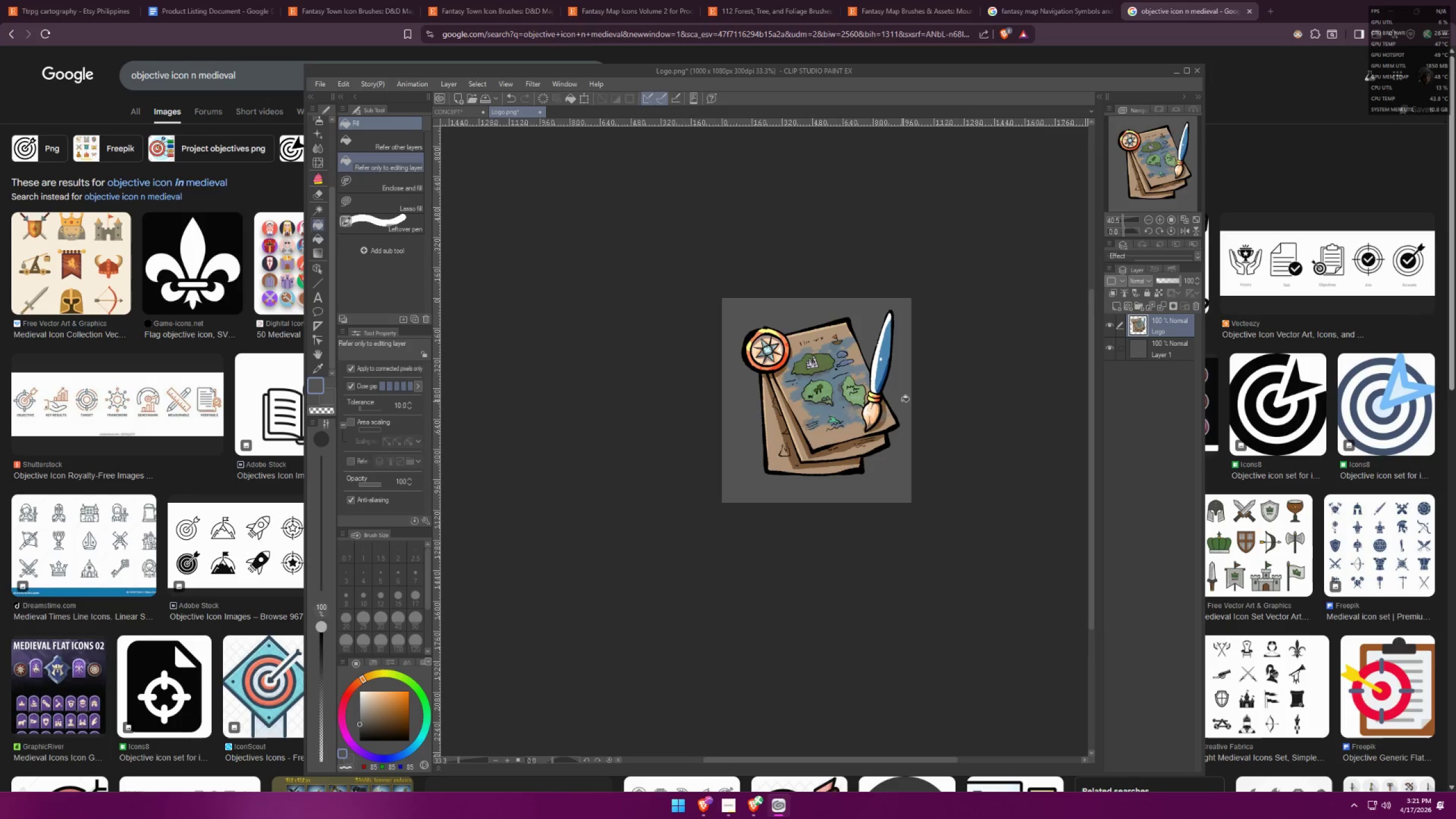 
key(Control+V)
 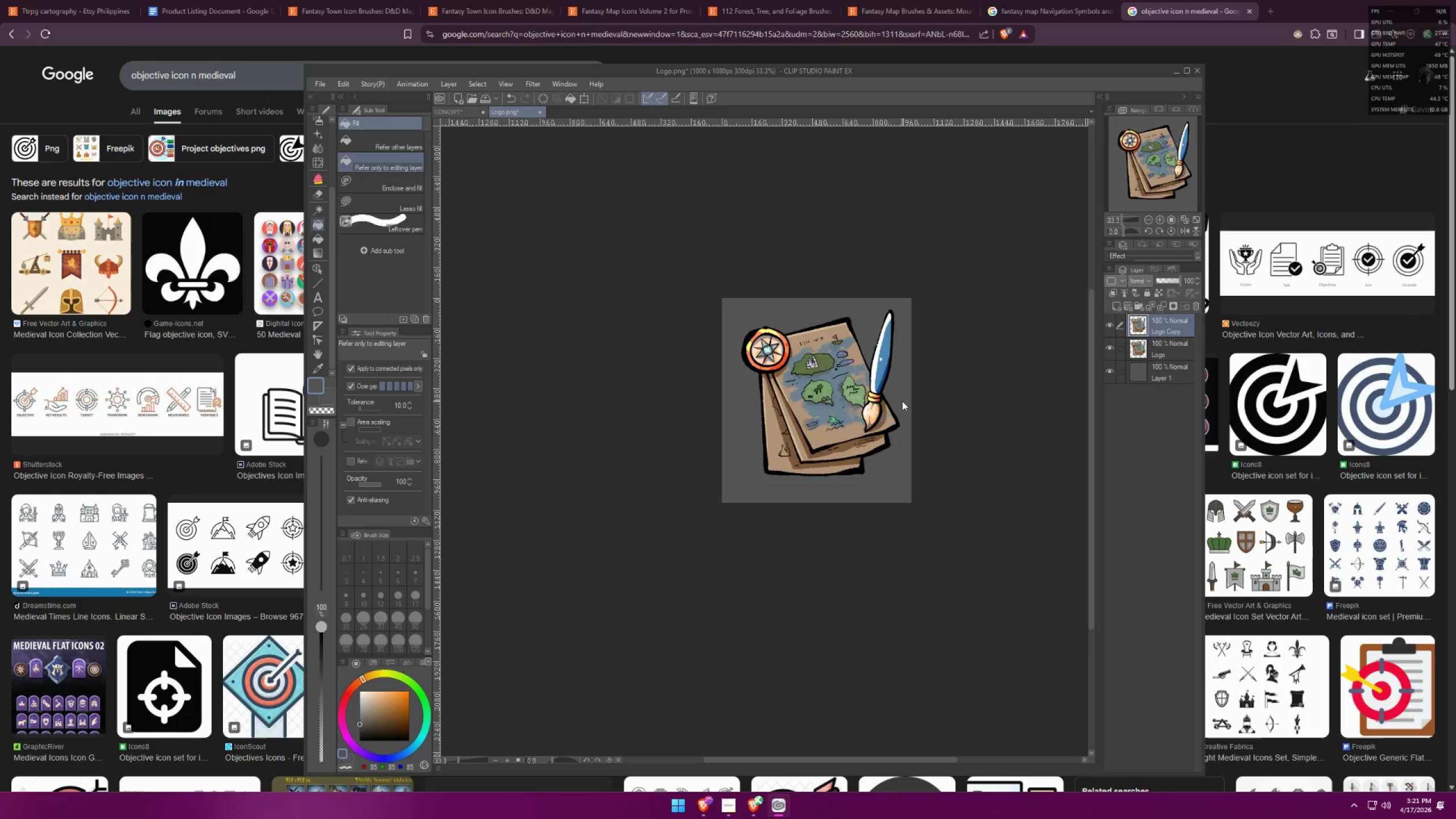 
key(Control+E)
 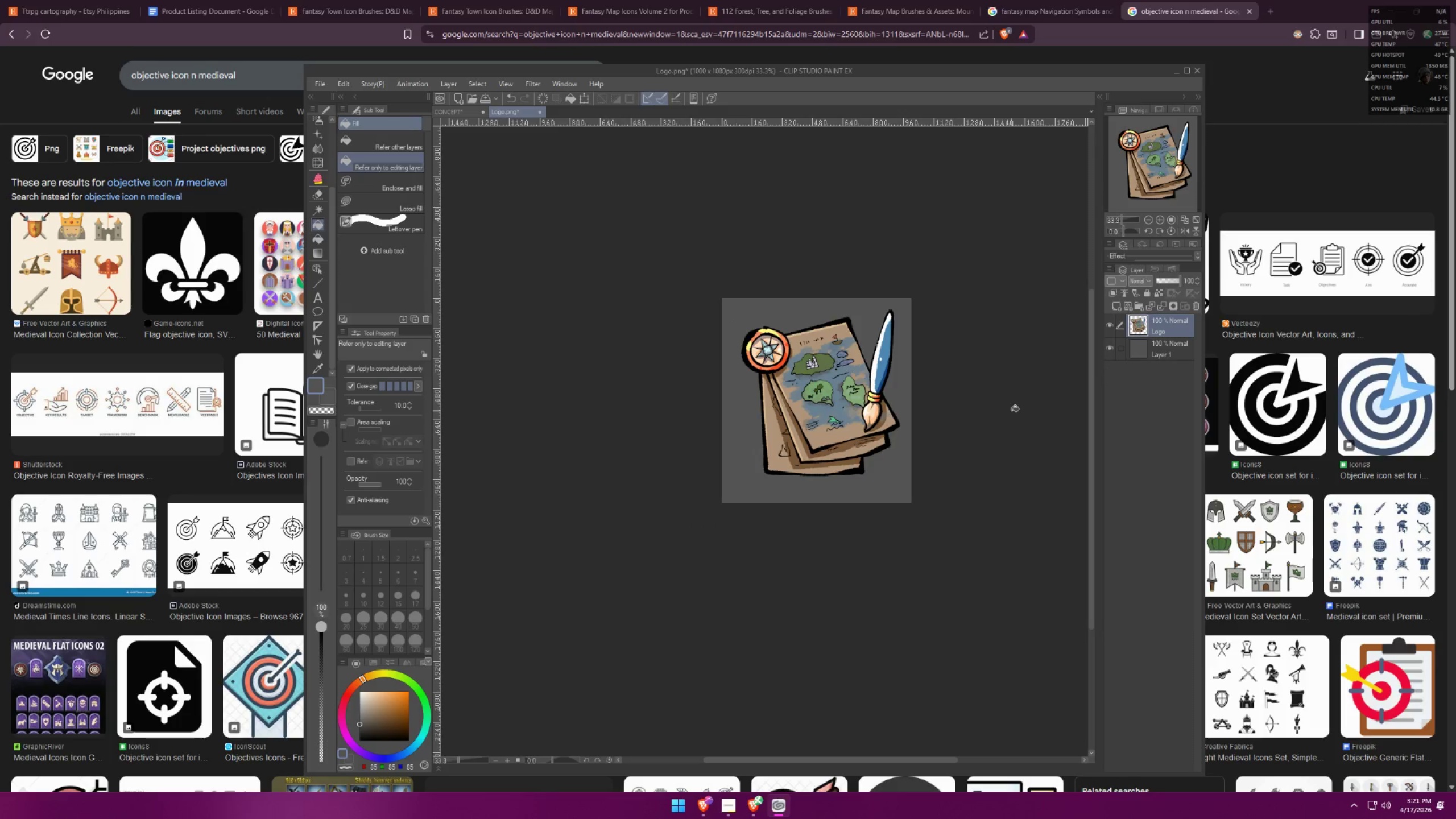 
scroll: coordinate [866, 389], scroll_direction: up, amount: 13.0
 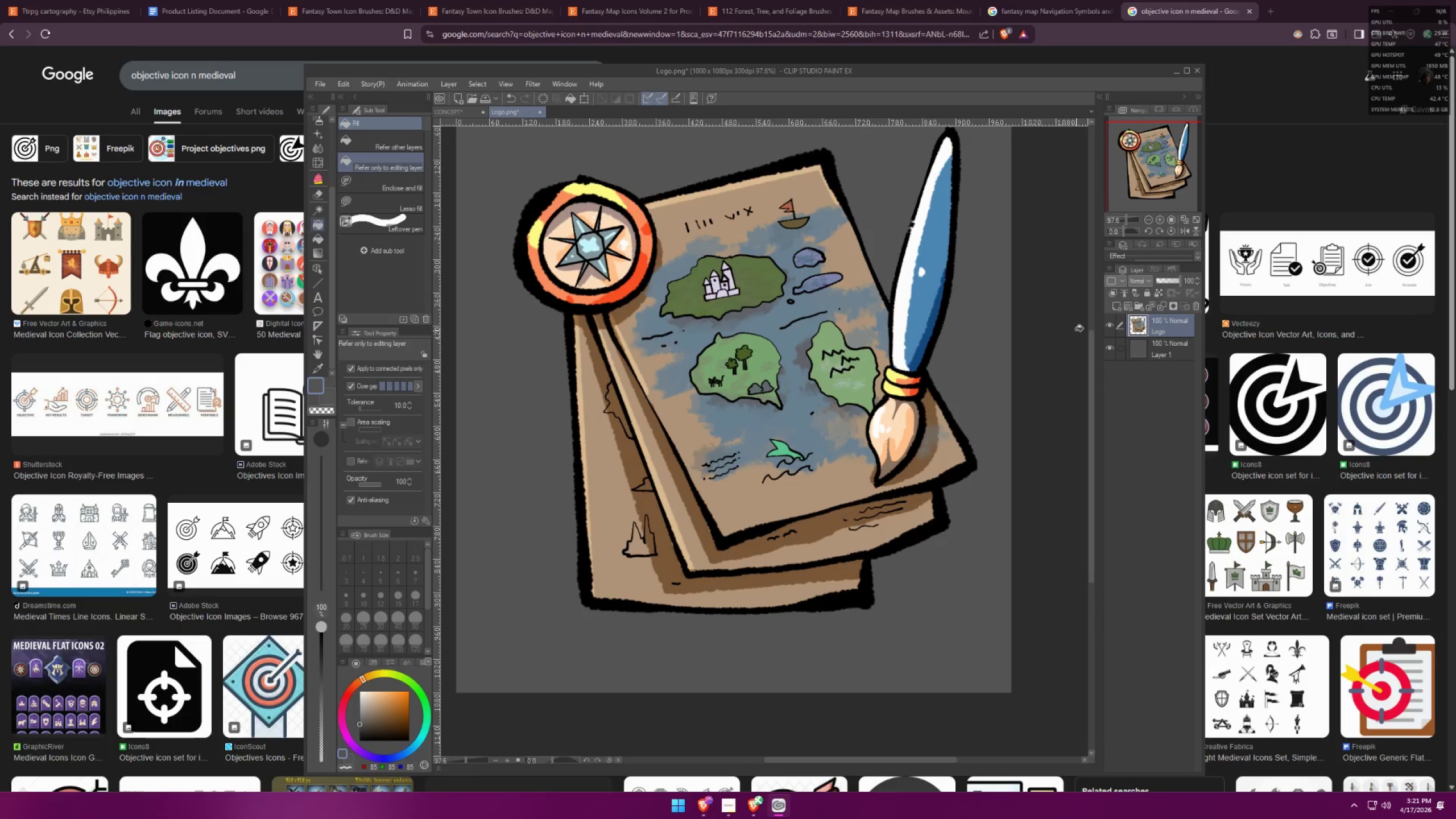 
hold_key(key=ControlLeft, duration=0.45)
 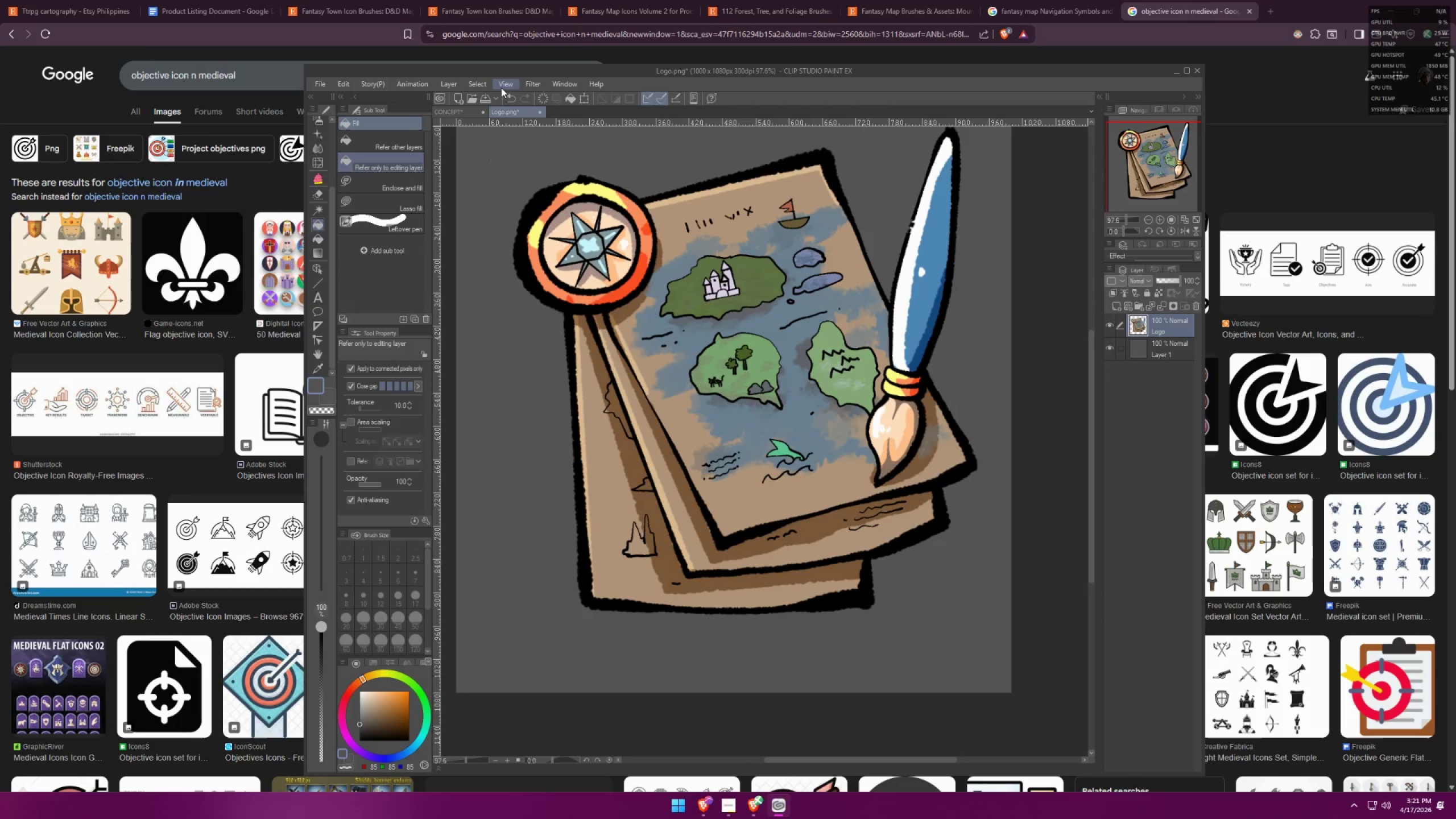 
left_click([534, 84])
 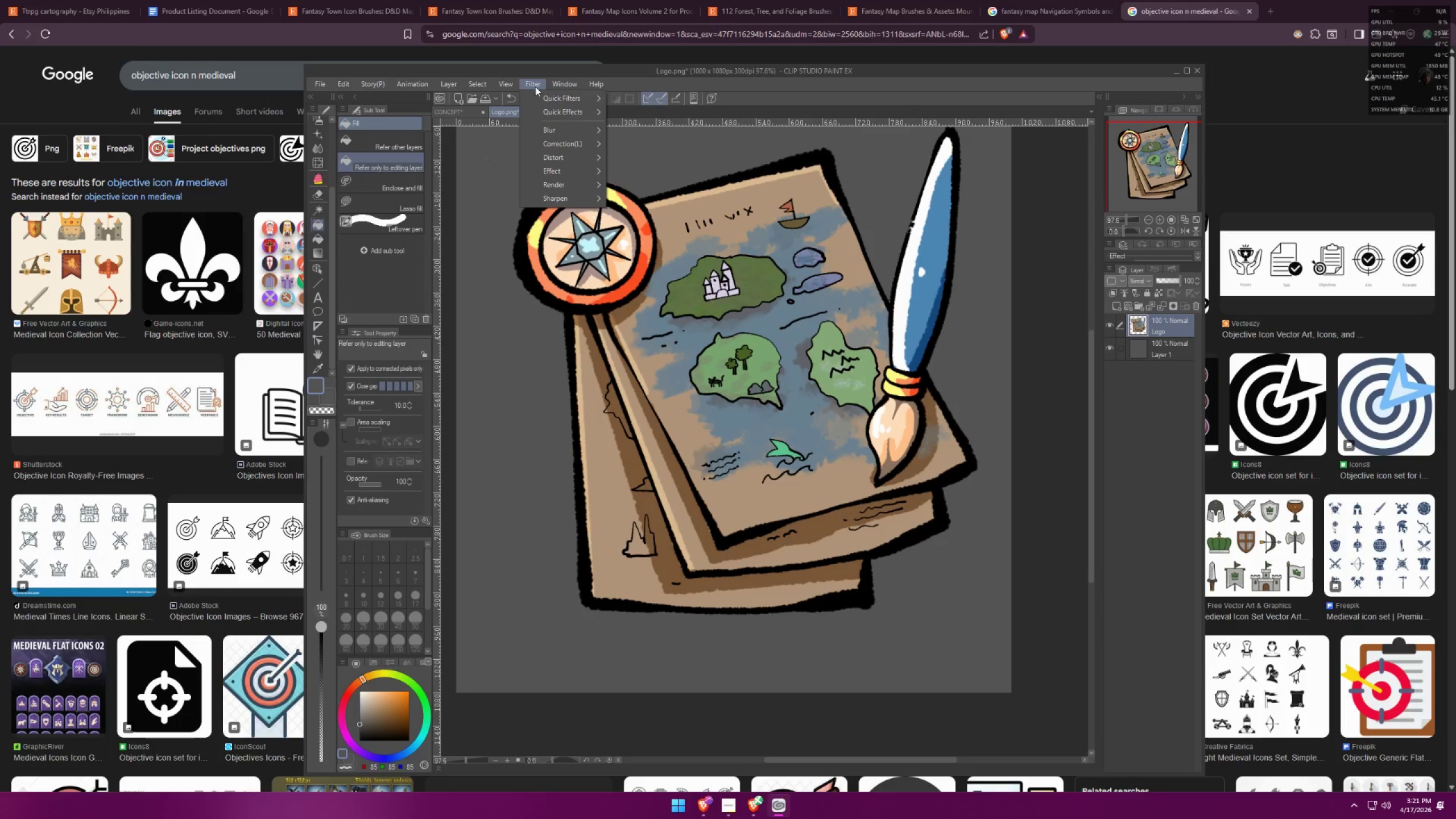 
mouse_move([558, 132])
 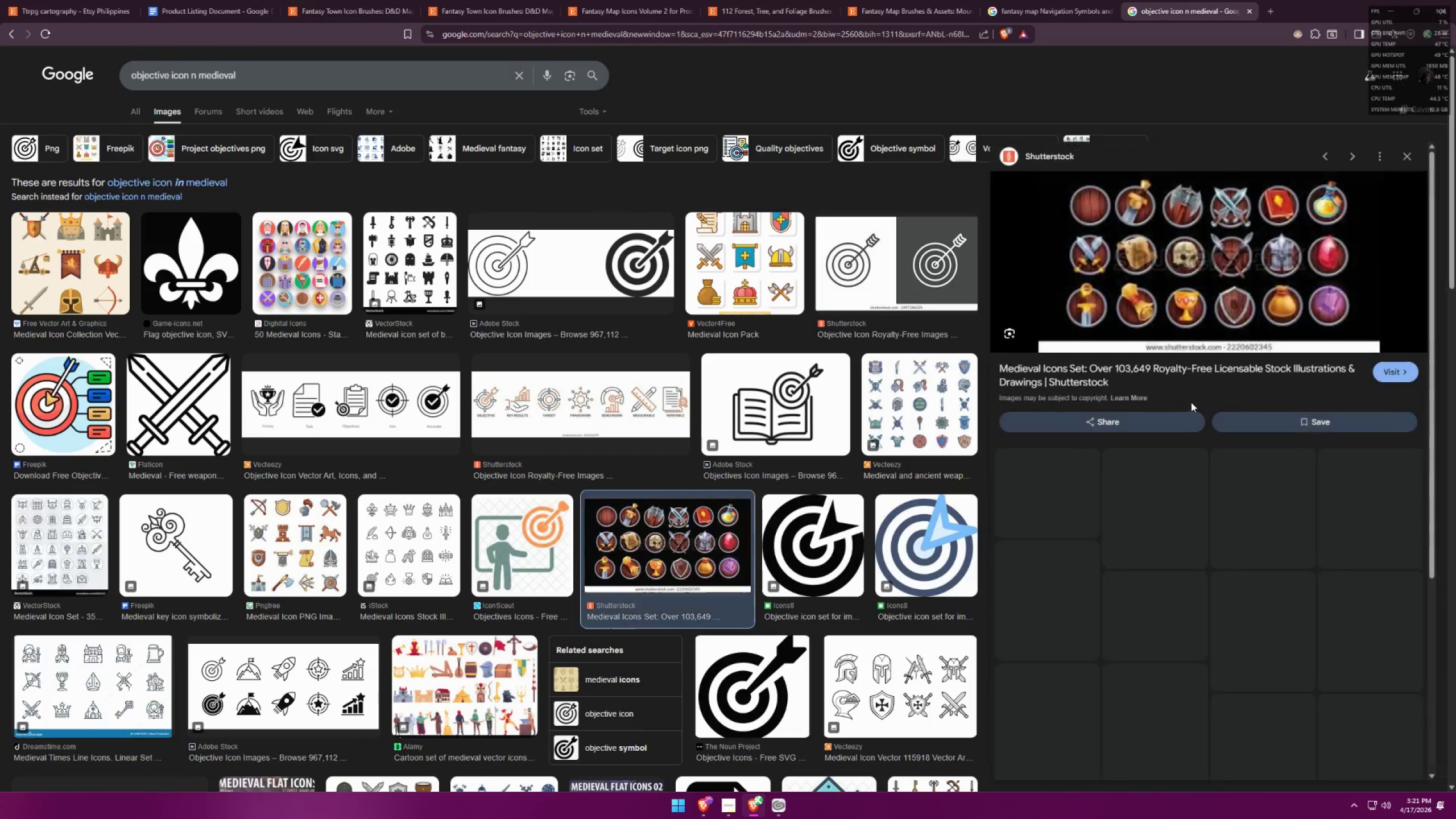 
key(Alt+AltLeft)
 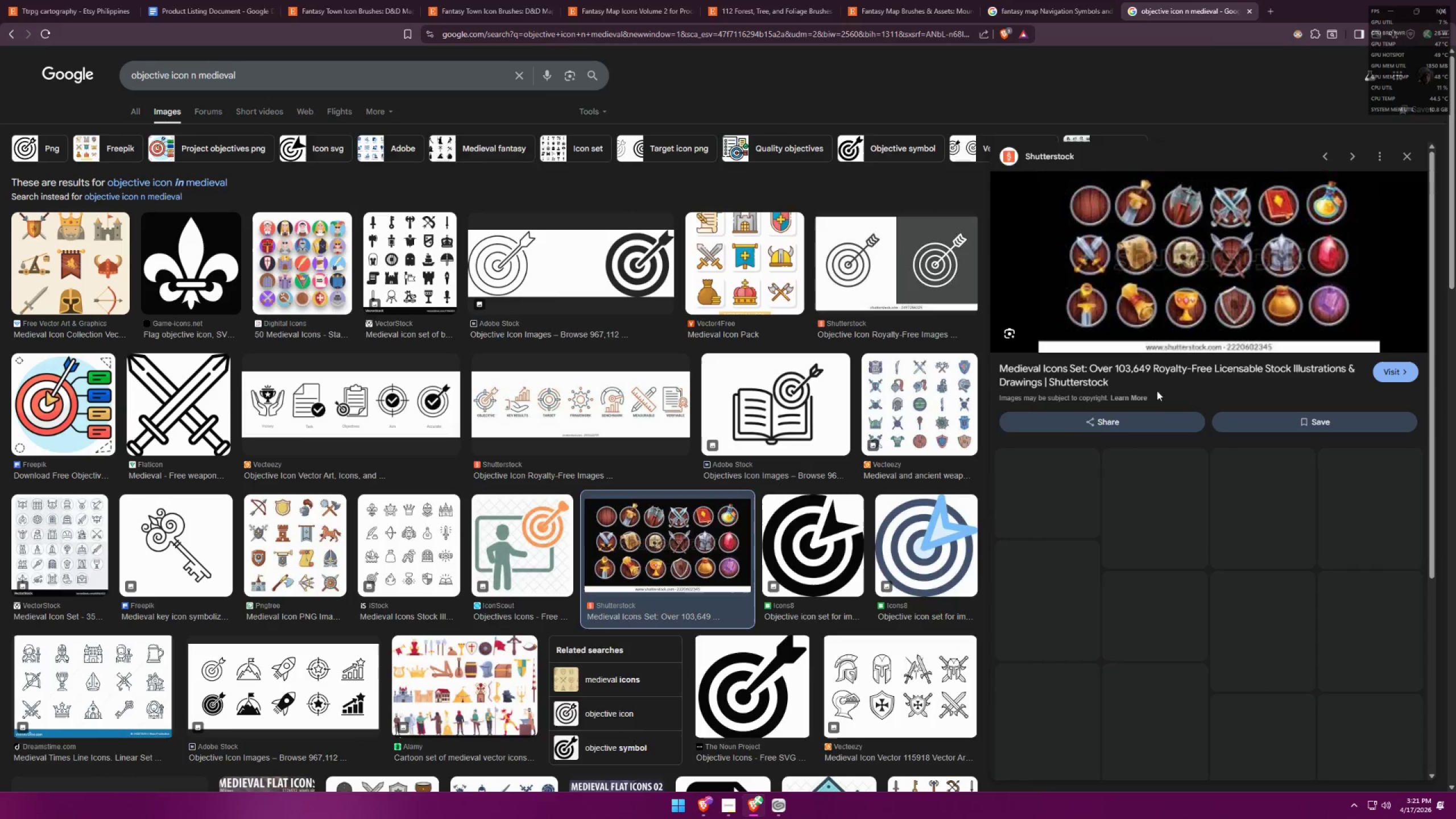 
key(Alt+Tab)
 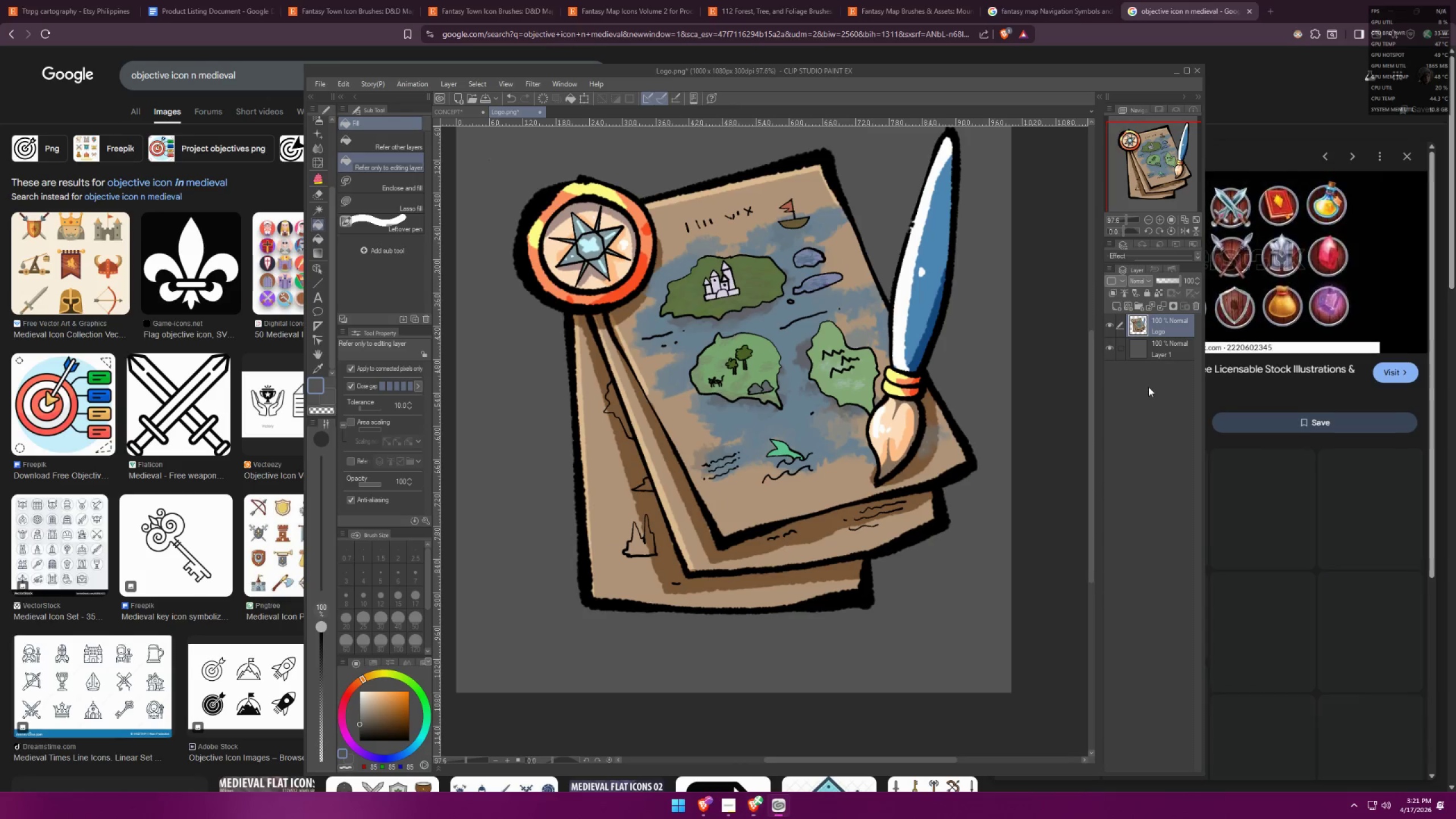 
key(Control+C)
 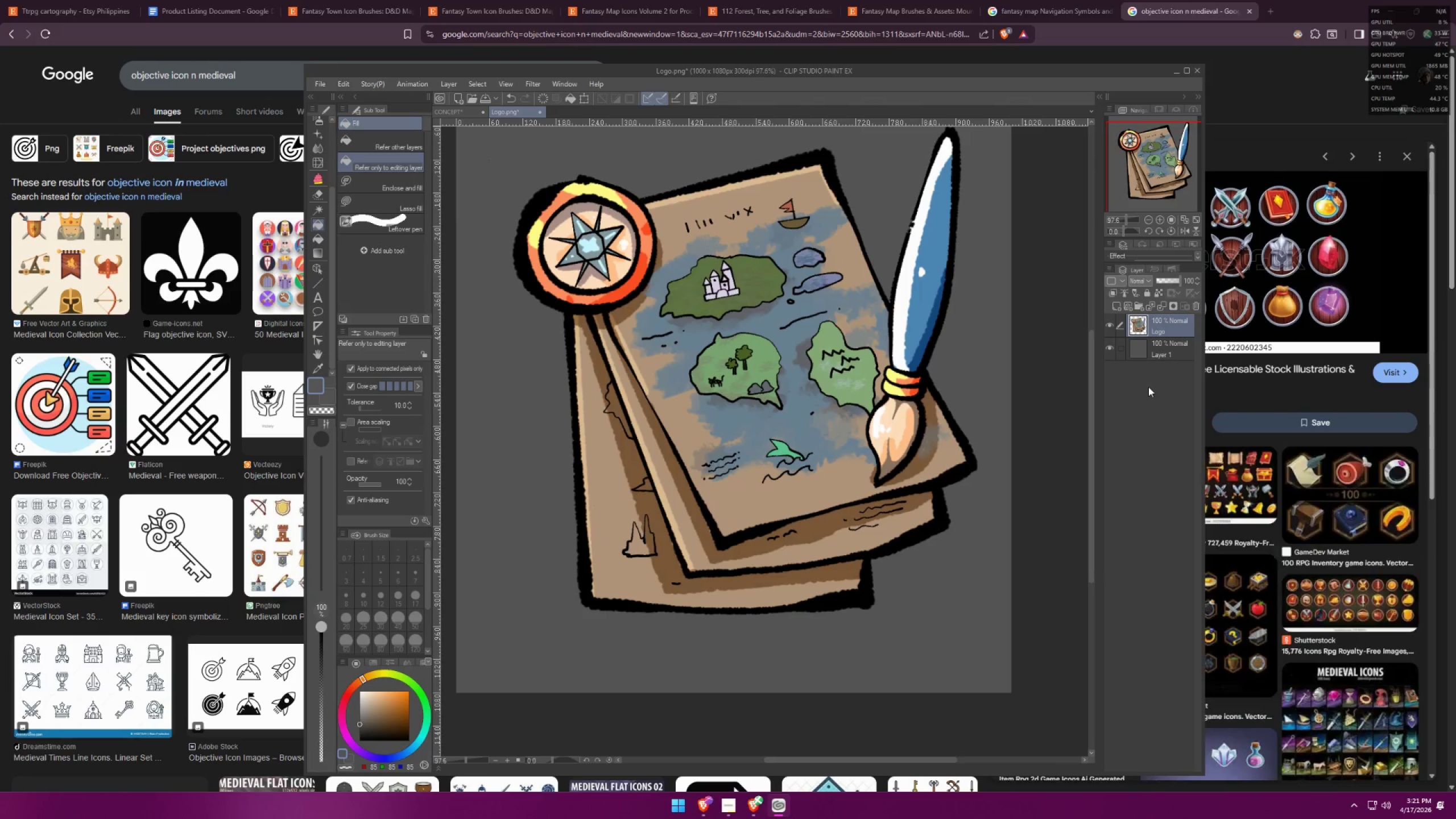 
key(Control+V)
 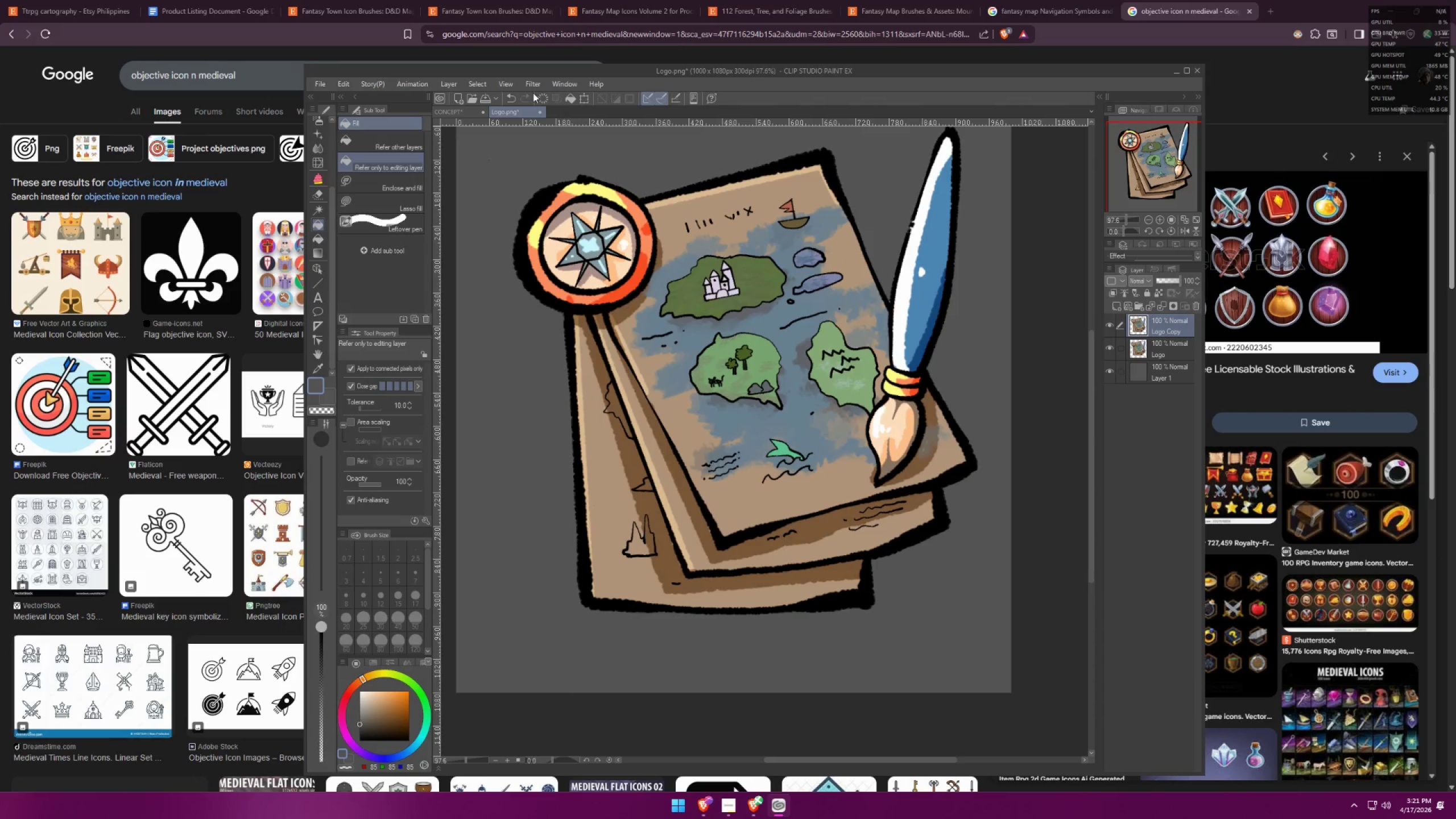 
left_click([552, 87])
 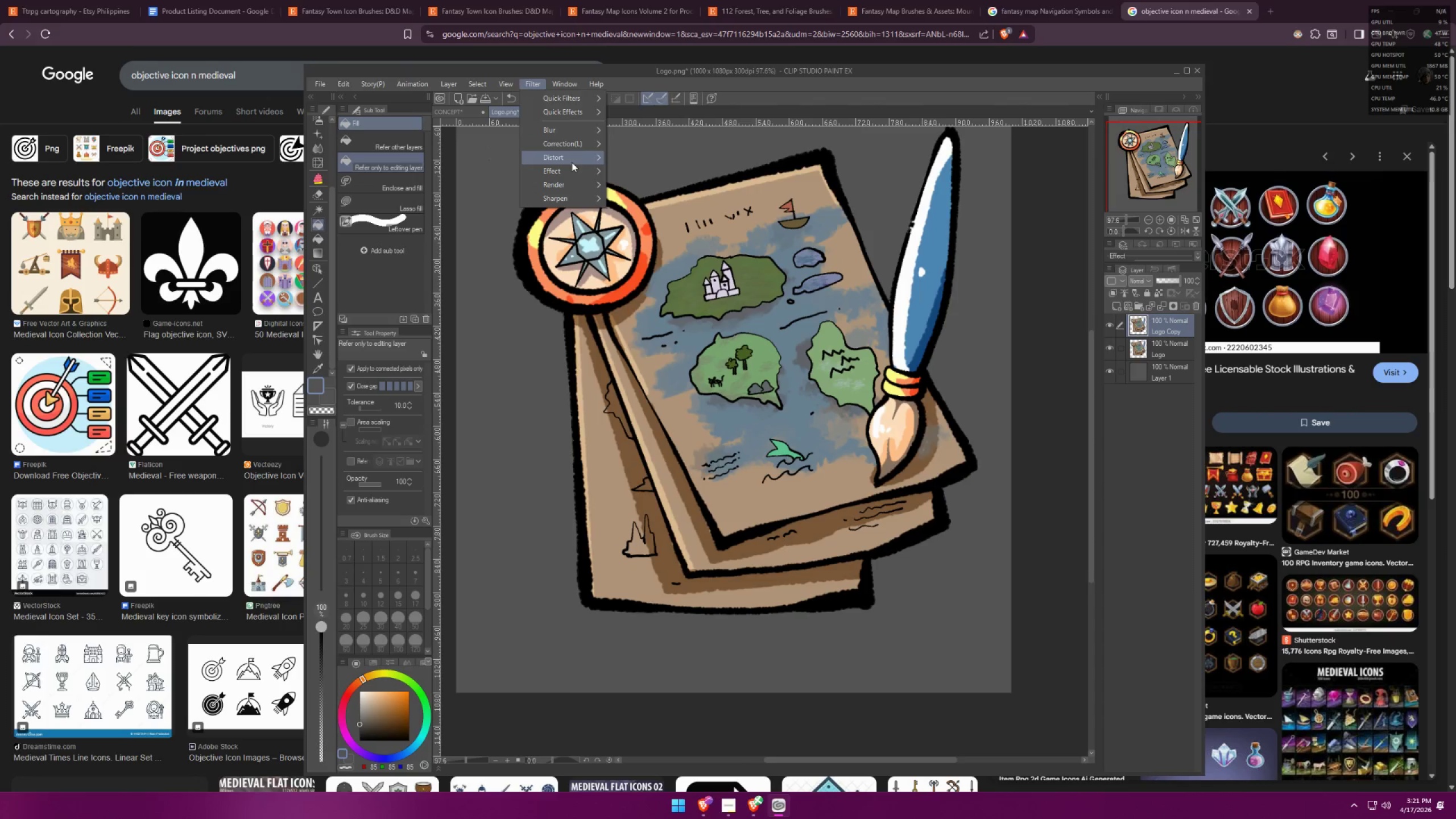 
mouse_move([595, 135])
 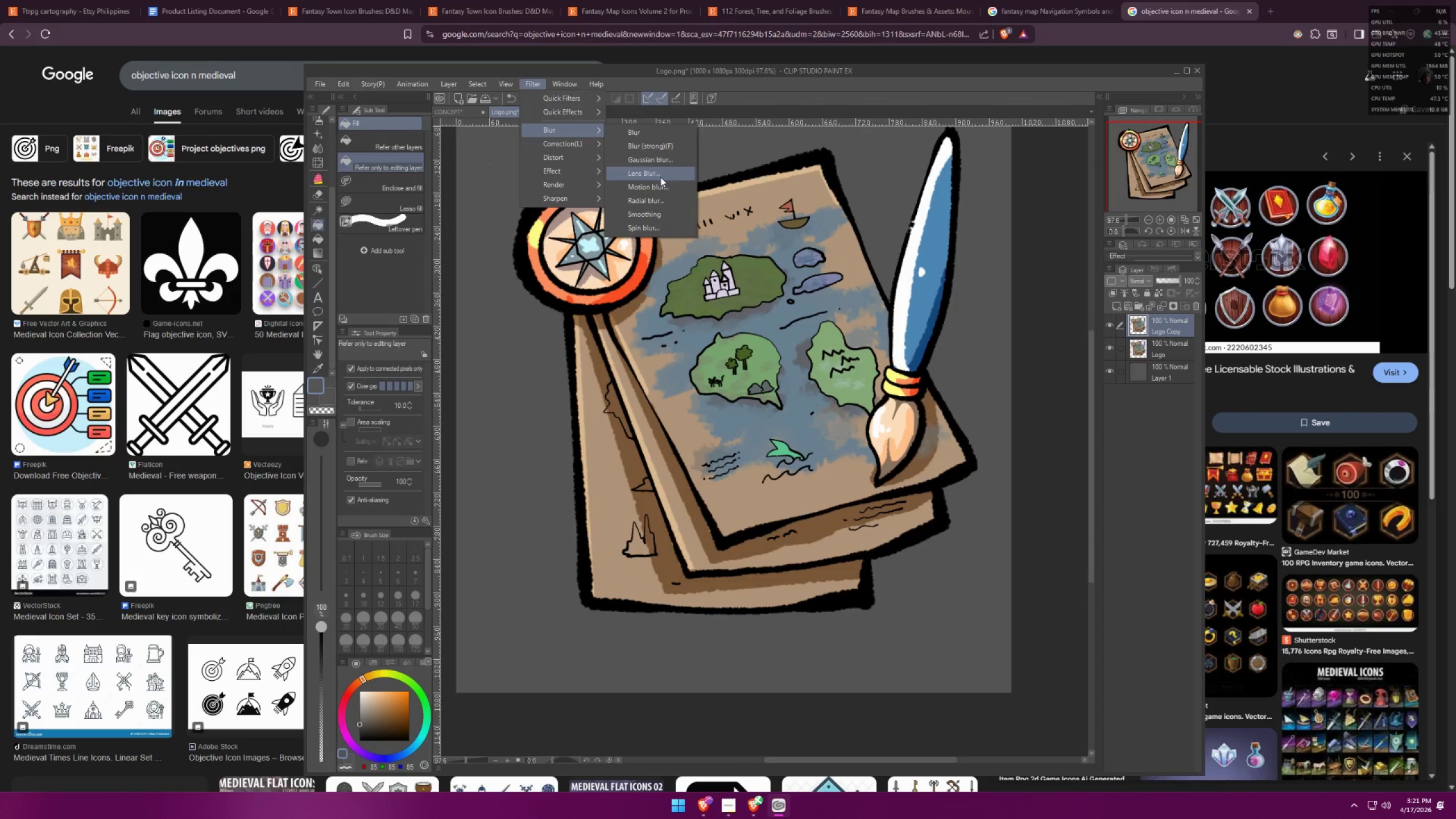 
mouse_move([578, 183])
 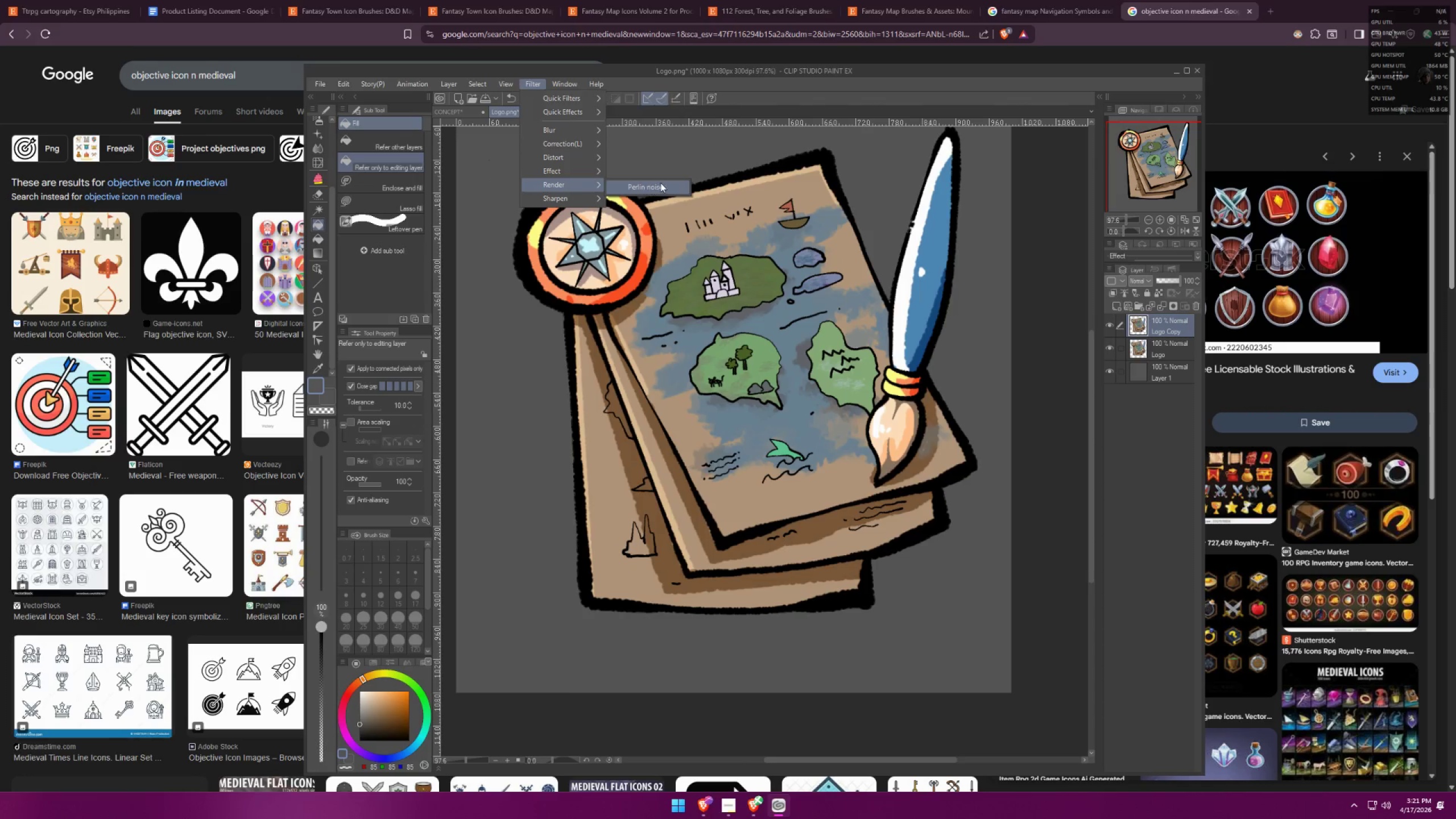 
left_click([661, 183])
 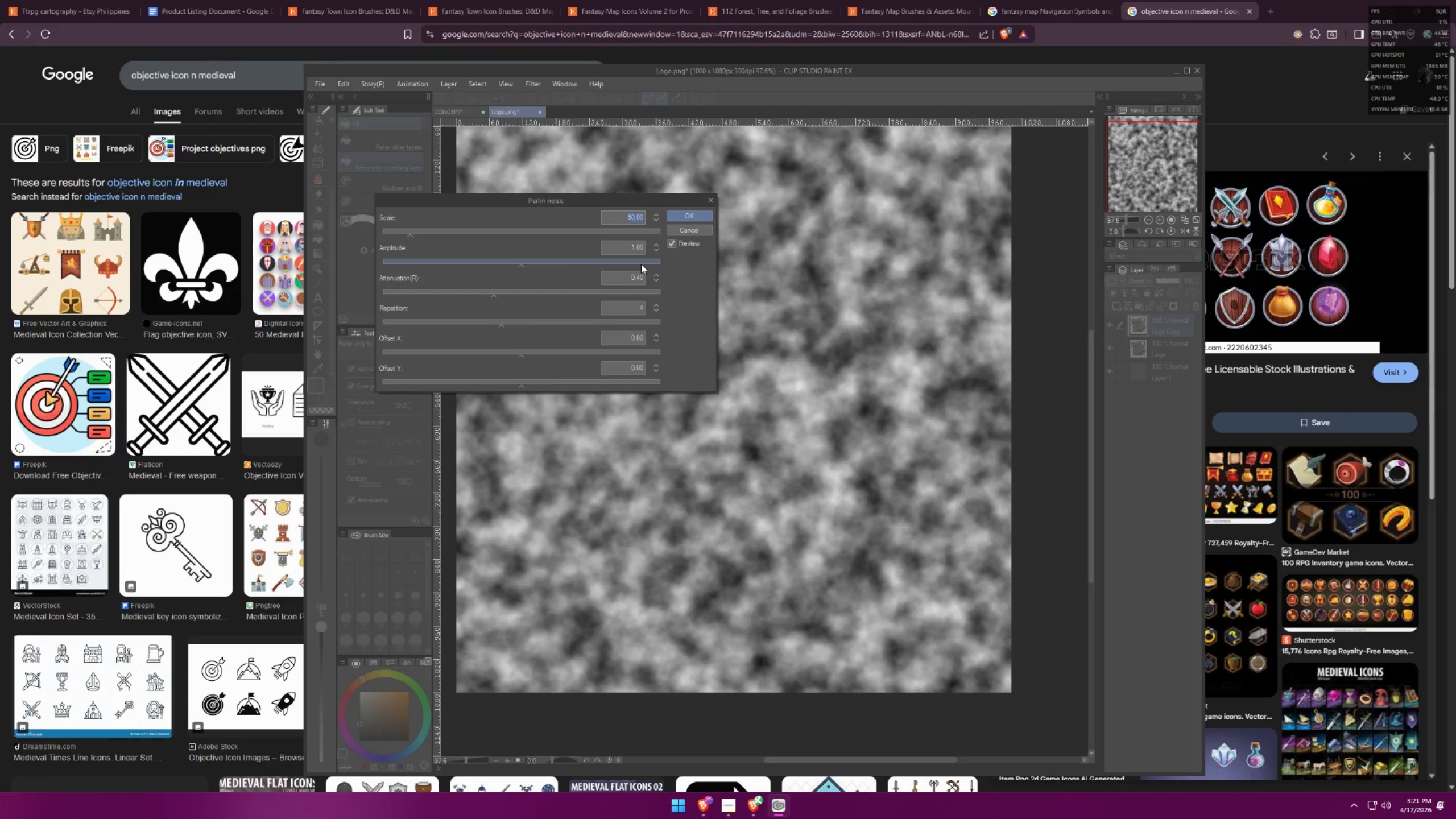 
key(Period)
 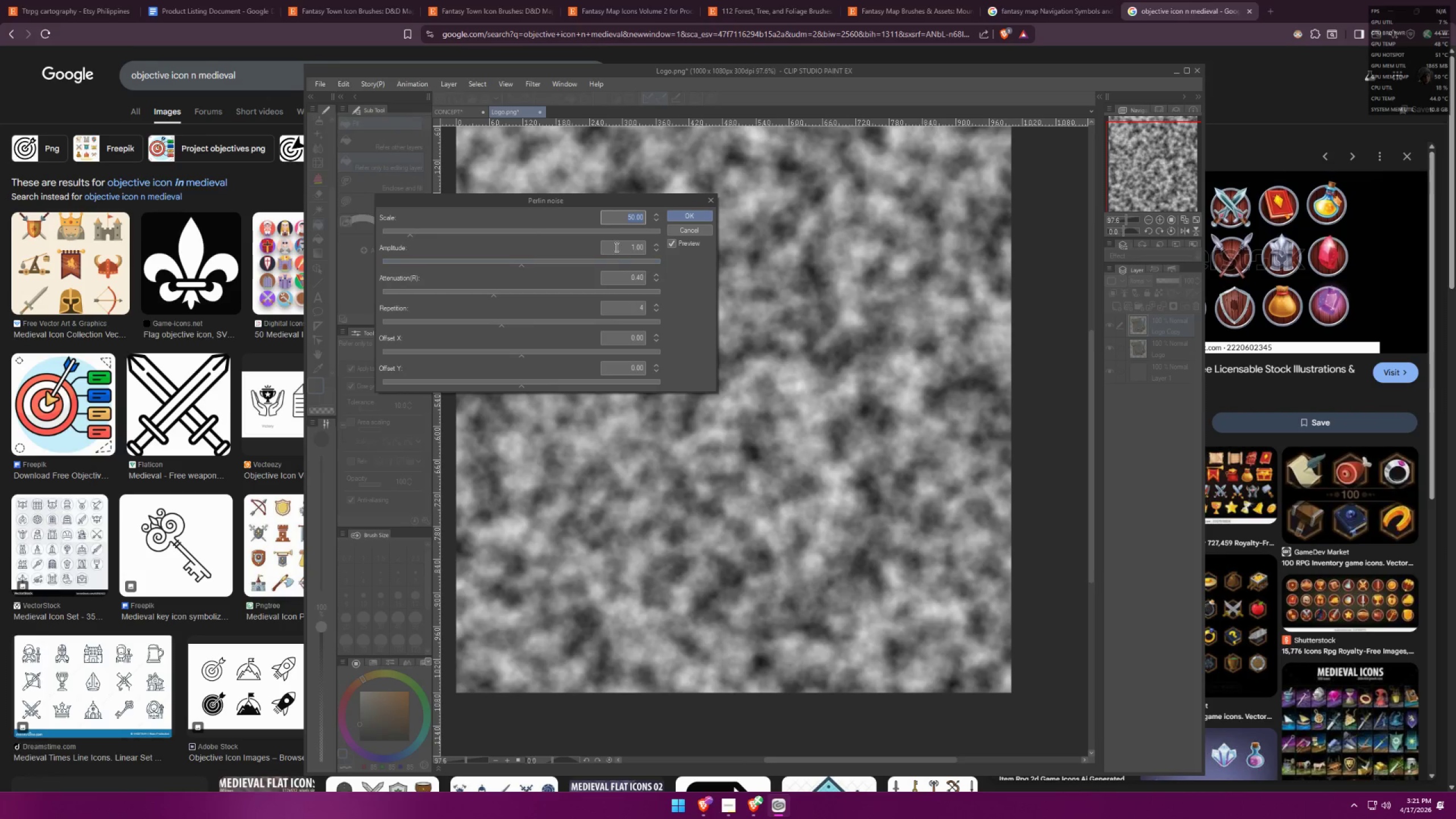 
double_click([635, 218])
 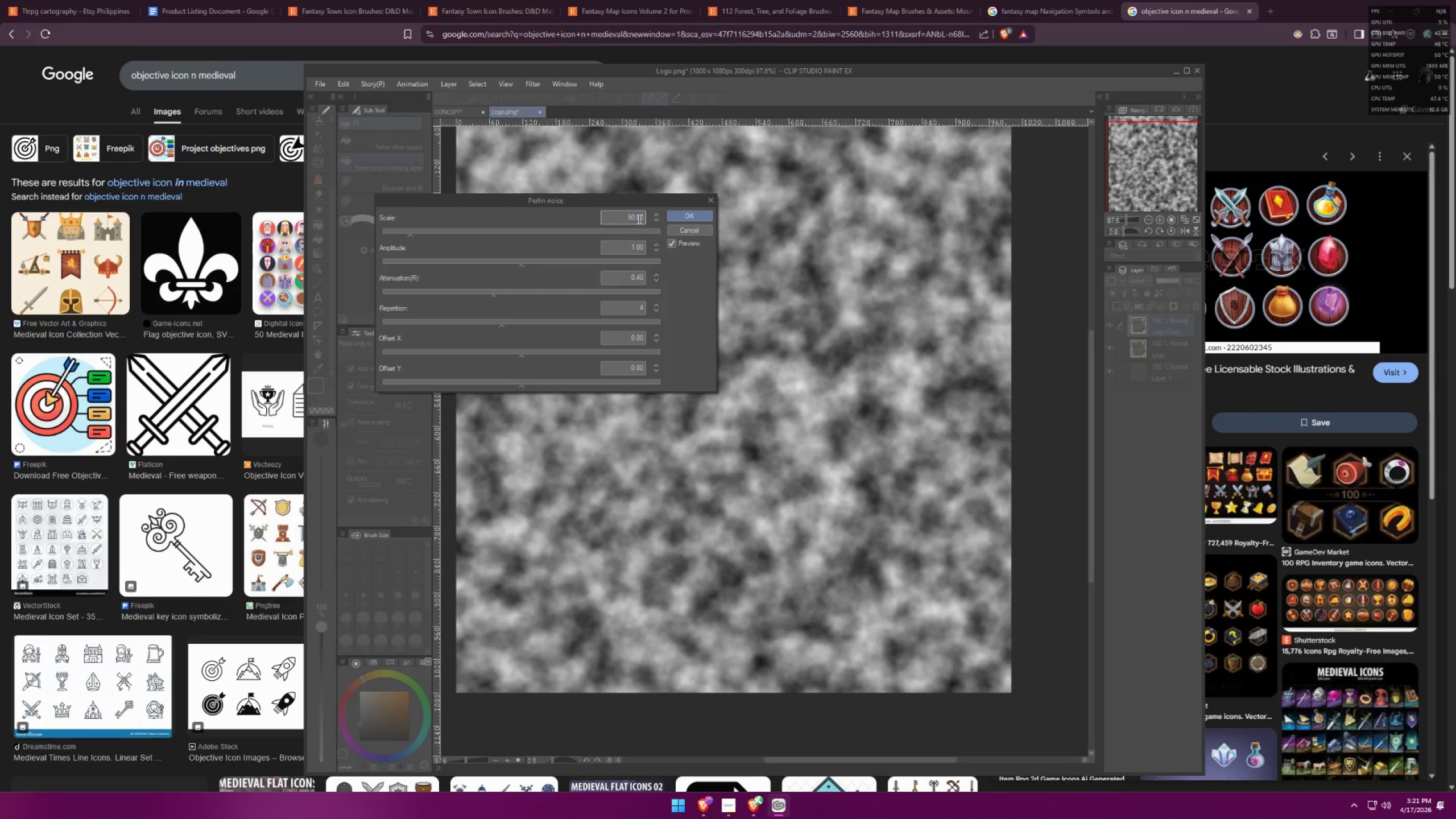 
key(Control+ControlLeft)
 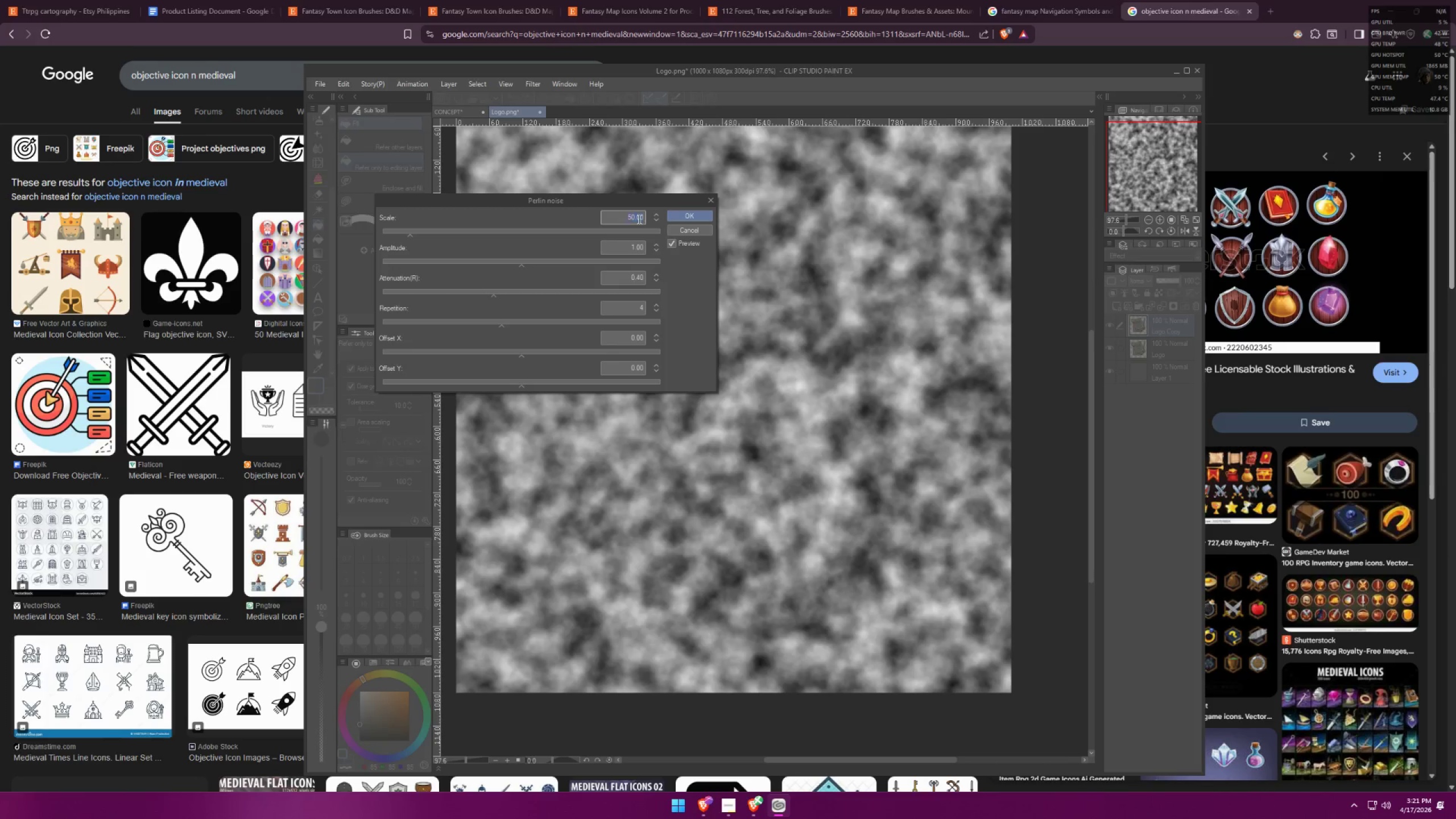 
key(Control+A)
 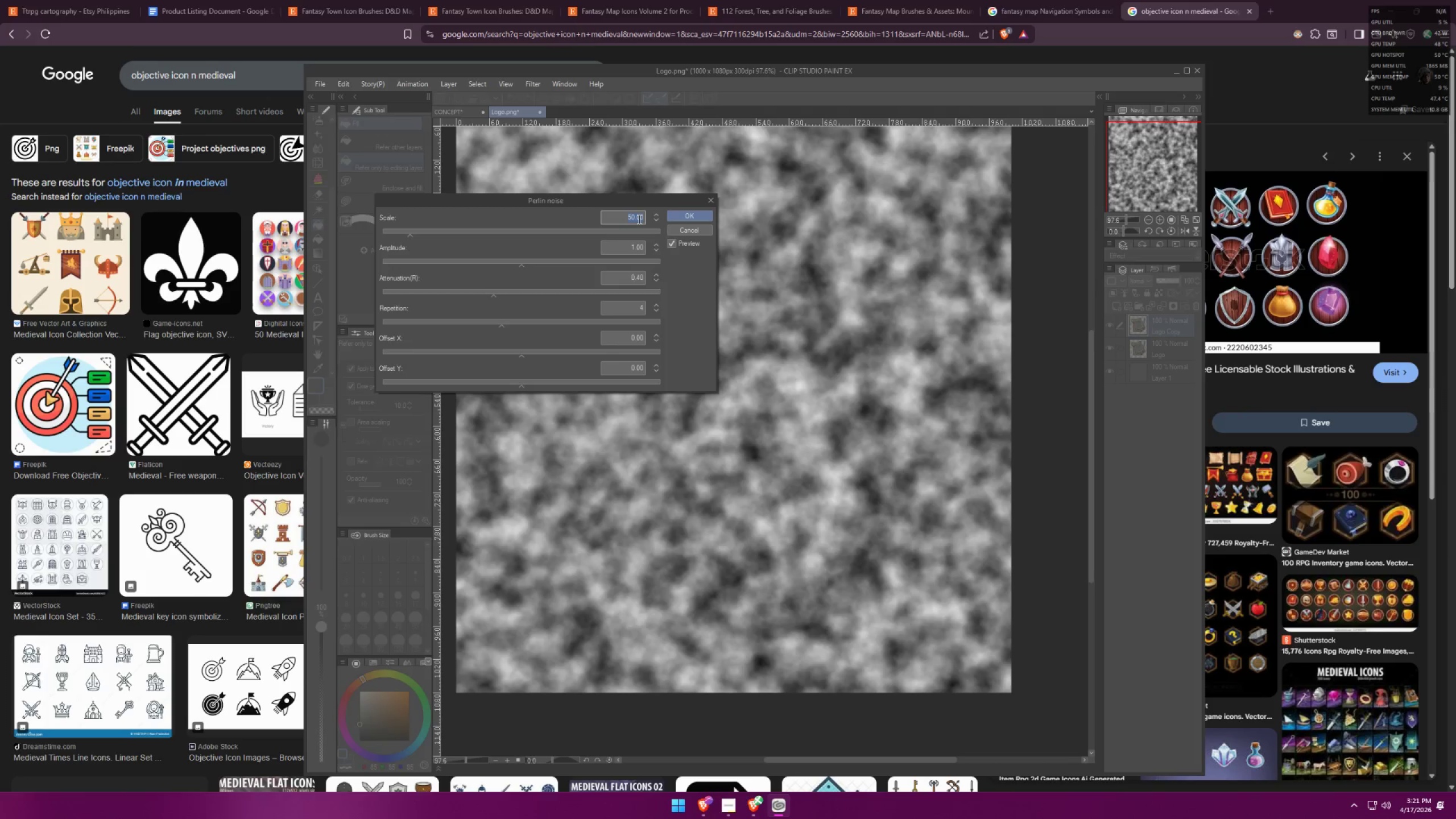 
key(Period)
 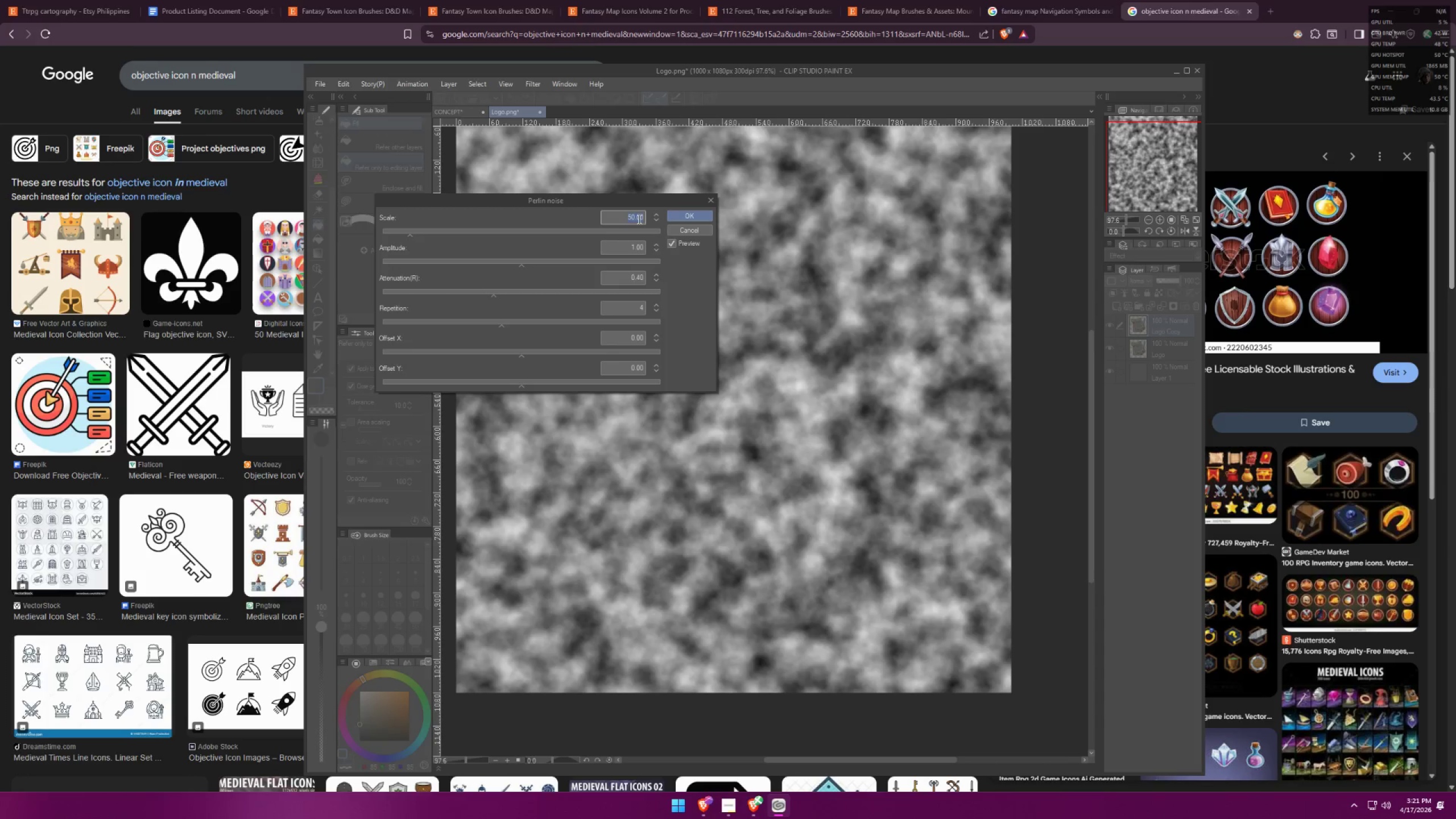 
key(5)
 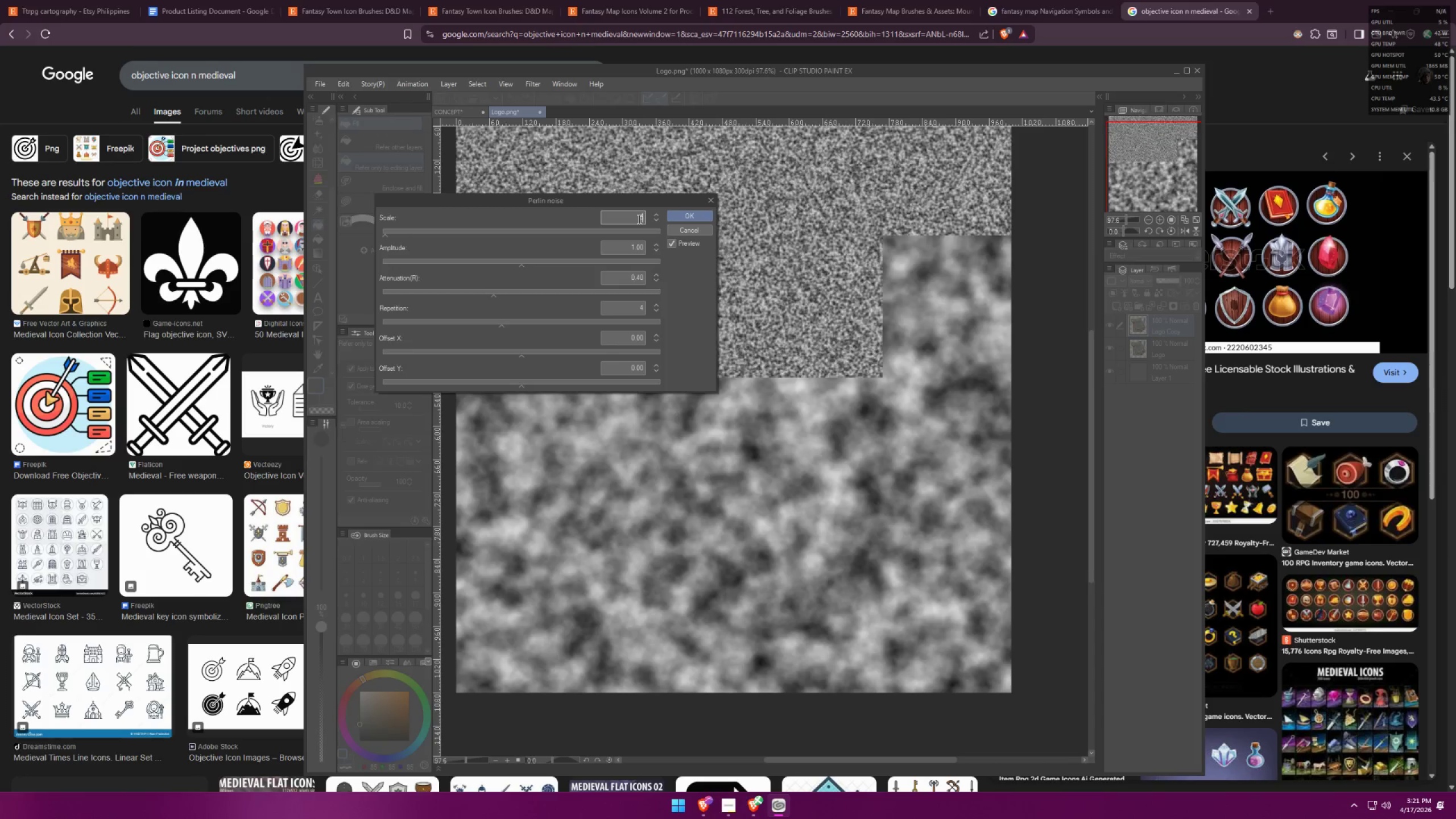 
key(Enter)
 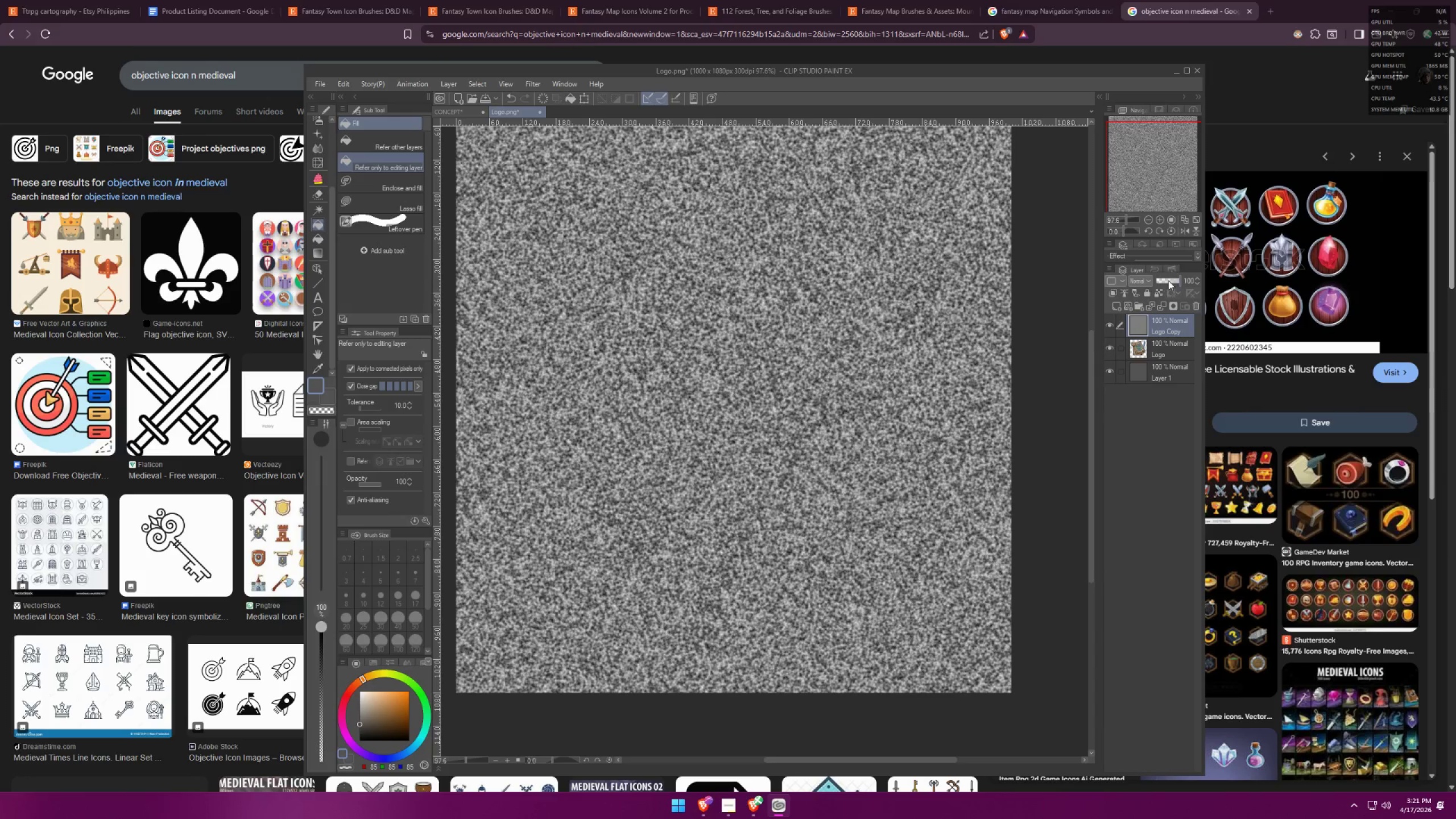 
left_click([1163, 280])
 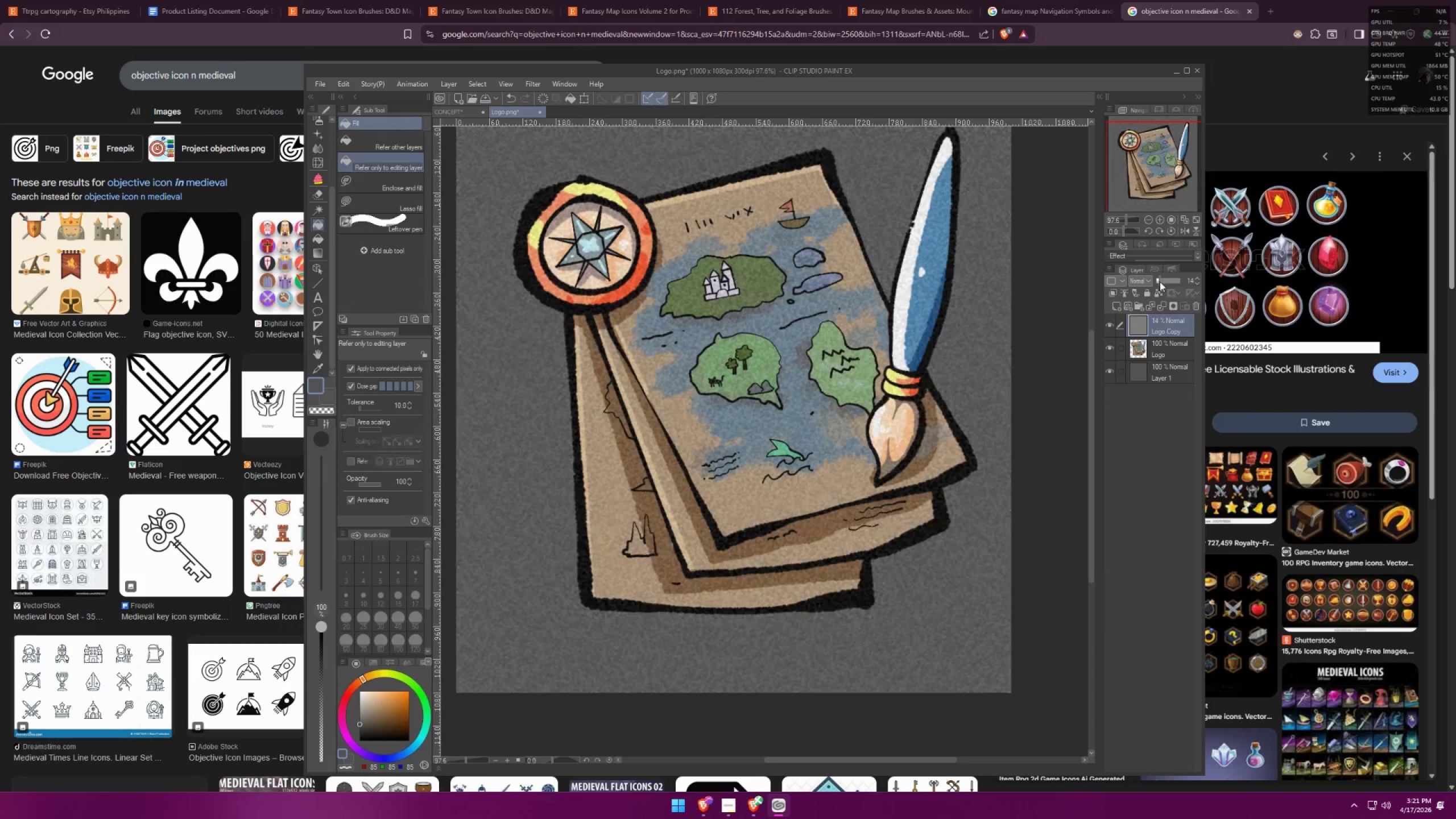 
triple_click([1158, 283])
 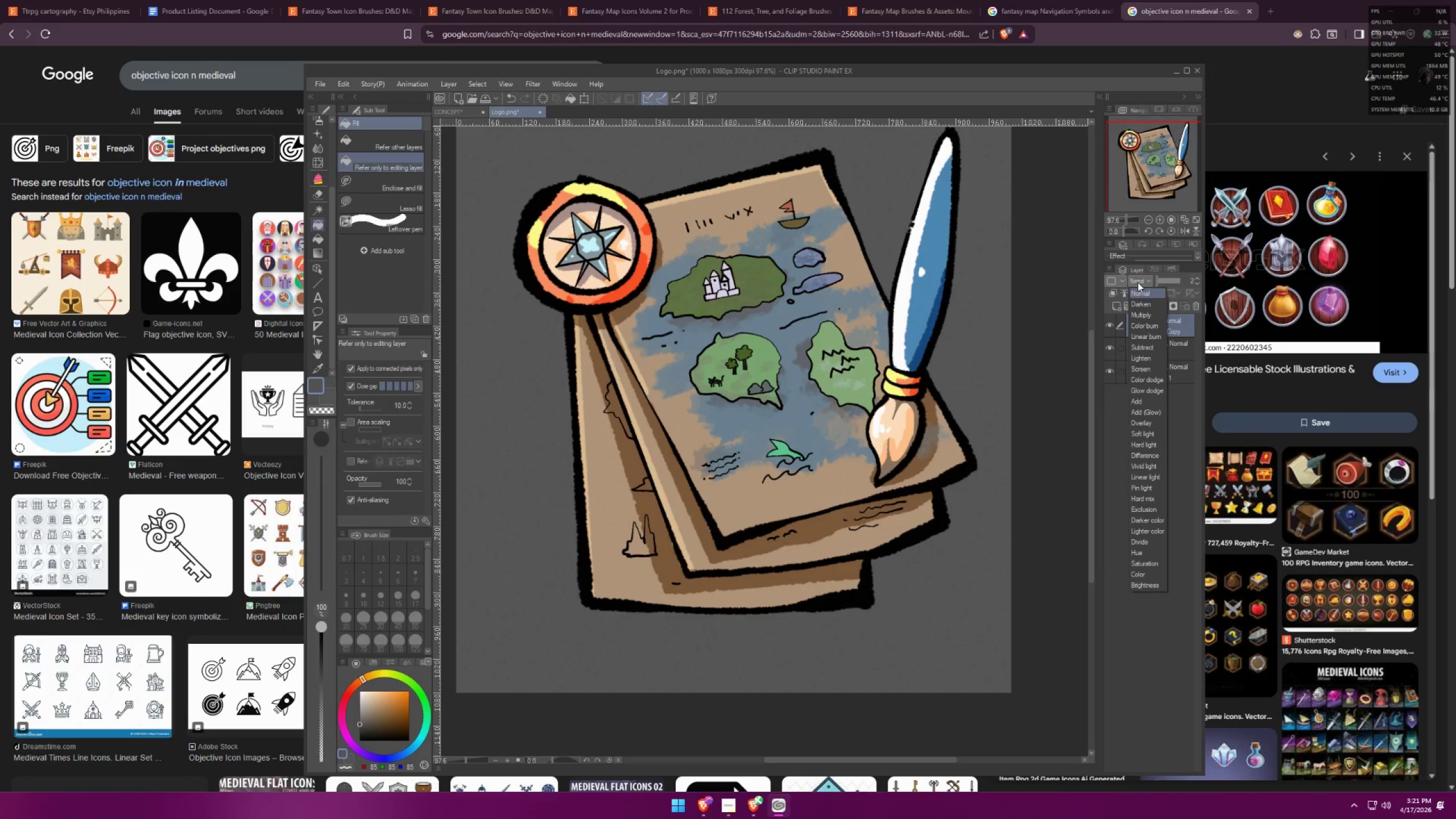 
left_click([1137, 426])
 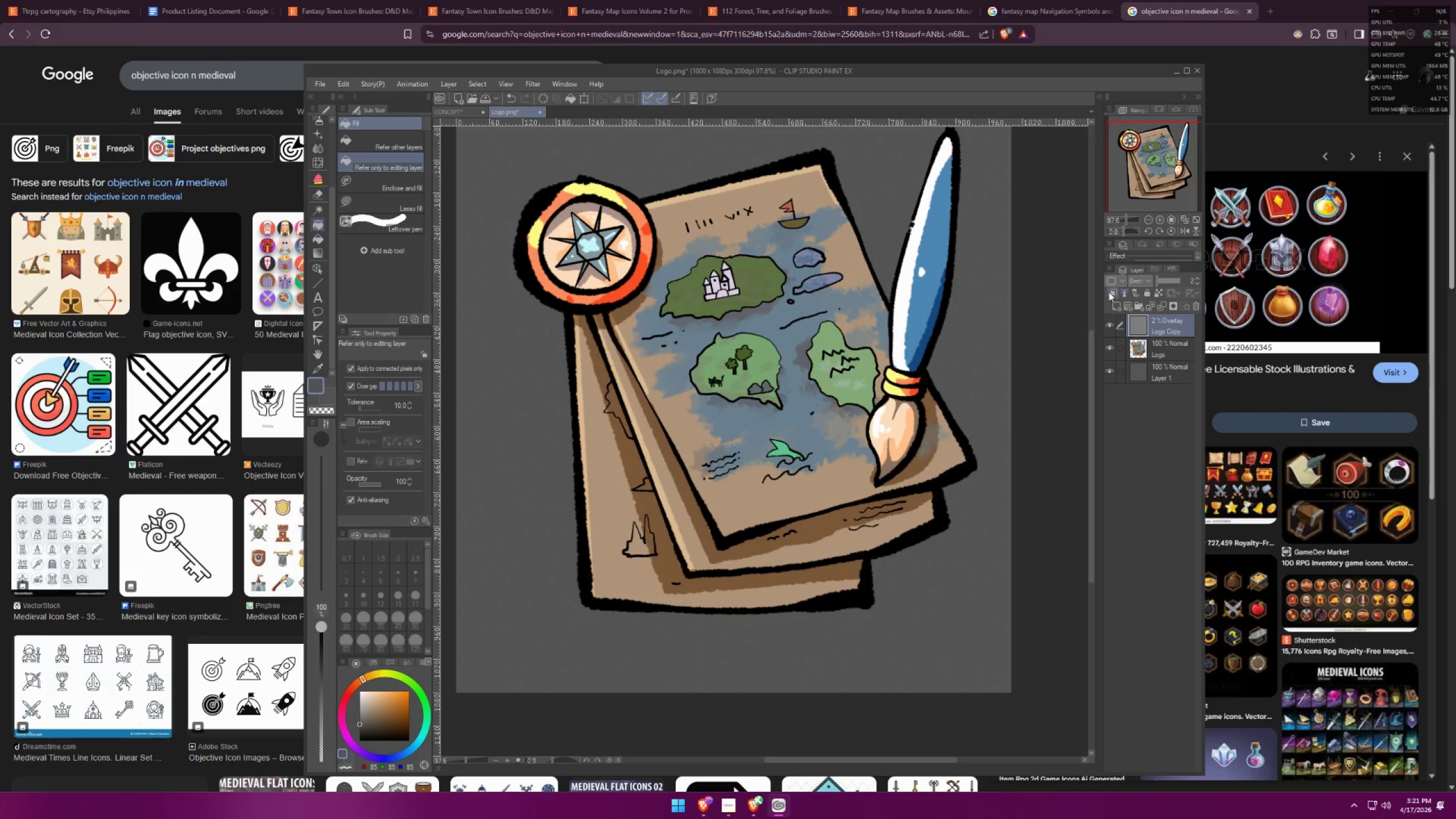 
left_click([1112, 292])
 